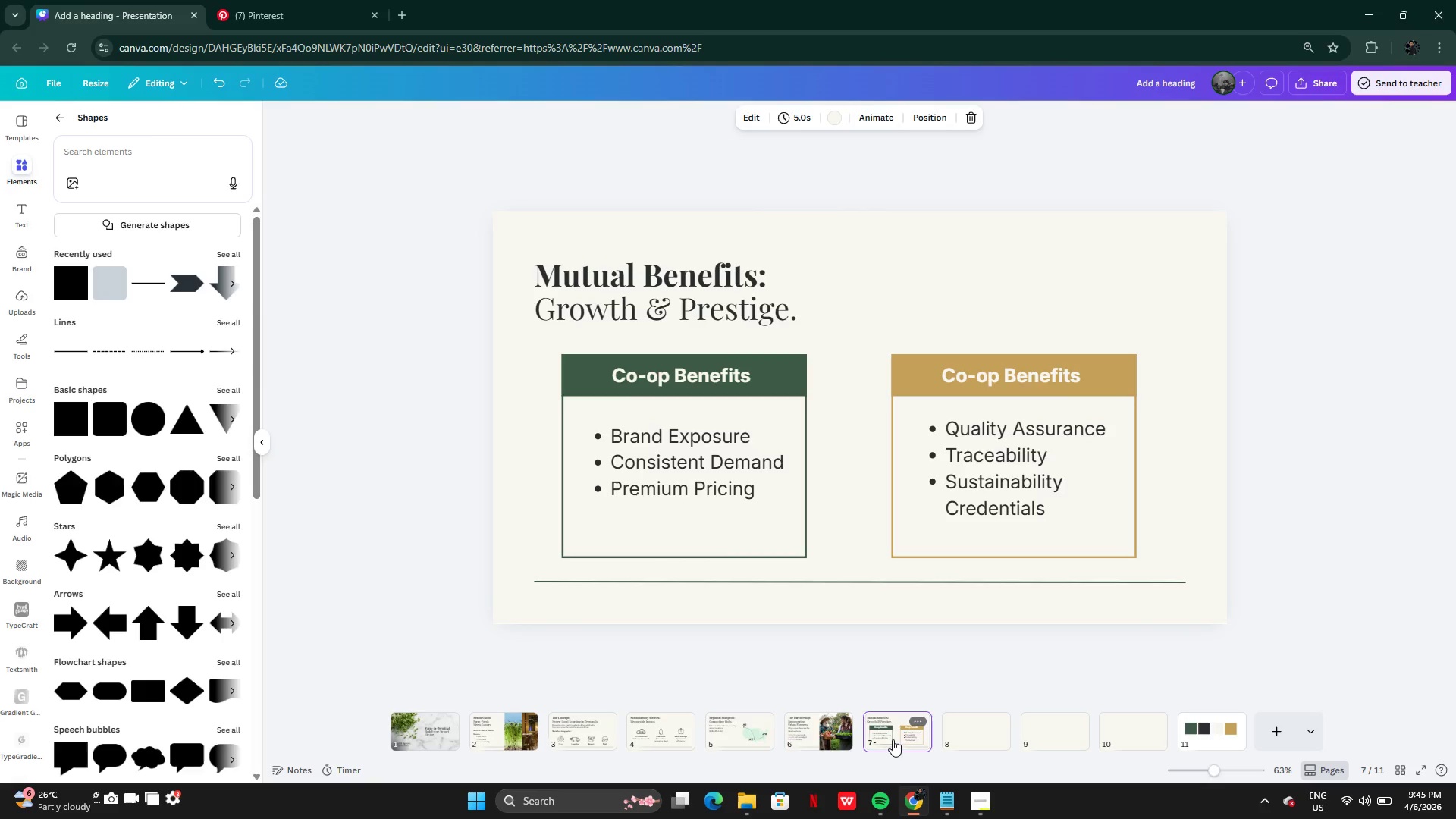 
key(Control+V)
 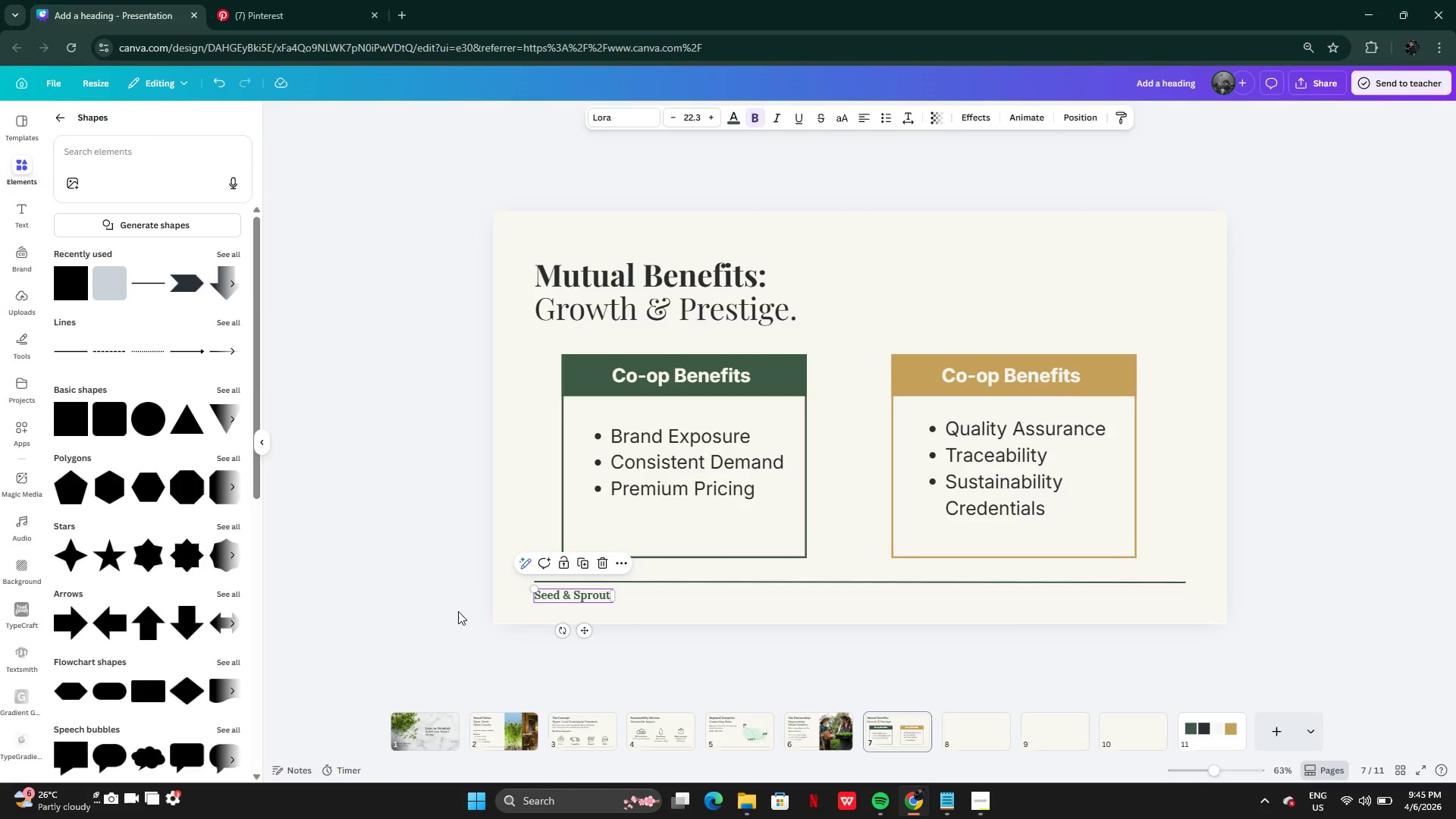 
left_click([419, 606])
 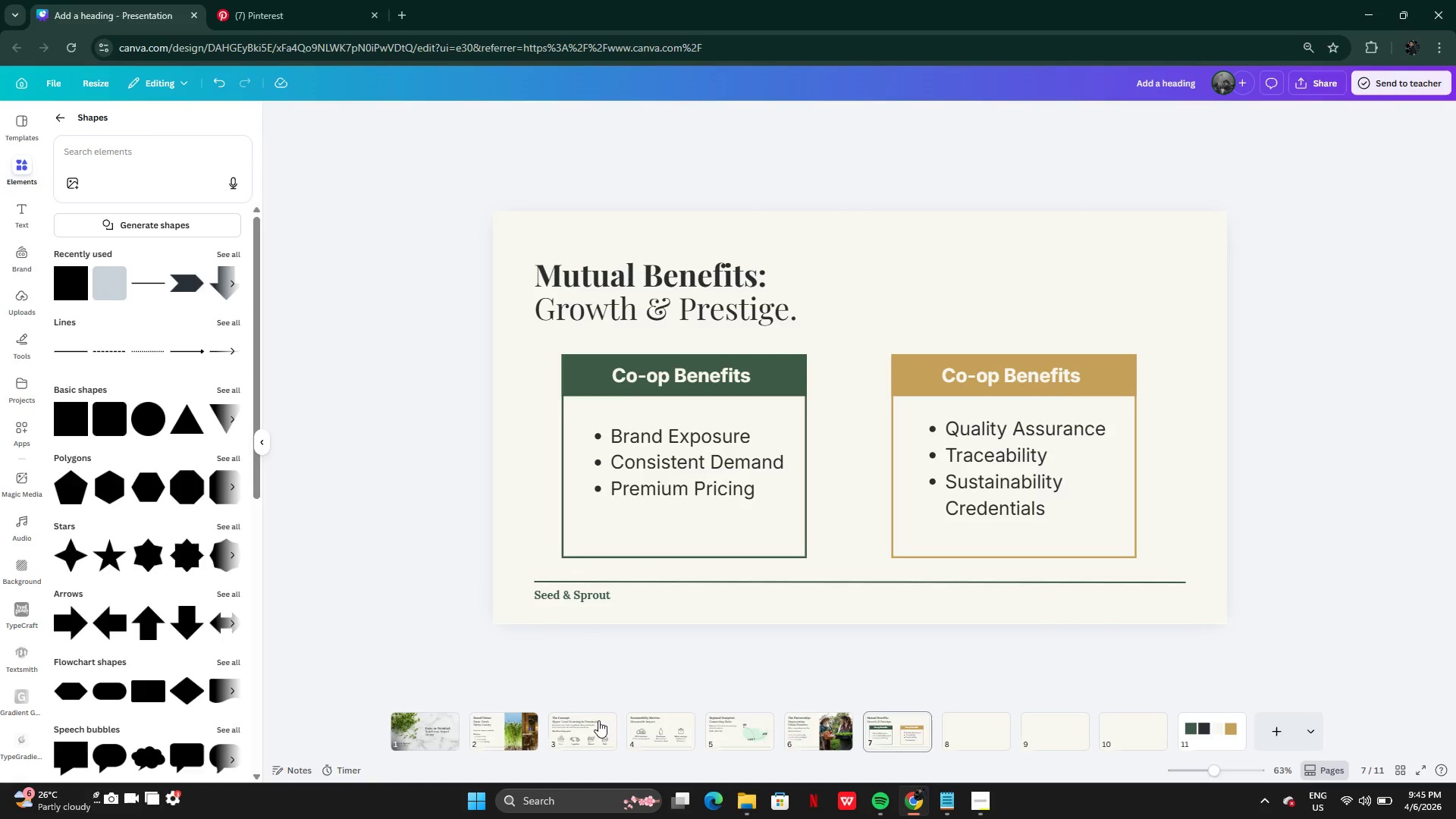 
left_click([585, 741])
 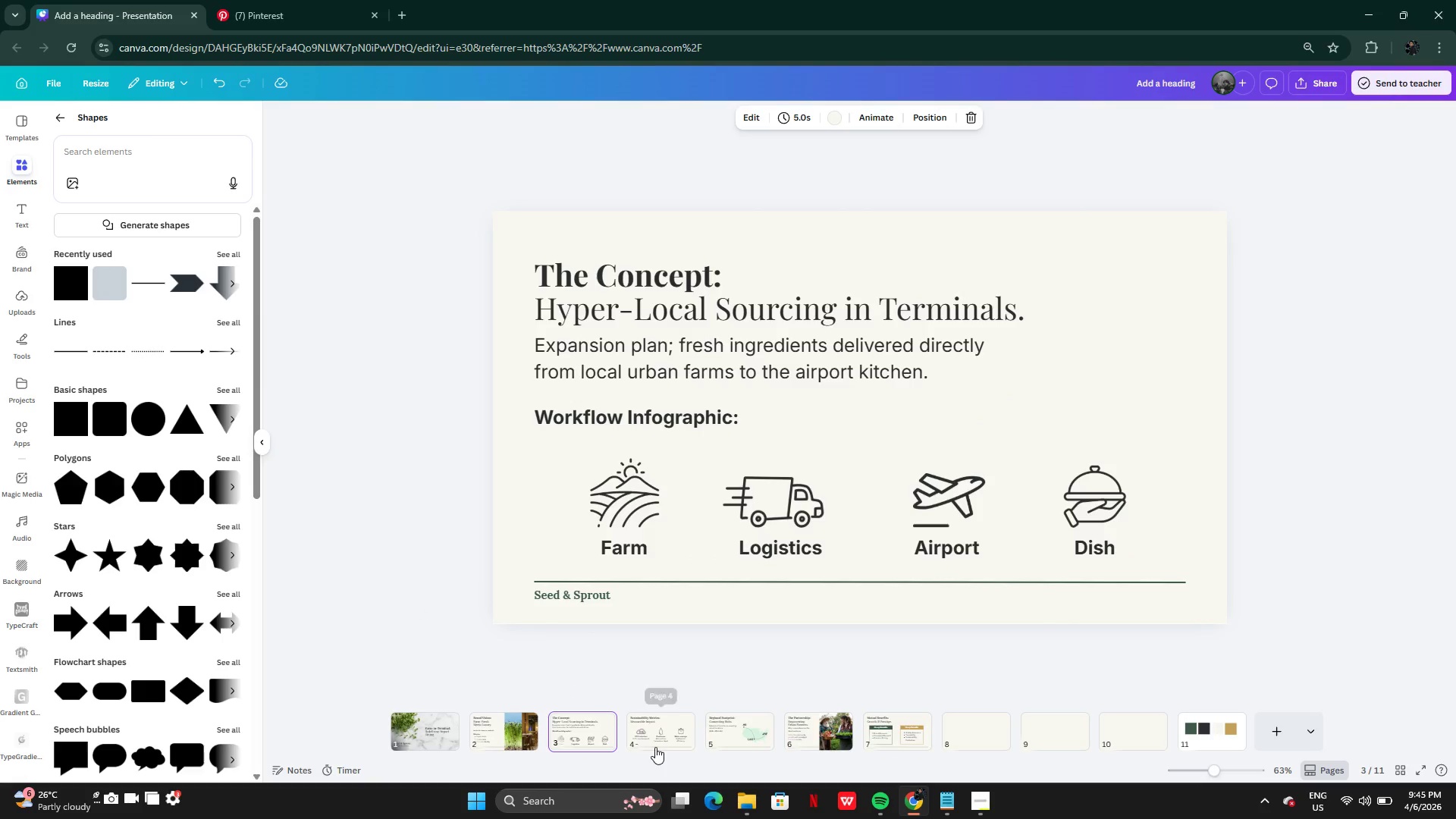 
left_click([655, 747])
 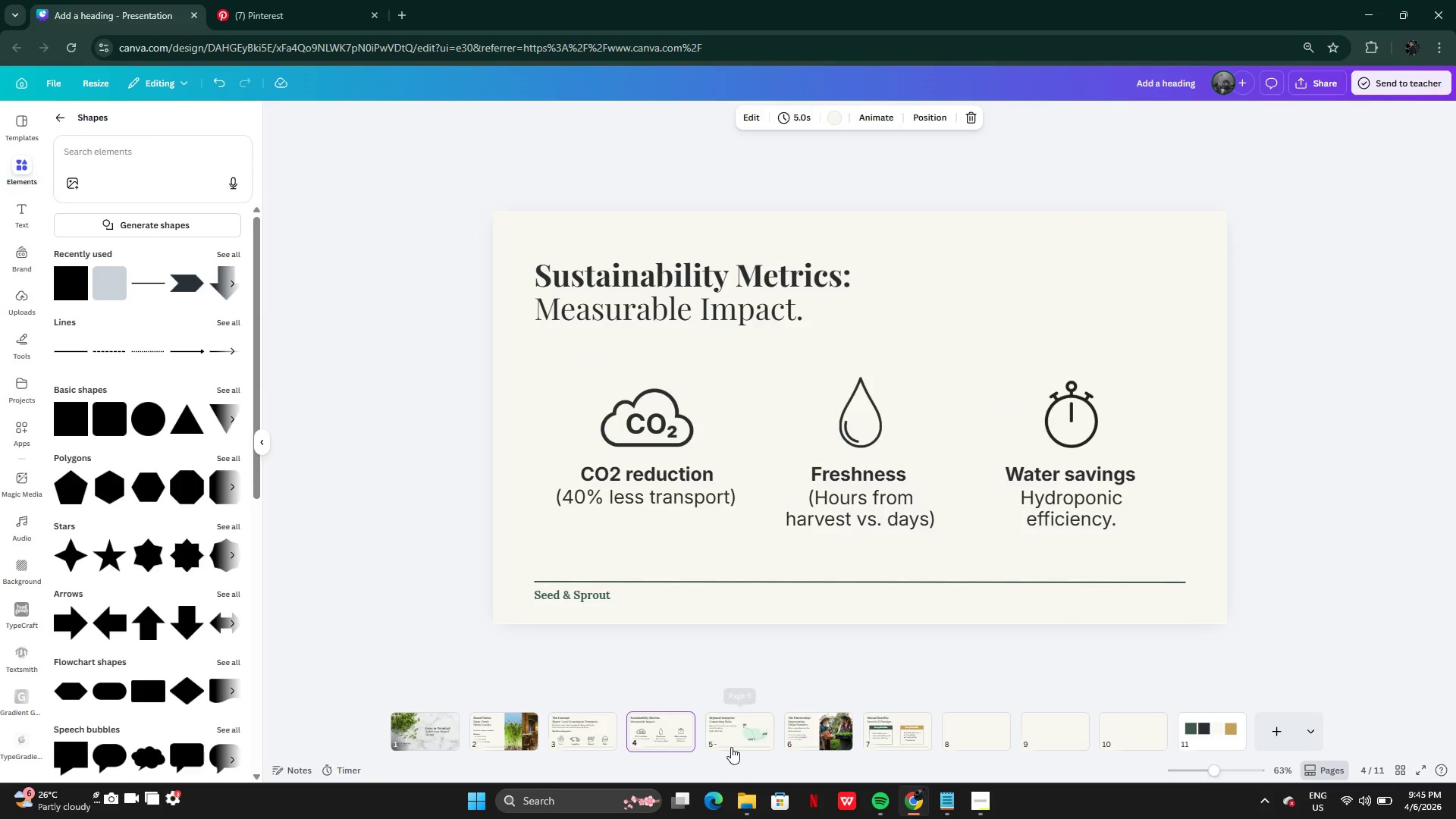 
left_click([731, 746])
 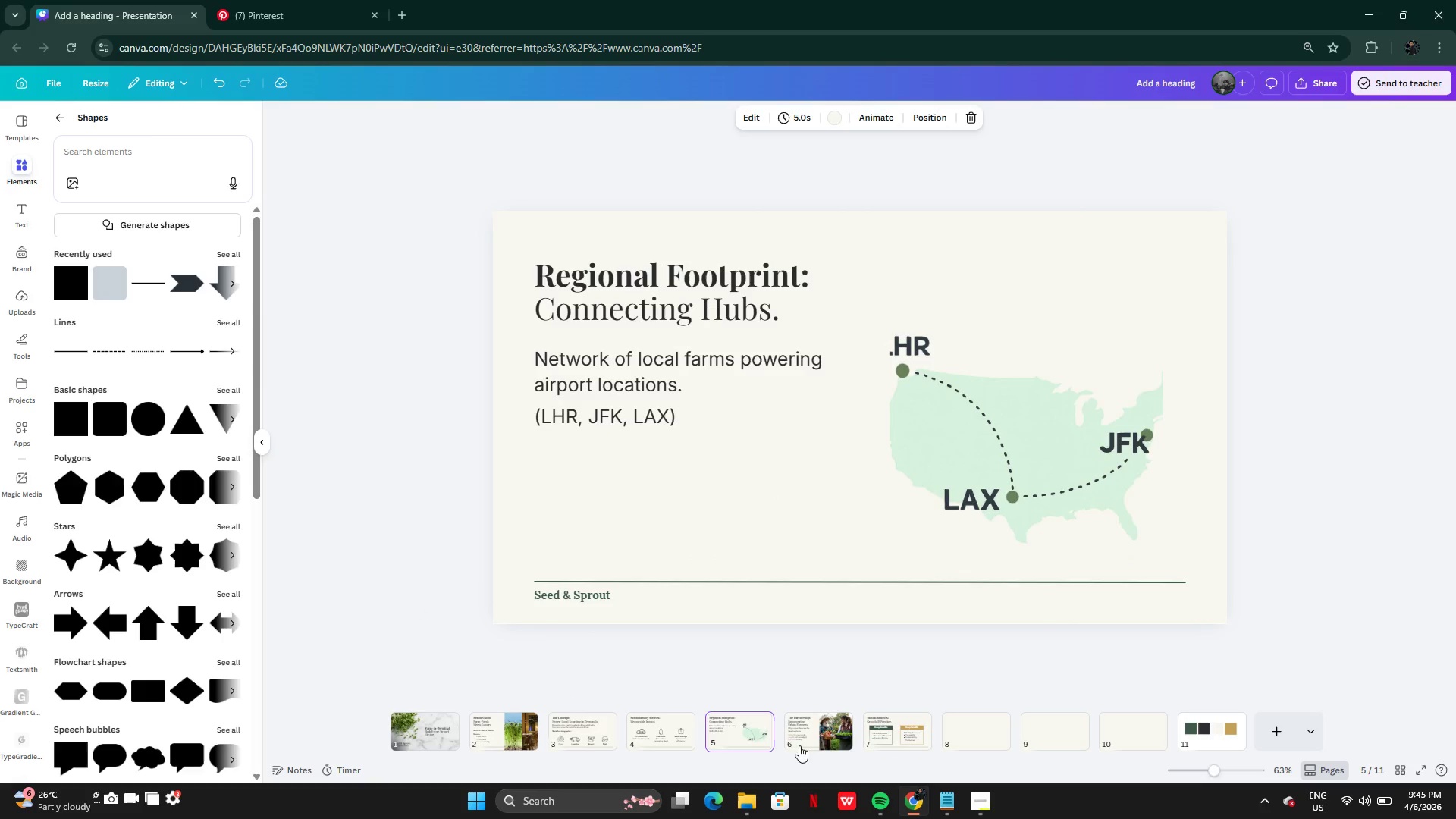 
left_click([822, 745])
 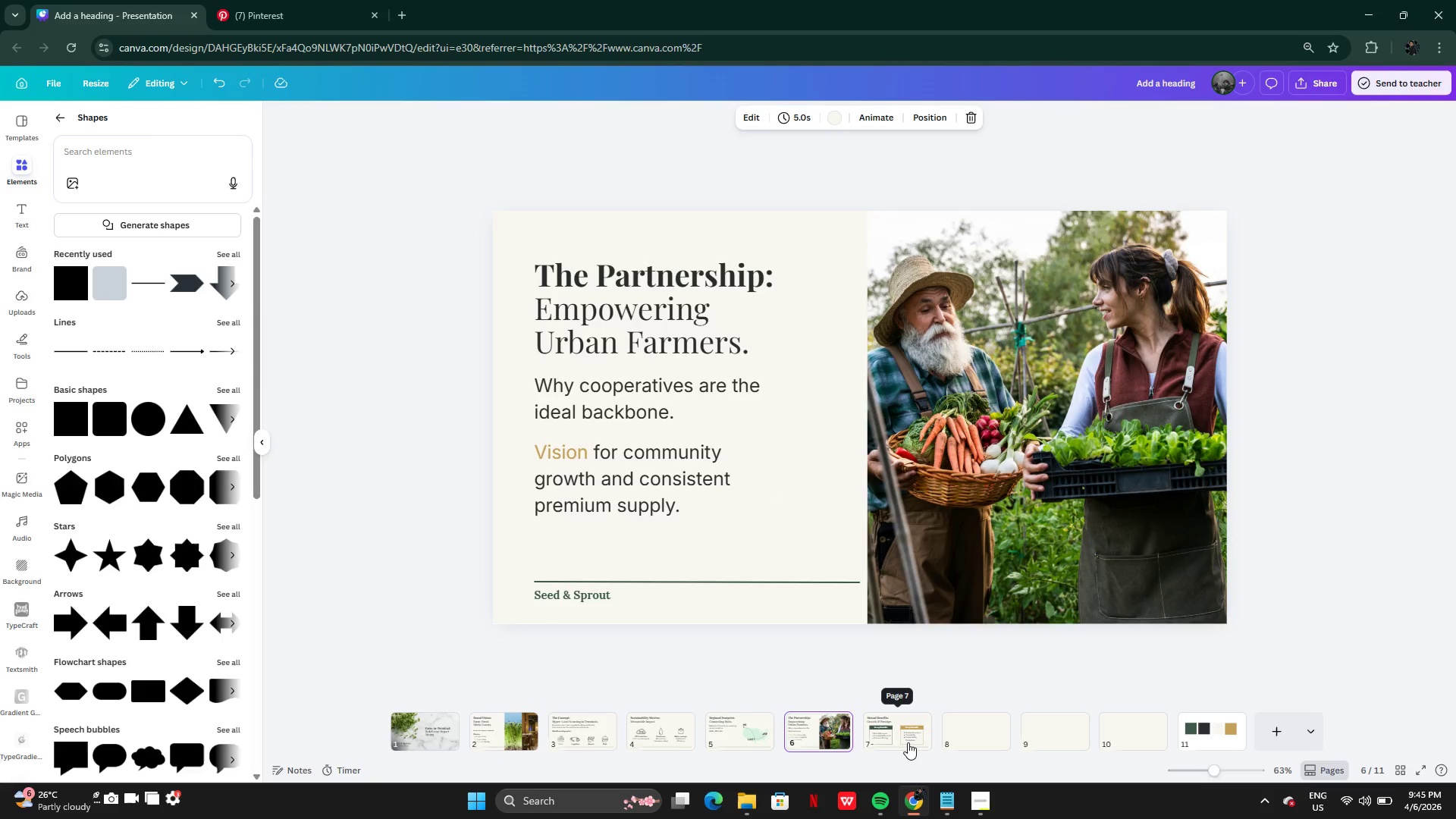 
left_click([908, 742])
 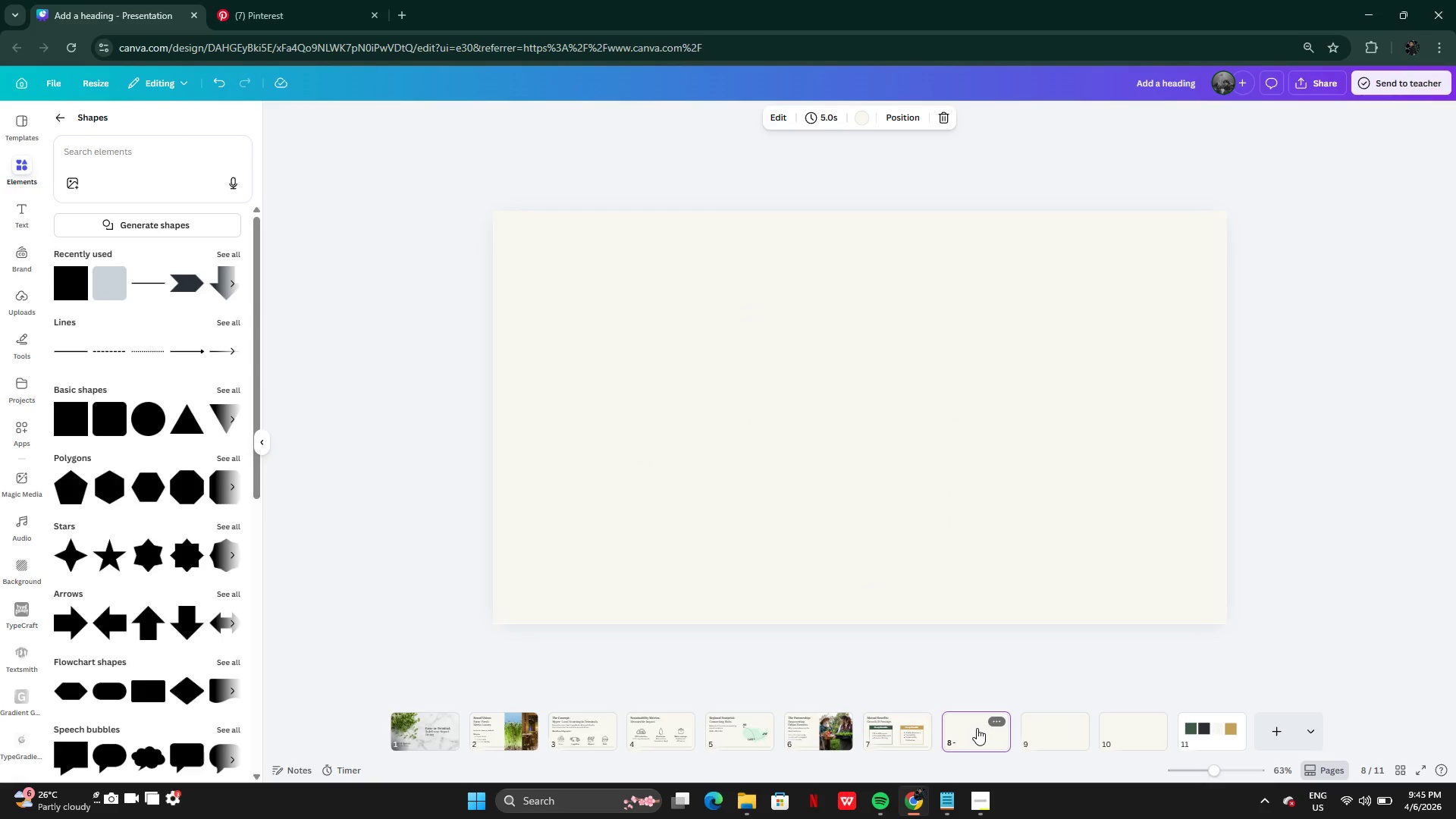 
wait(6.48)
 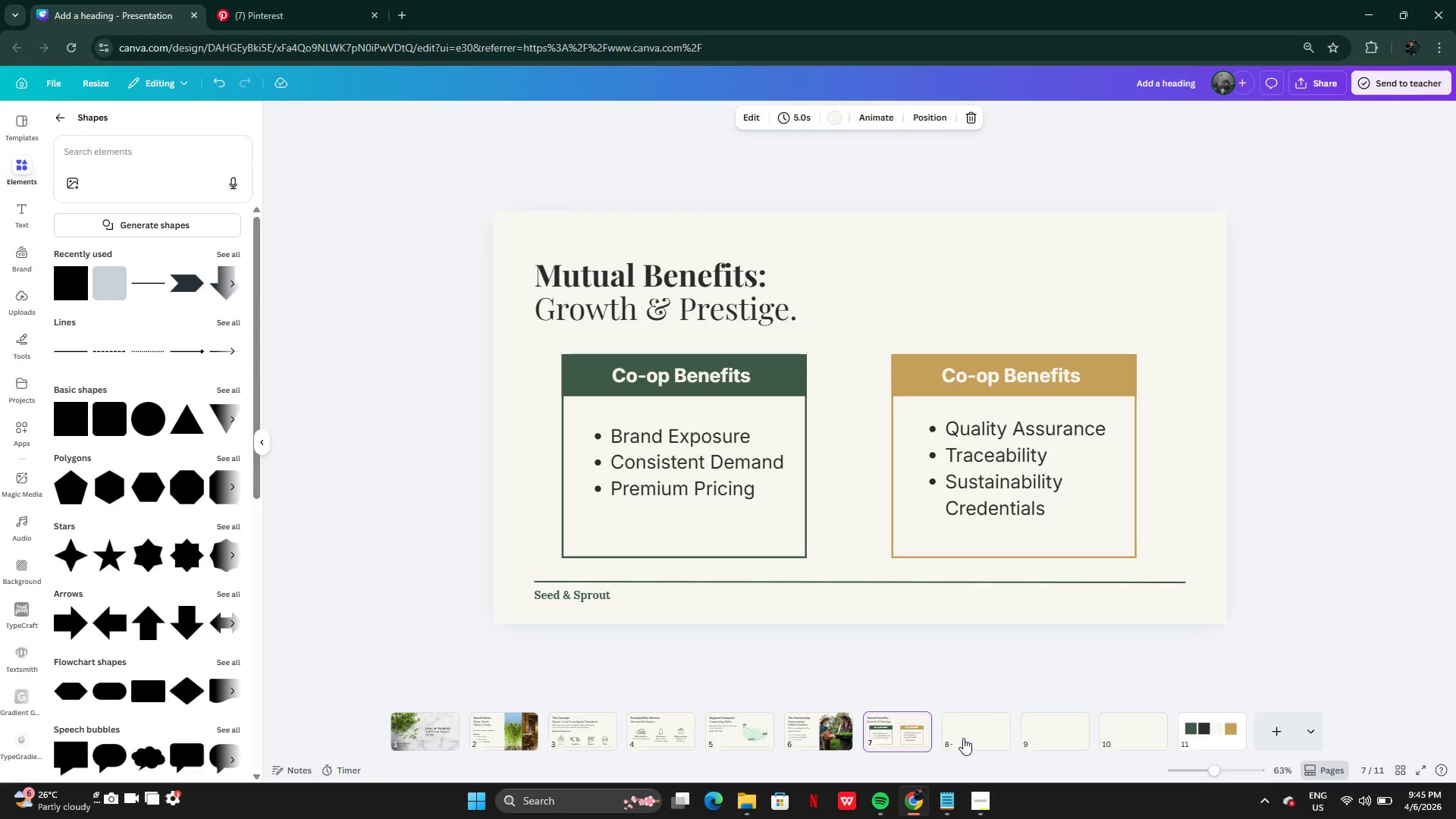 
left_click([950, 794])
 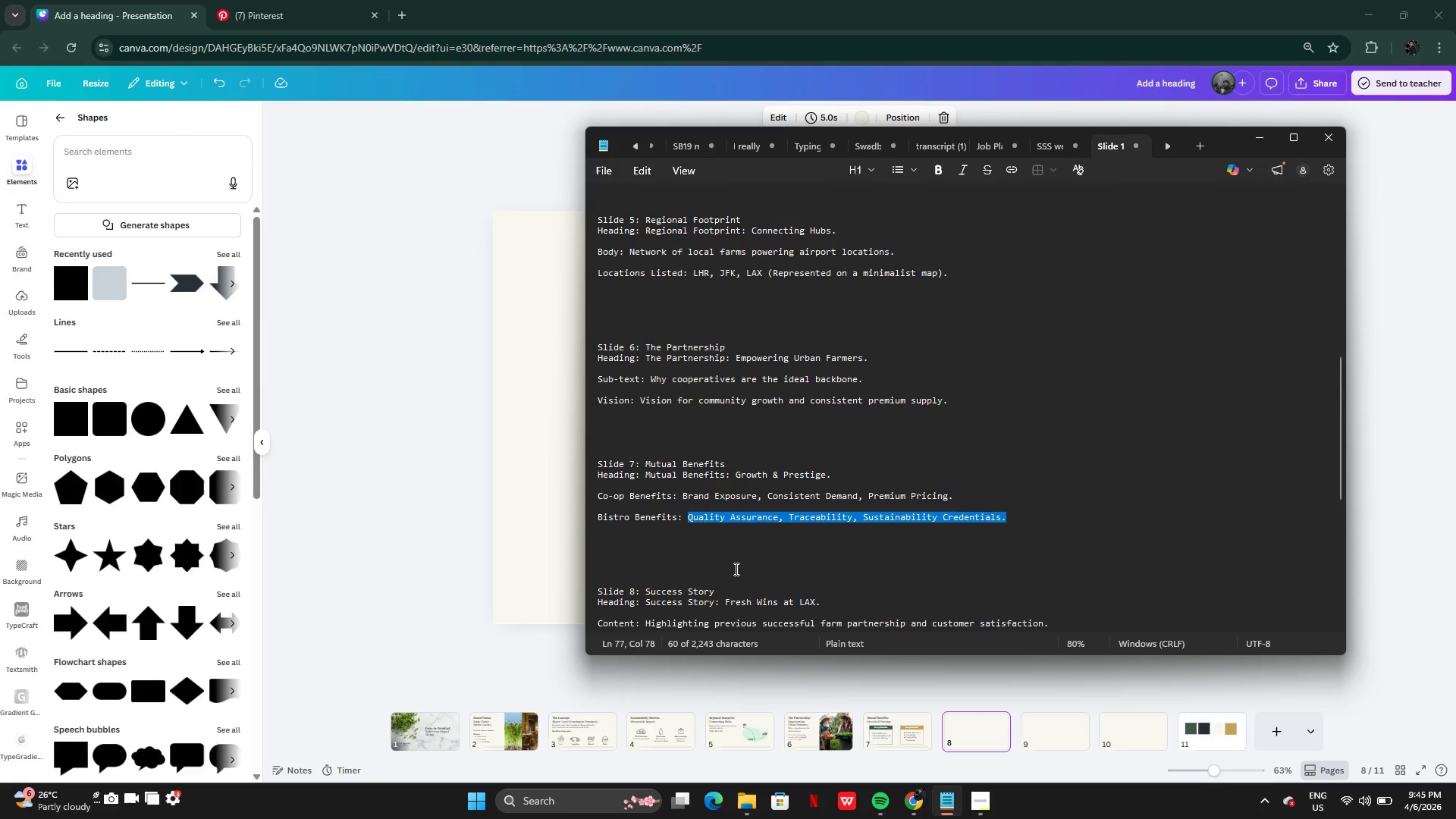 
scroll: coordinate [735, 569], scroll_direction: down, amount: 2.0
 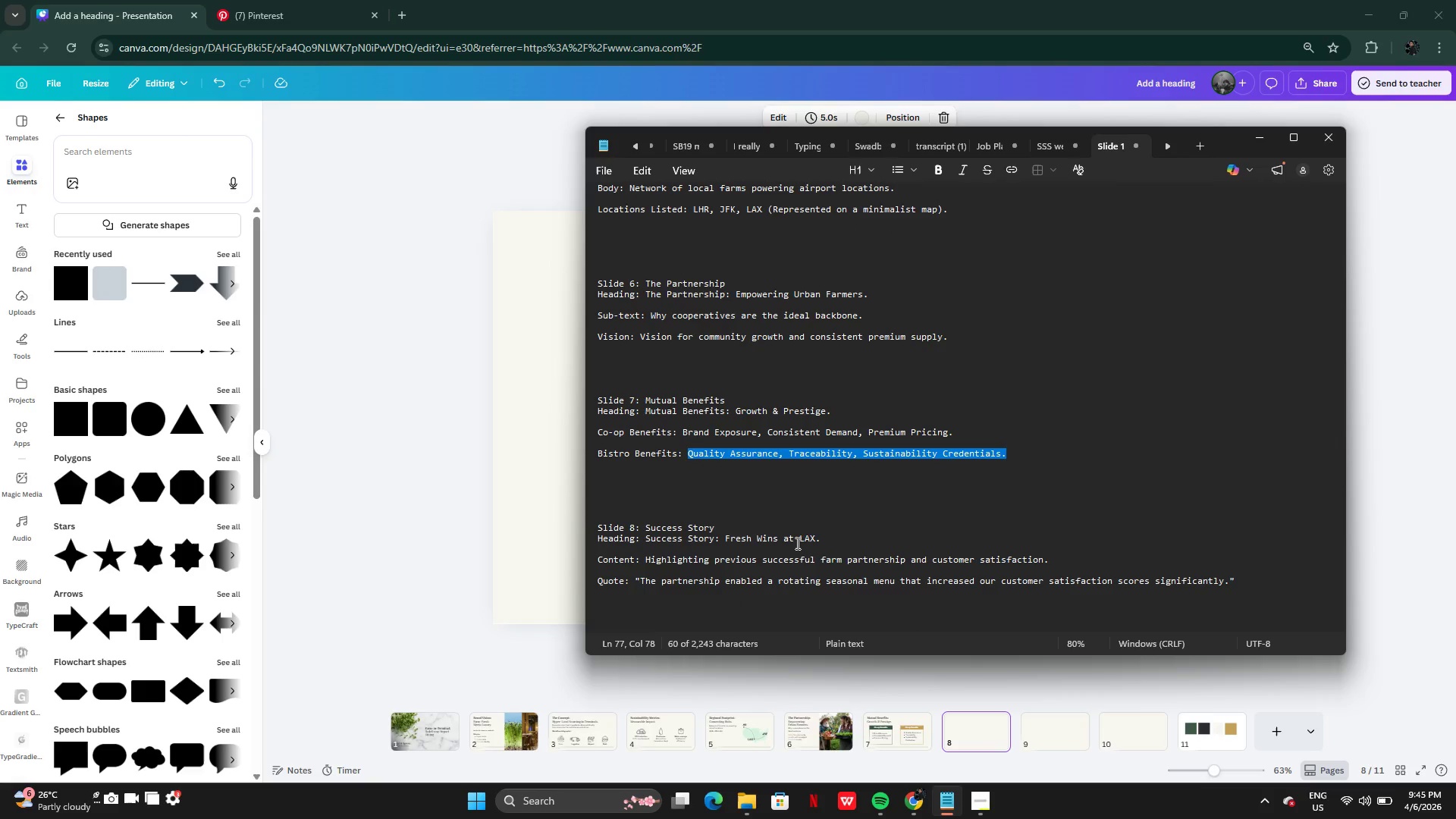 
left_click([391, 453])
 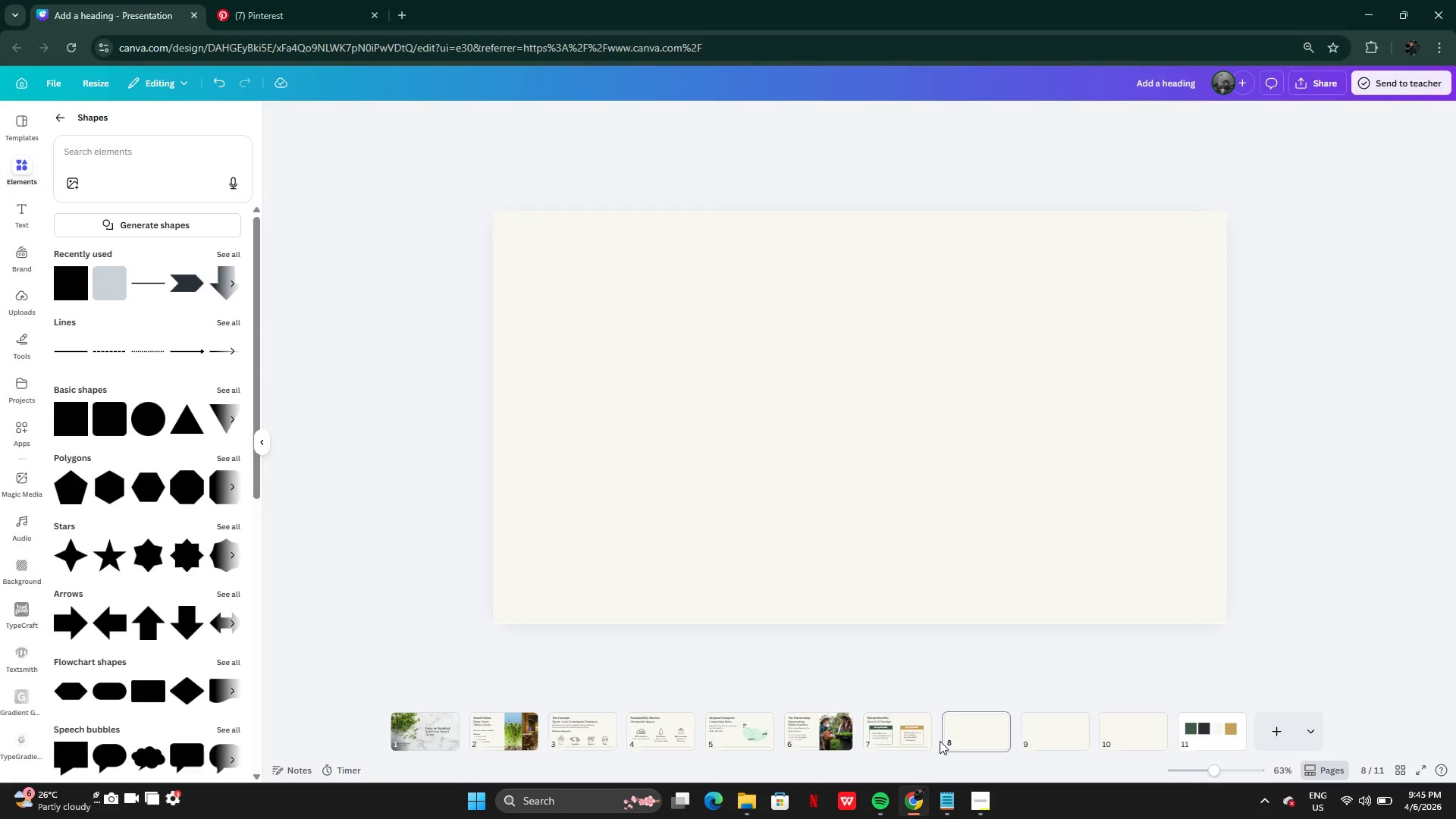 
left_click([887, 733])
 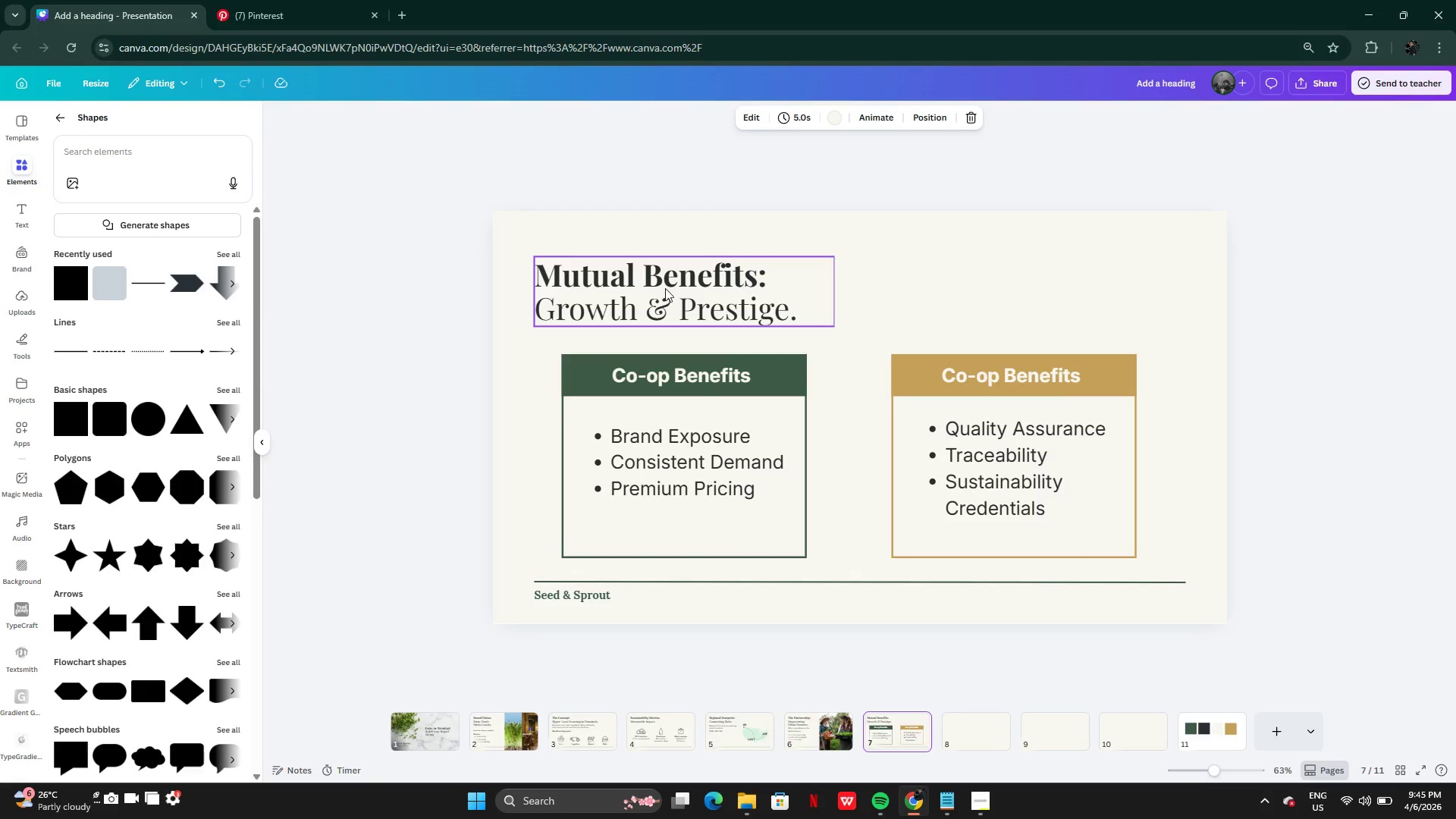 
left_click([664, 287])
 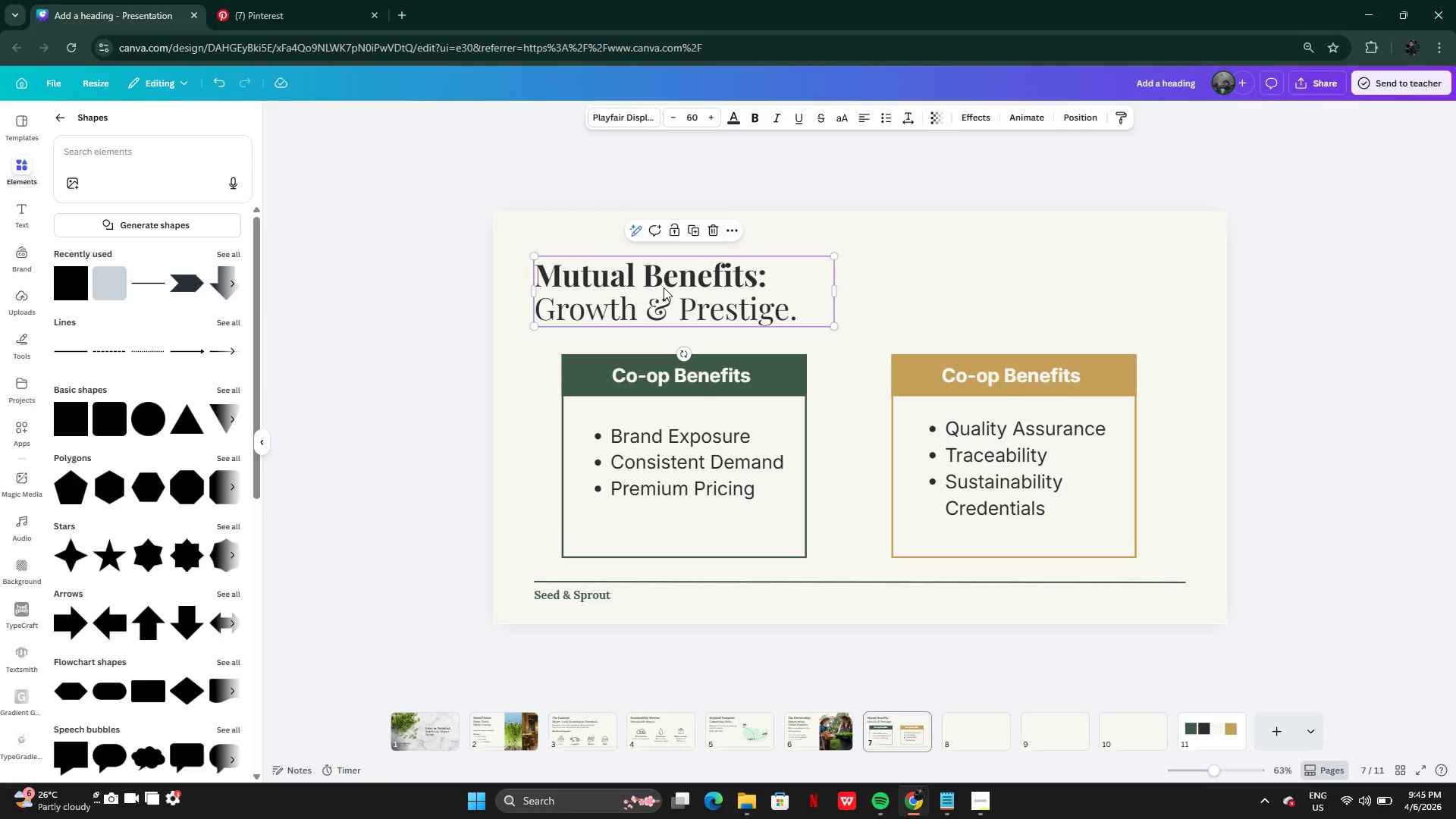 
key(Control+C)
 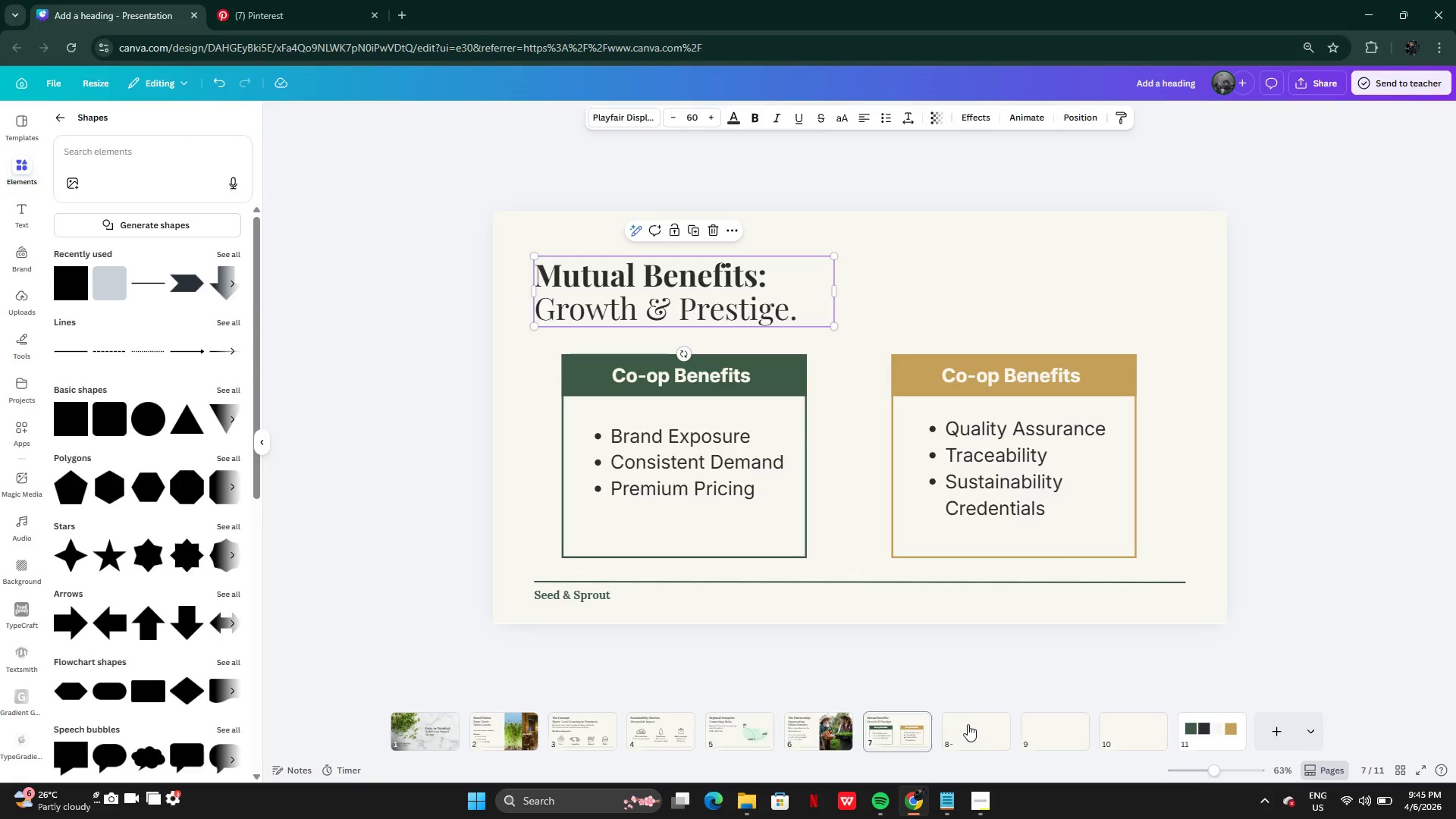 
key(Control+V)
 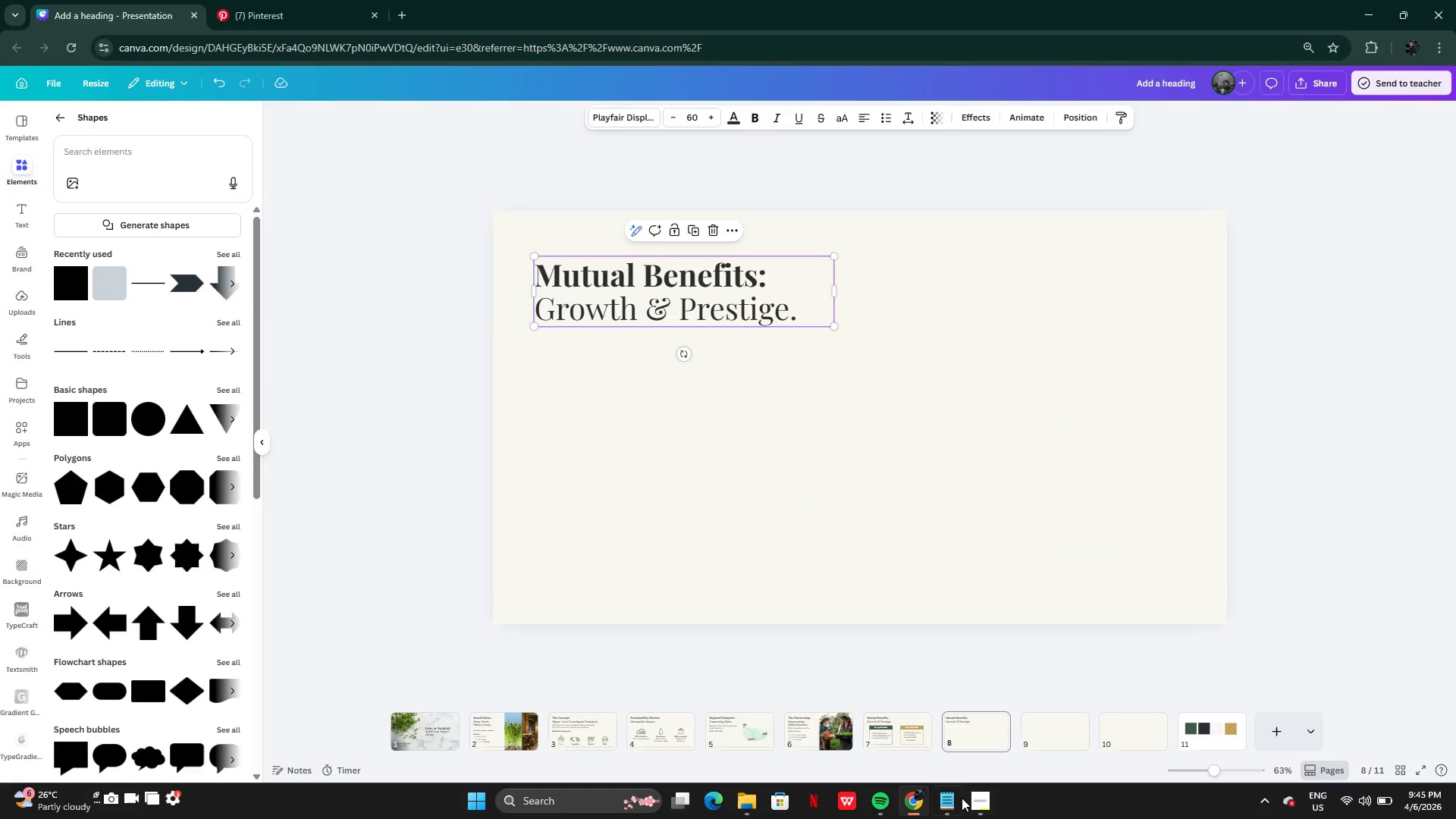 
left_click([955, 808])
 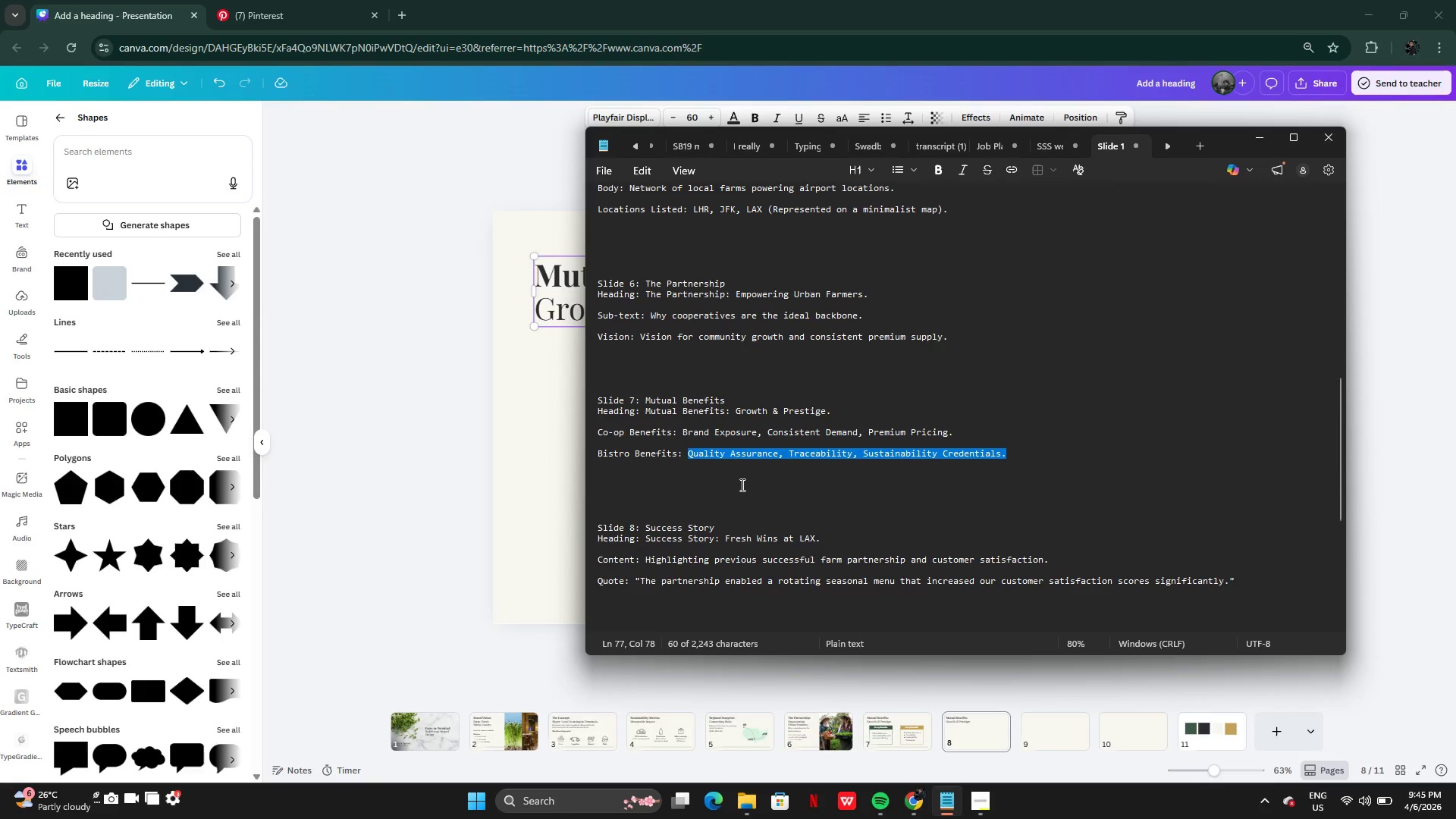 
left_click([741, 485])
 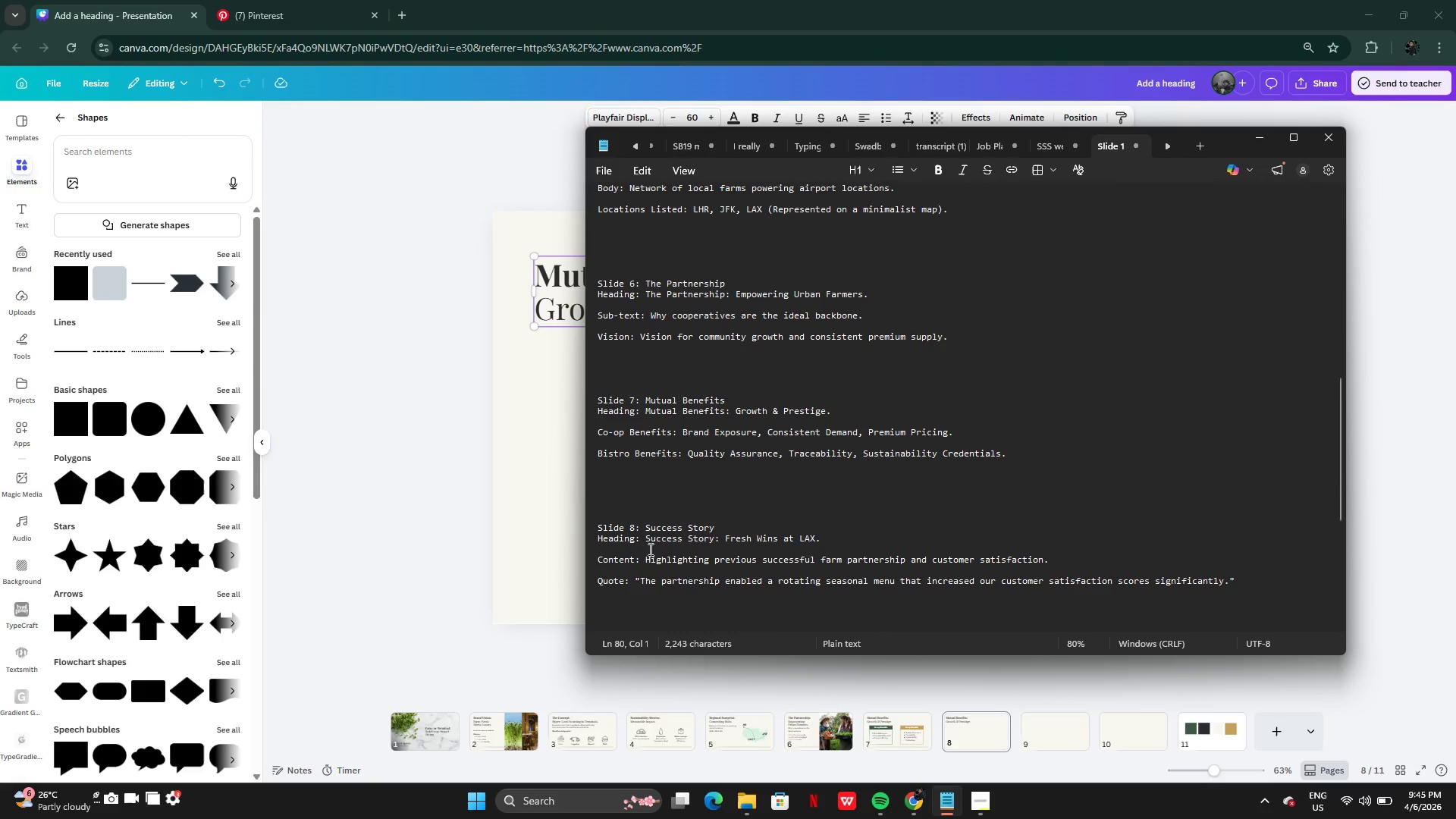 
left_click_drag(start_coordinate=[643, 541], to_coordinate=[833, 541])
 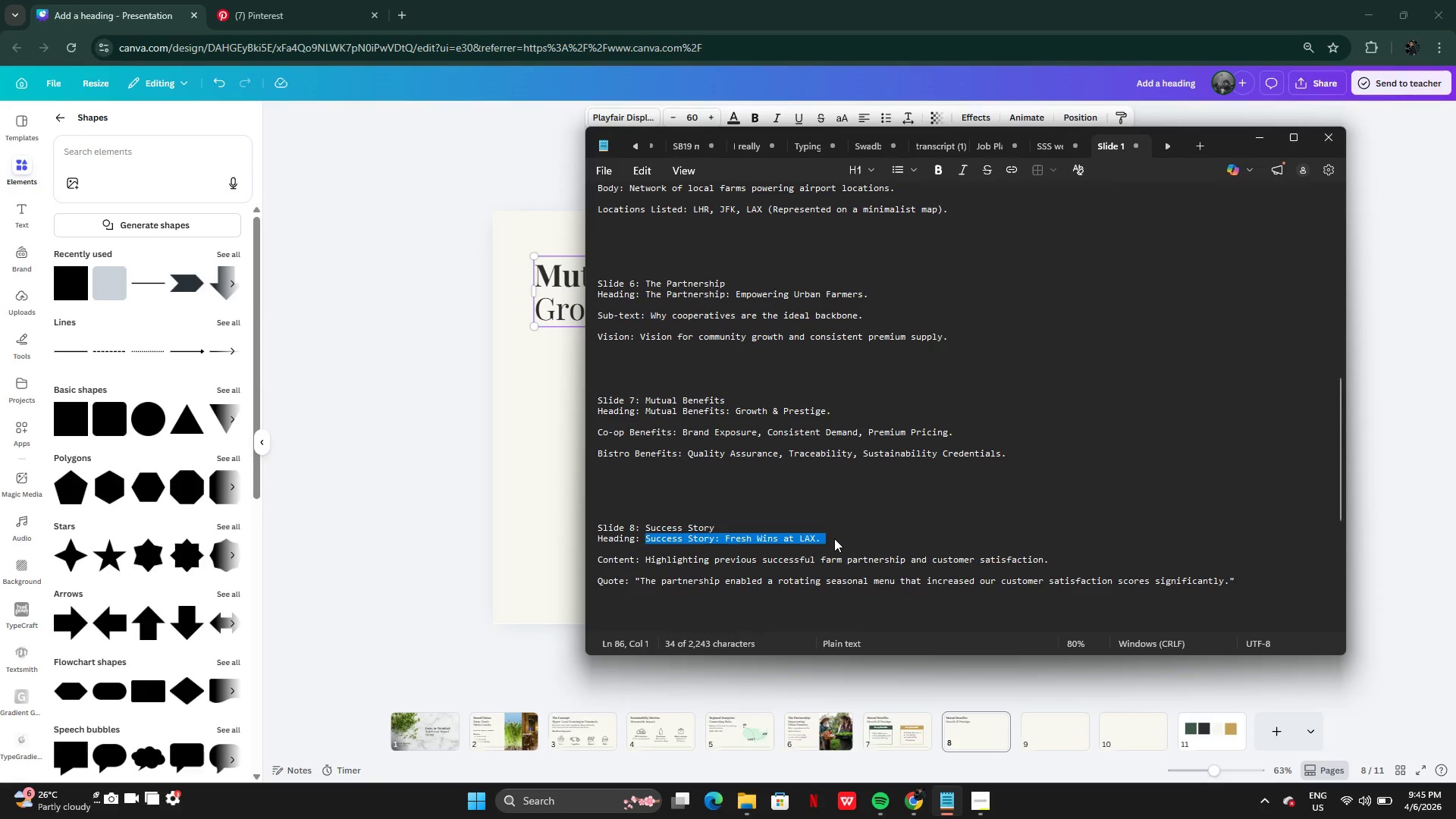 
key(Control+C)
 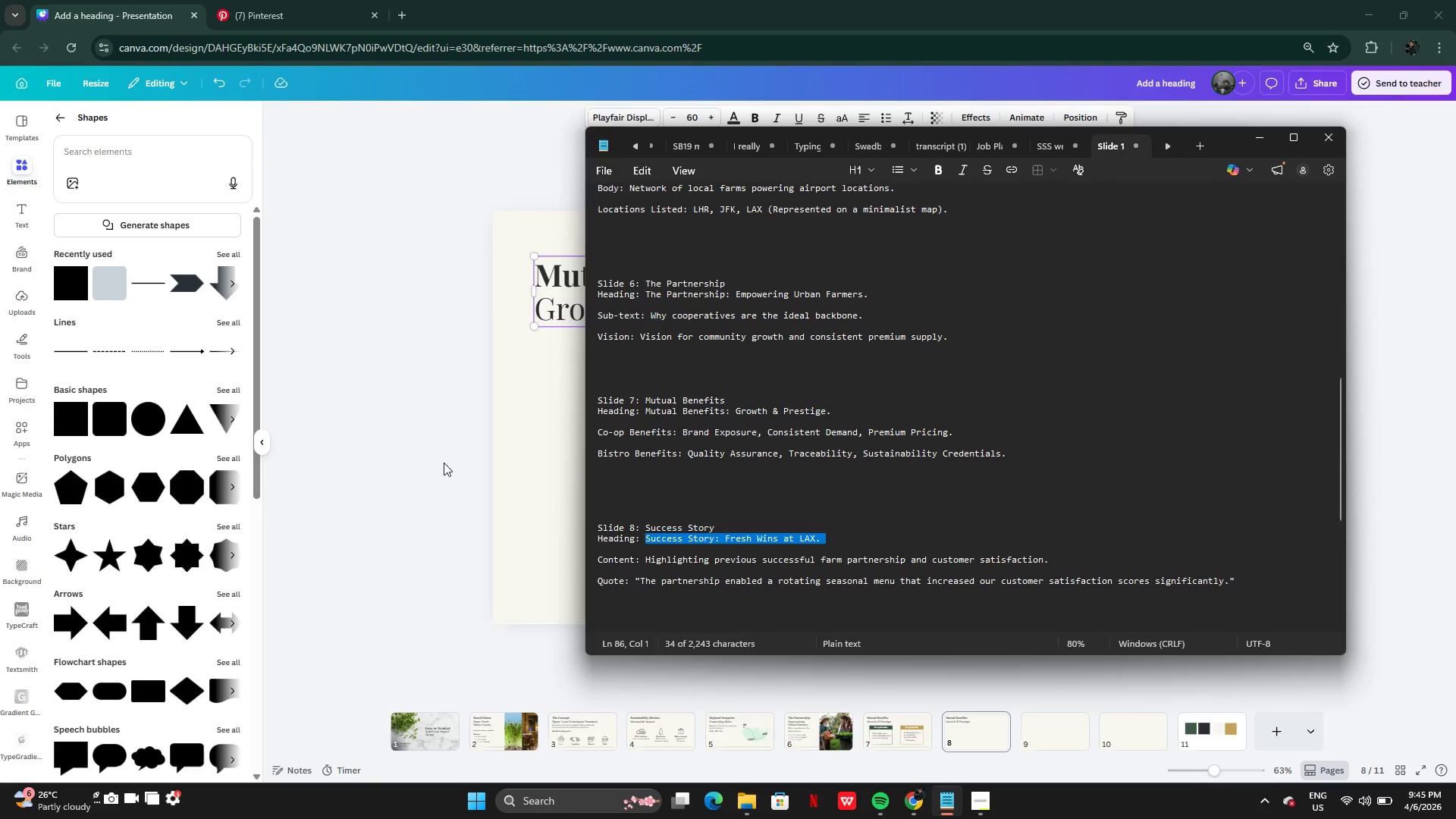 
left_click([442, 463])
 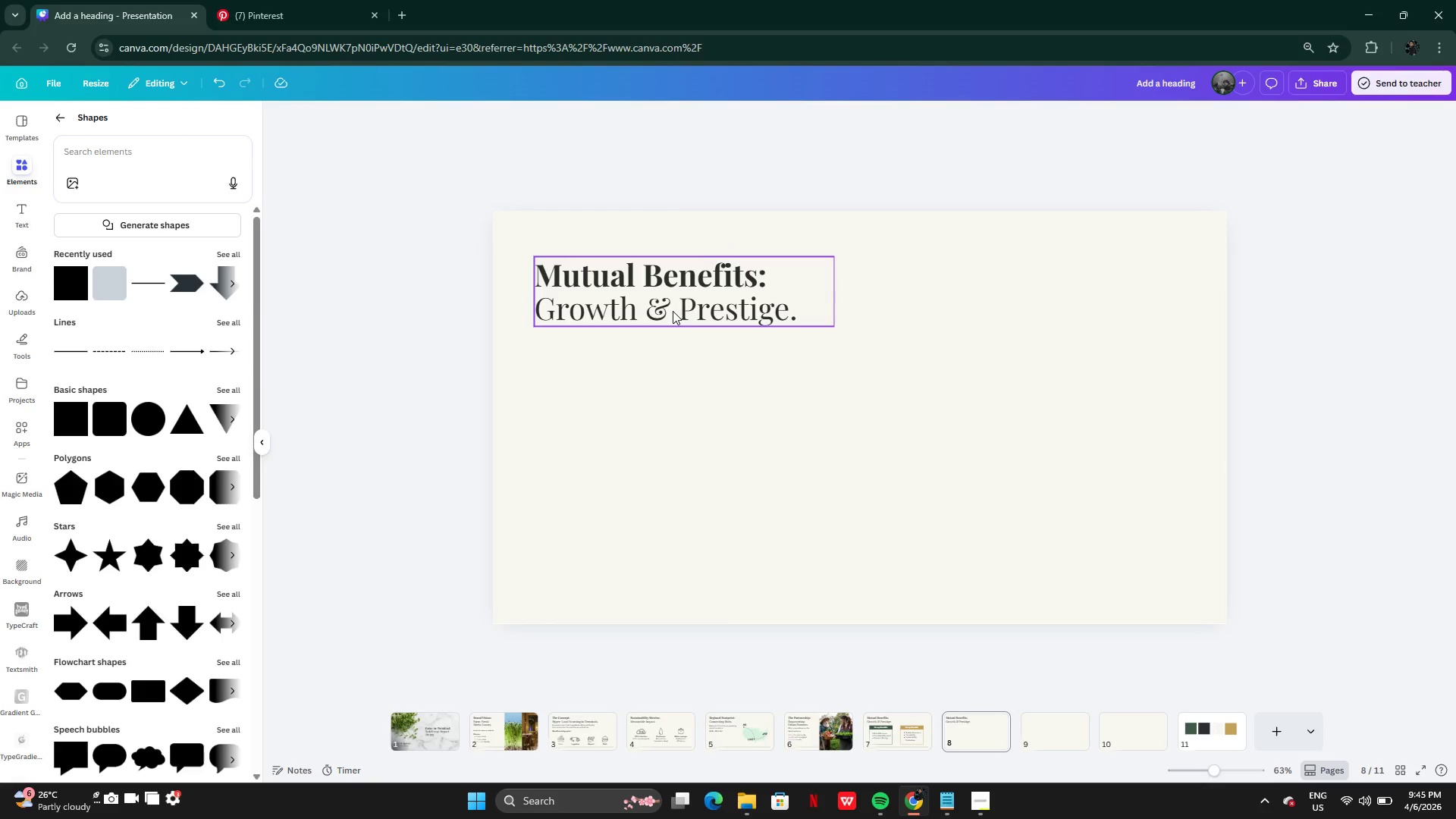 
double_click([673, 311])
 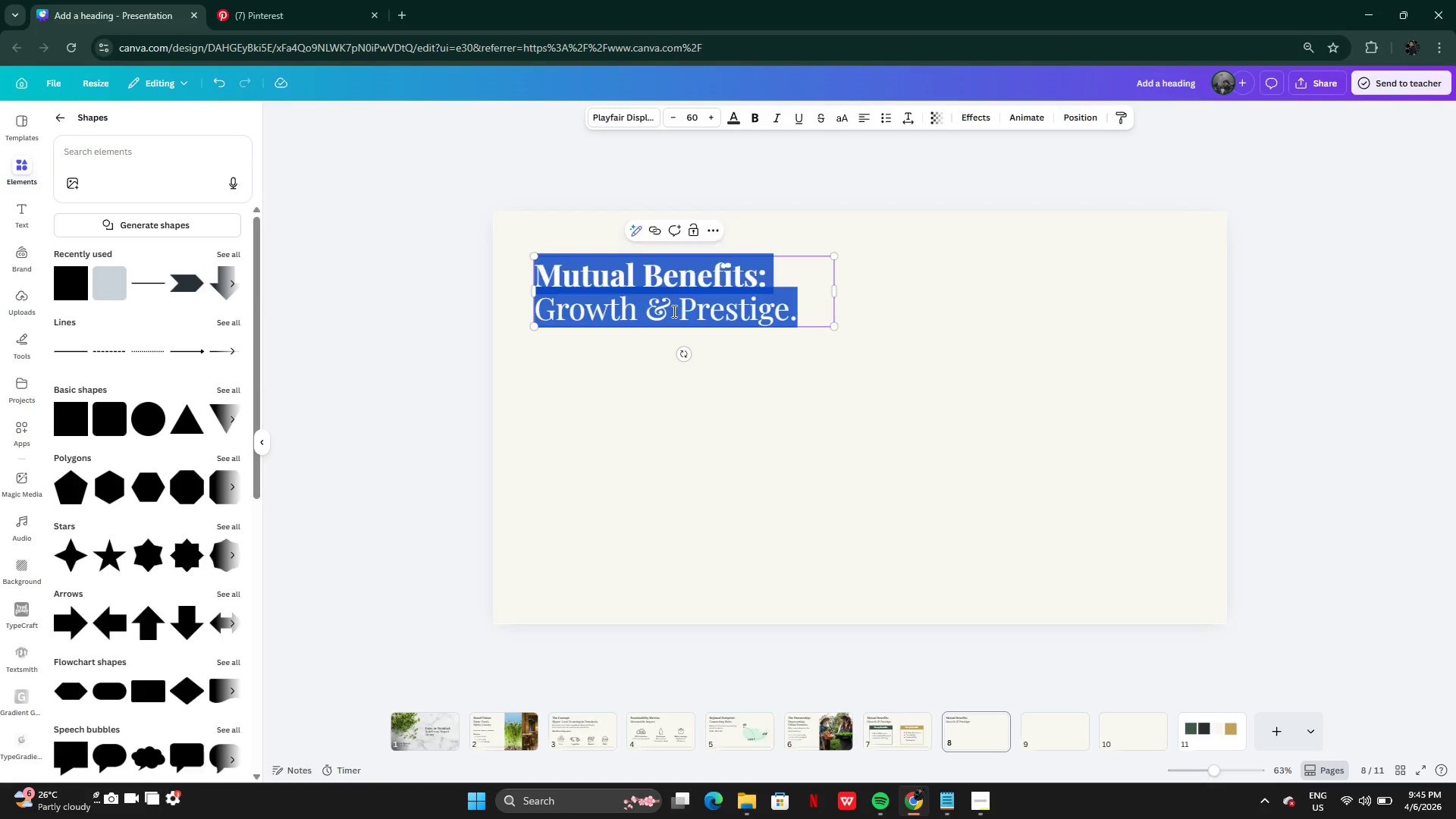 
key(Control+V)
 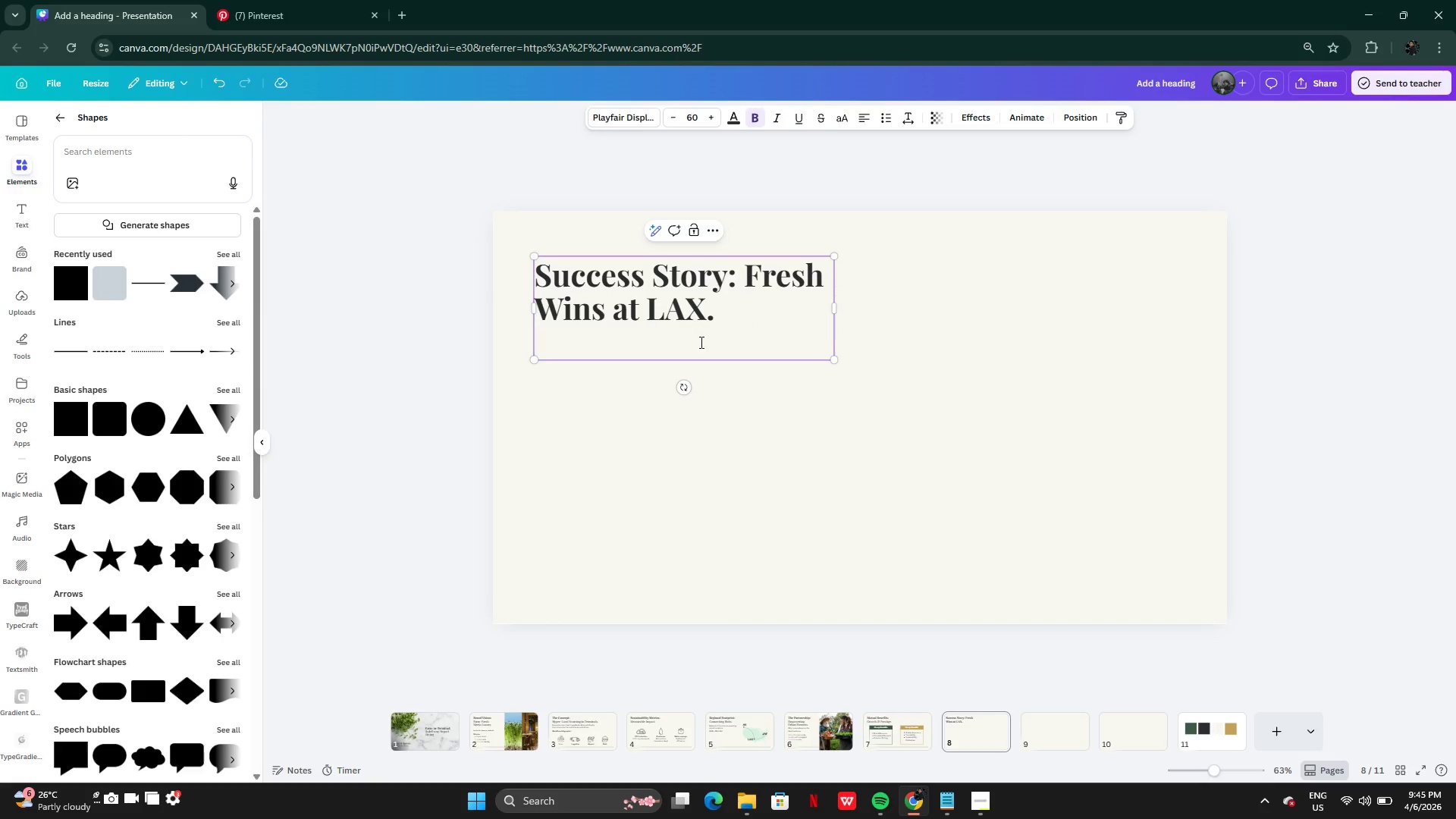 
left_click([700, 342])
 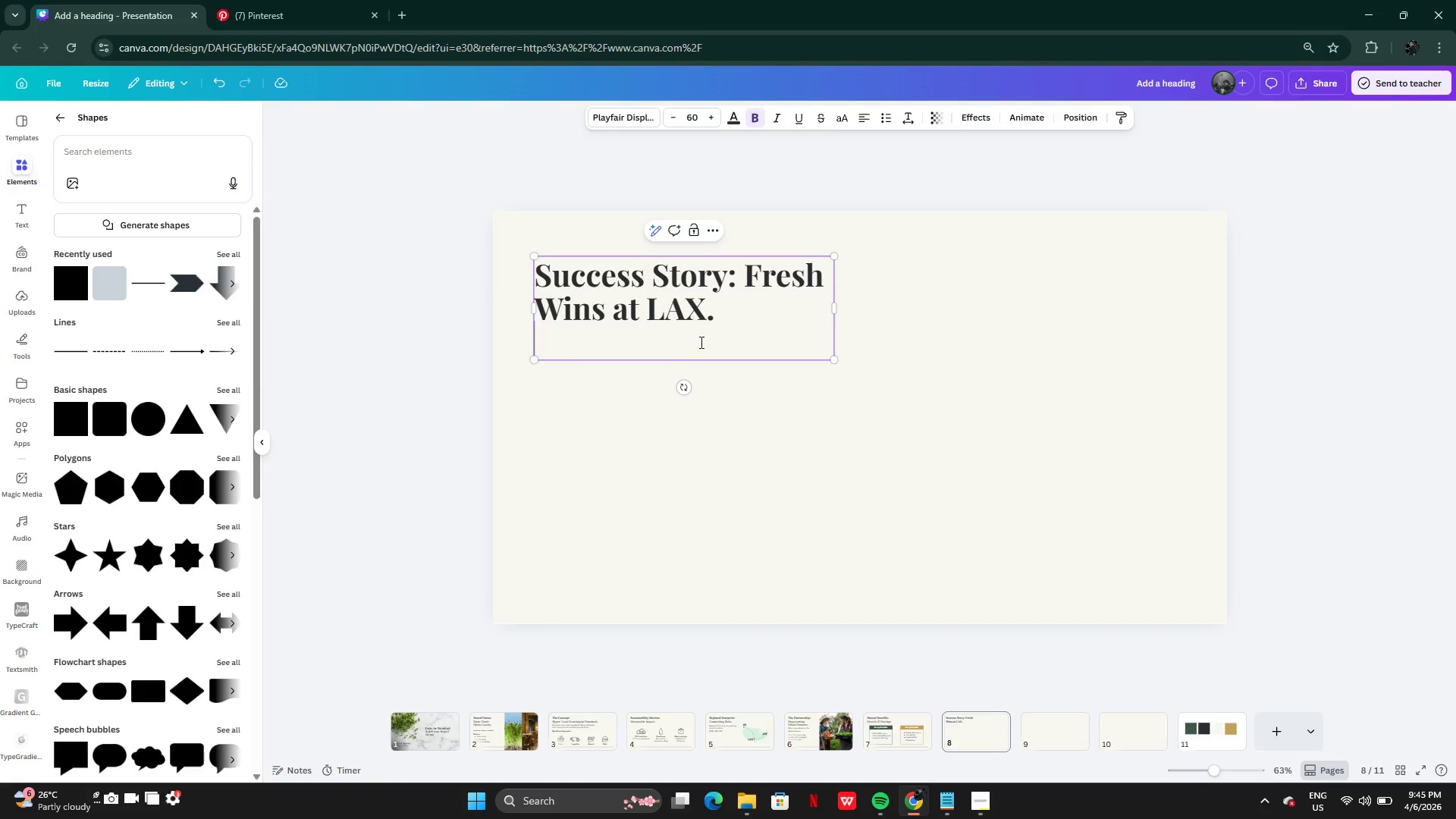 
key(Backspace)
 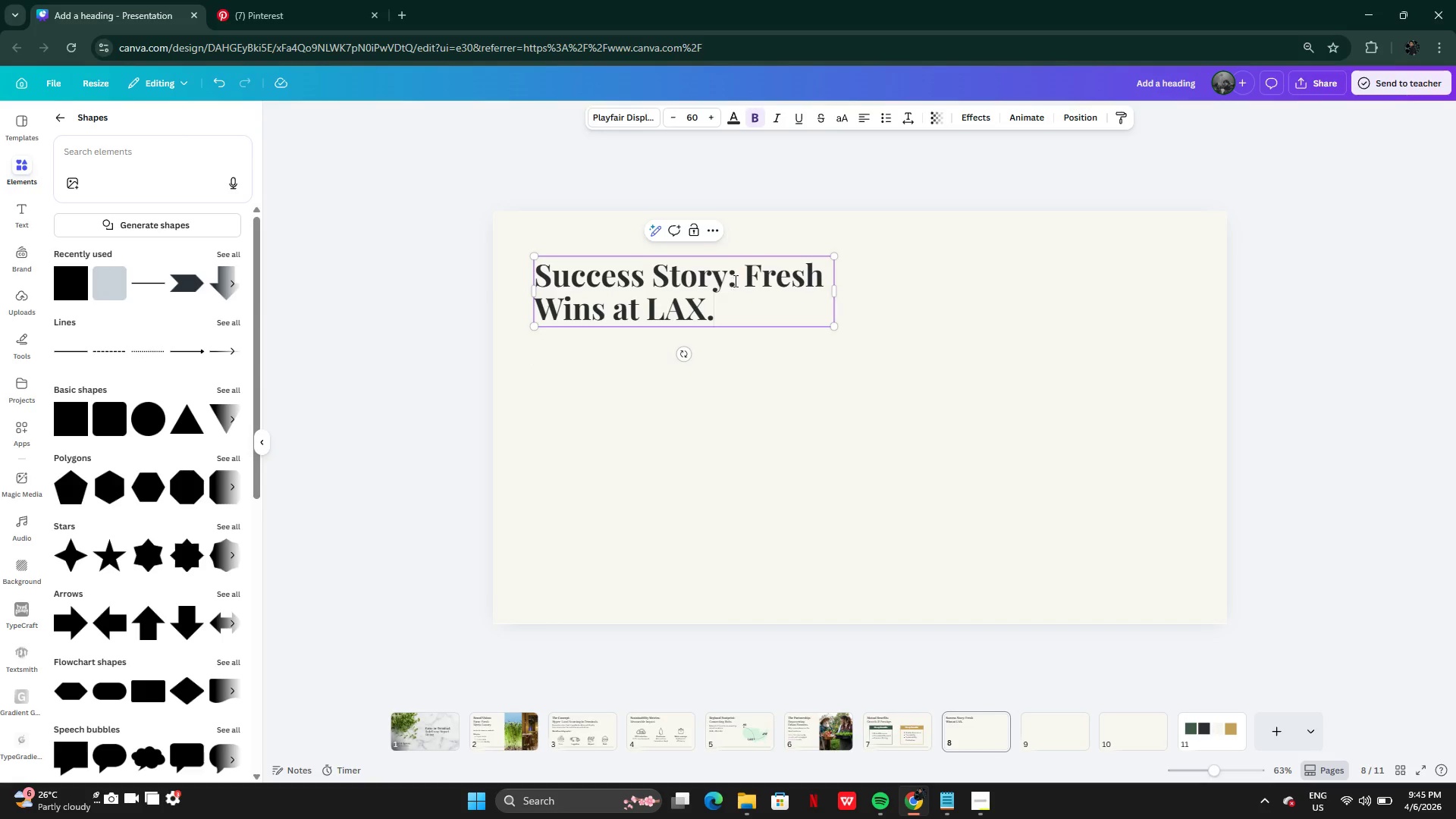 
left_click([740, 272])
 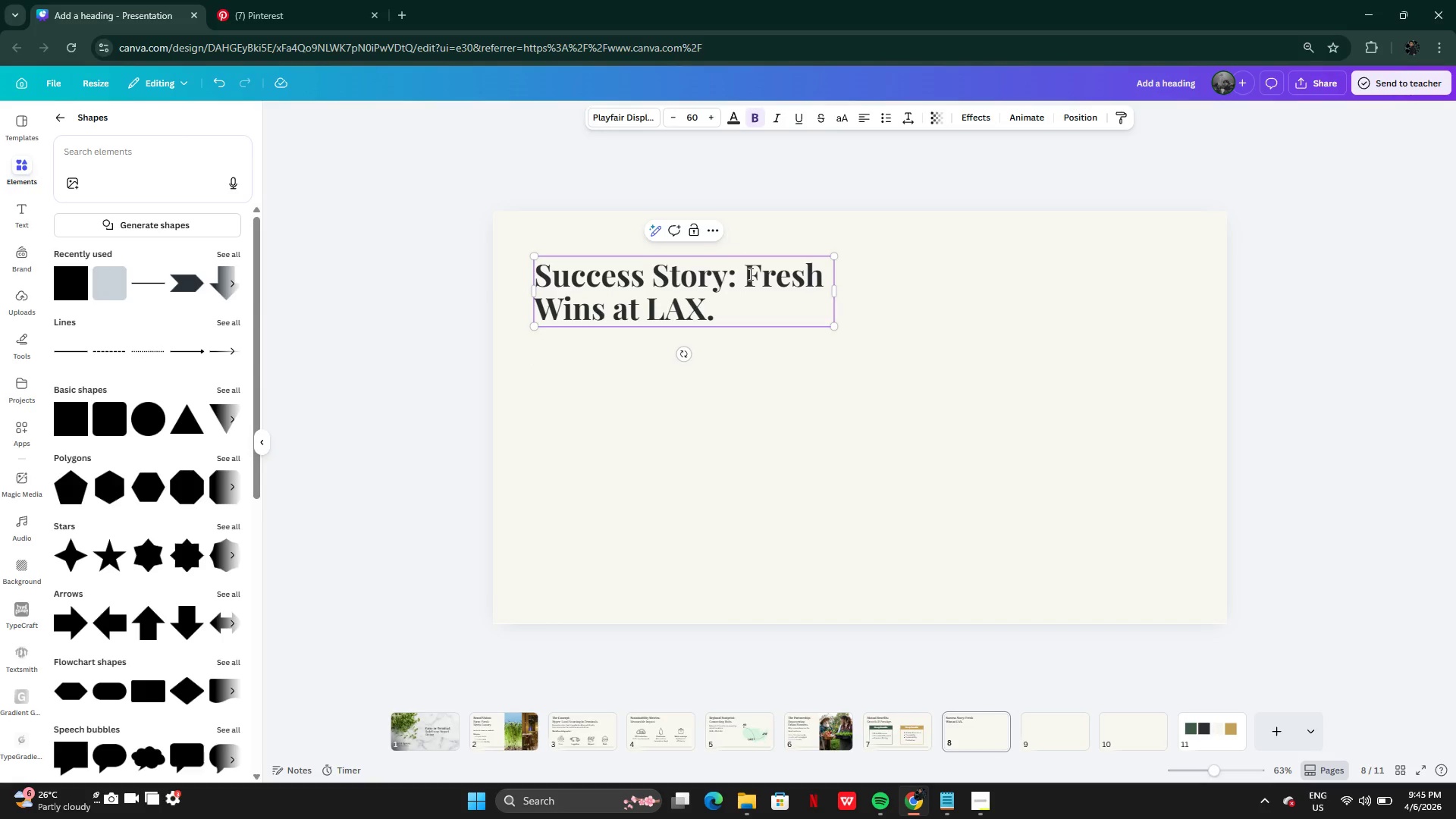 
left_click_drag(start_coordinate=[750, 274], to_coordinate=[761, 312])
 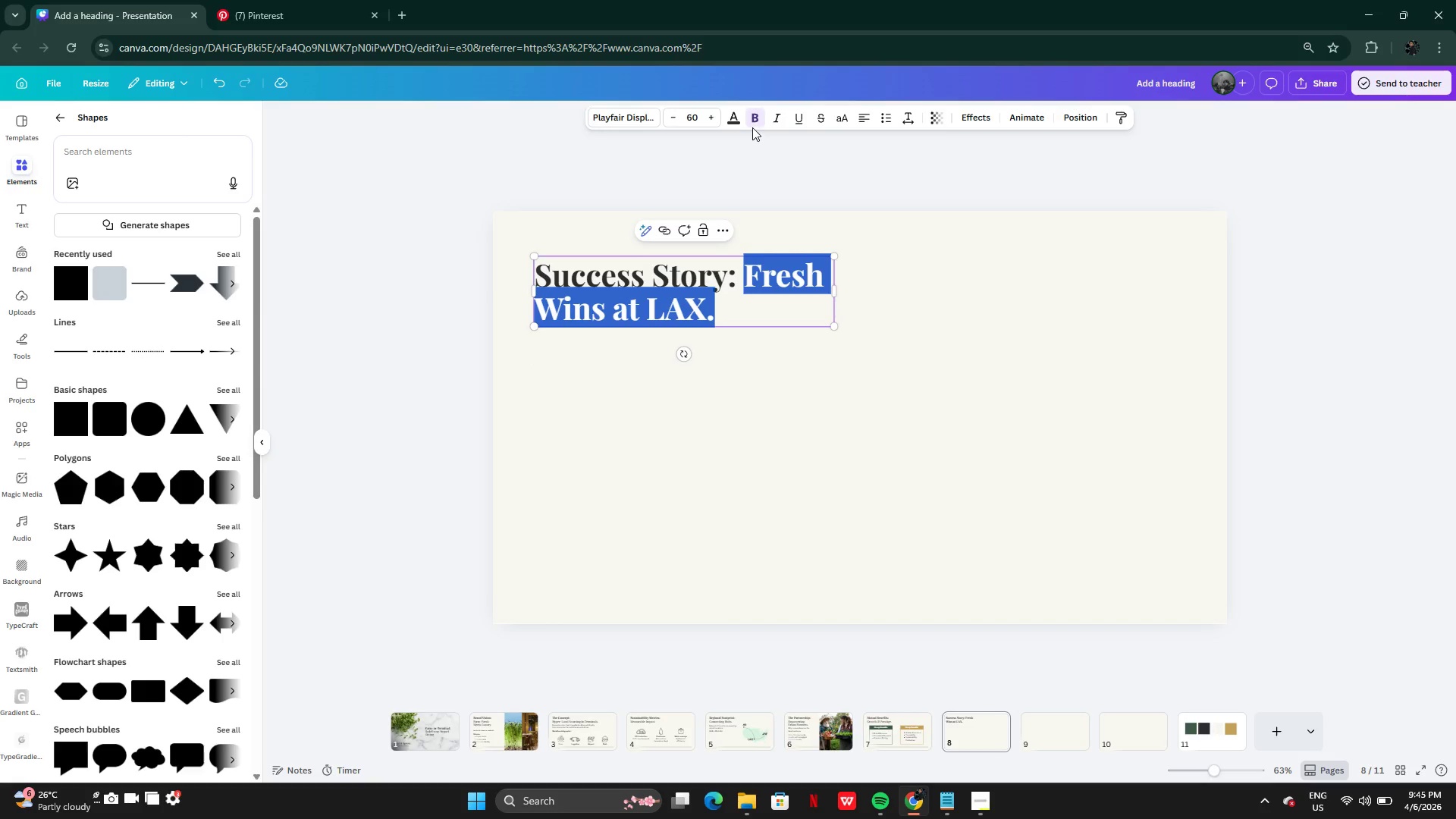 
left_click([752, 125])
 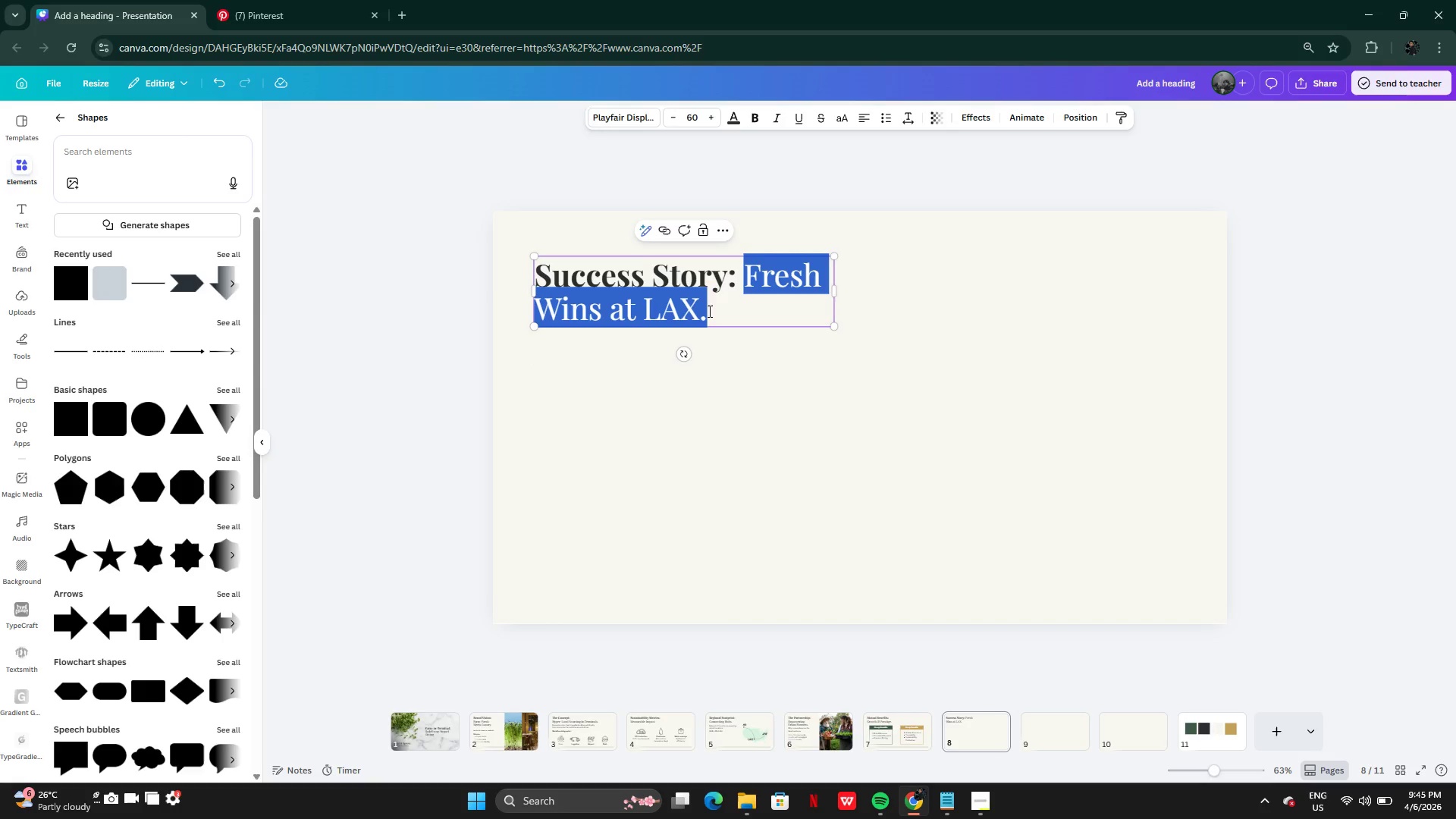 
left_click([711, 311])
 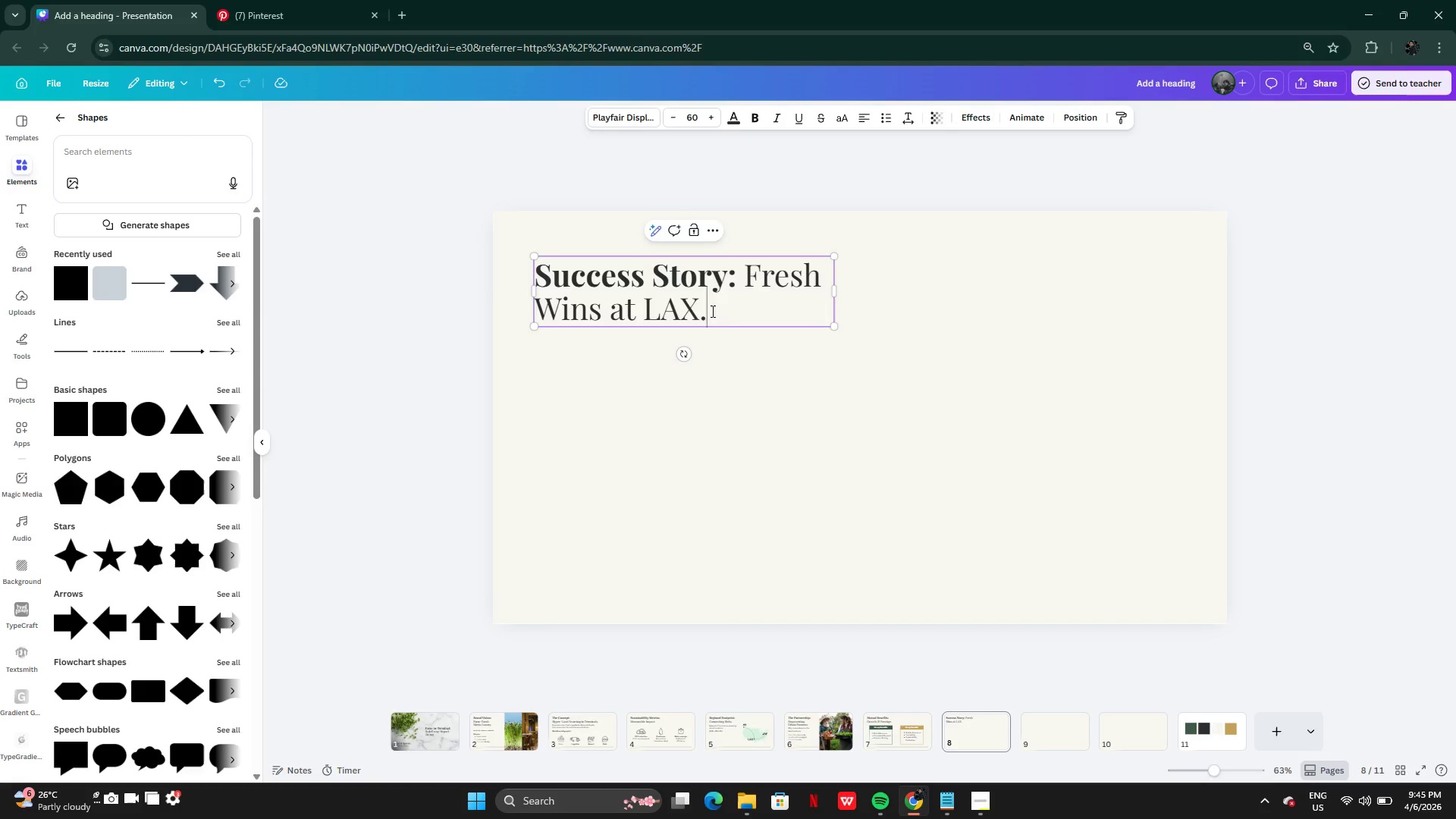 
key(Backspace)
 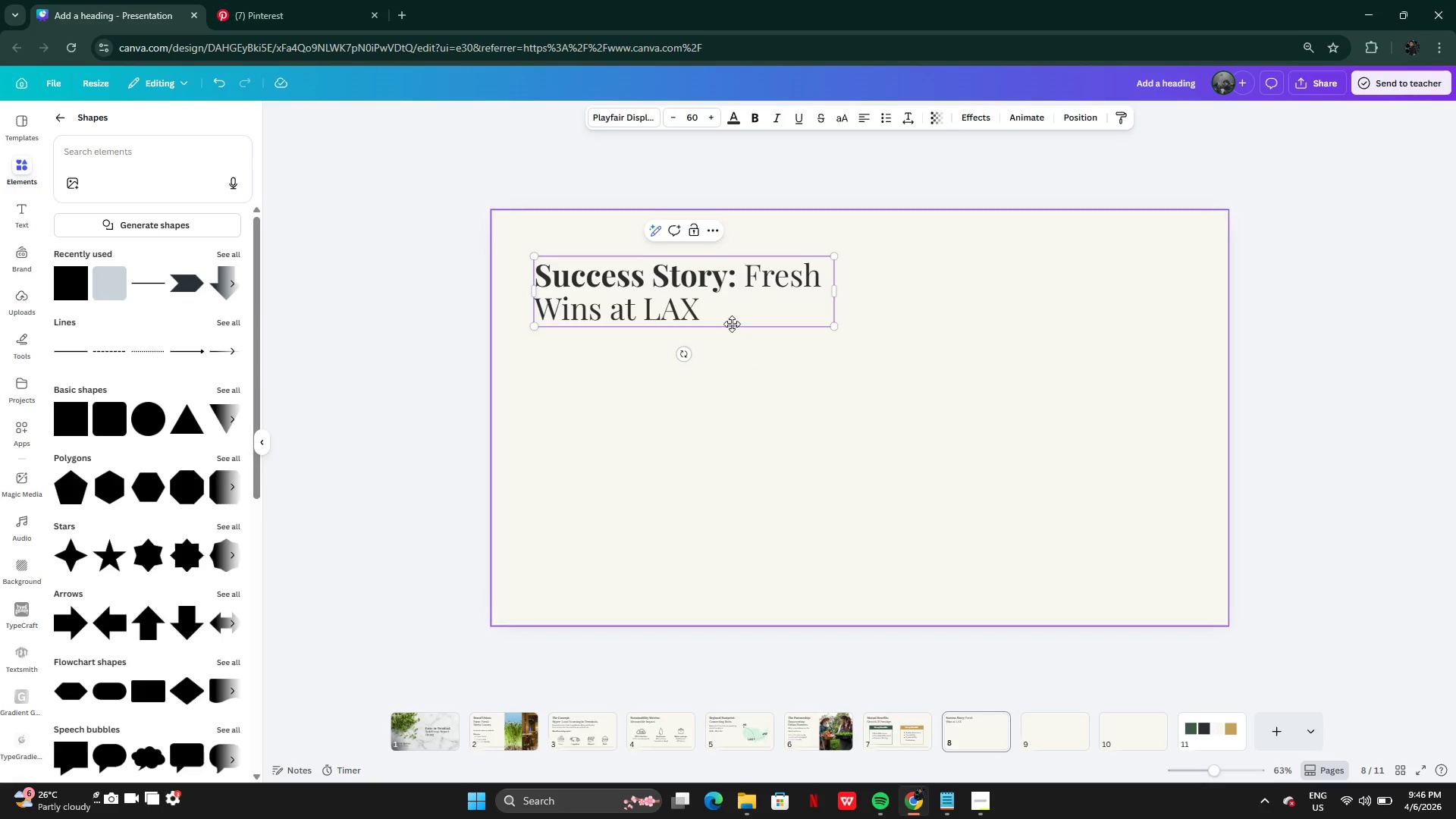 
left_click([744, 277])
 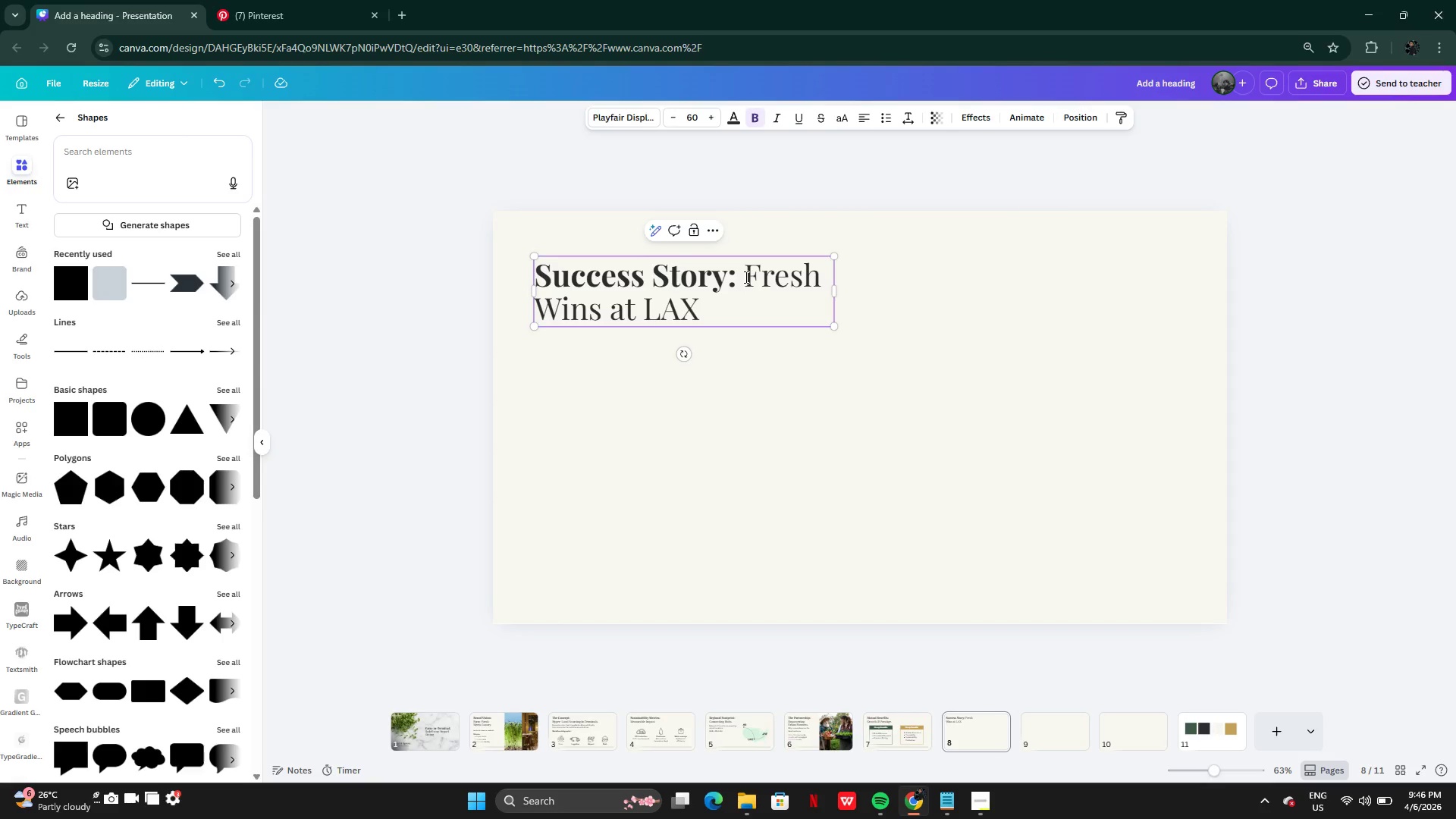 
key(Enter)
 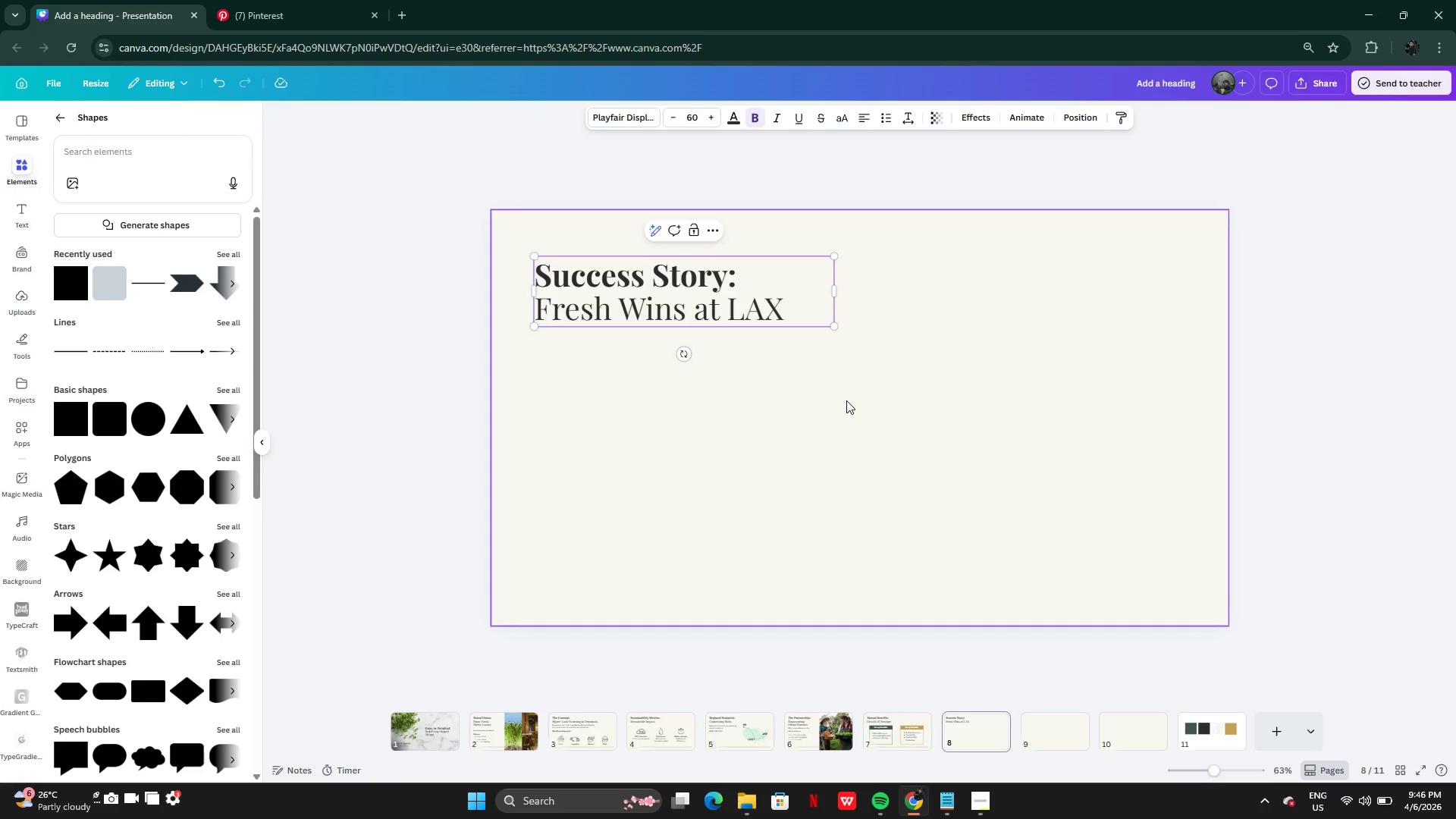 
left_click([842, 392])
 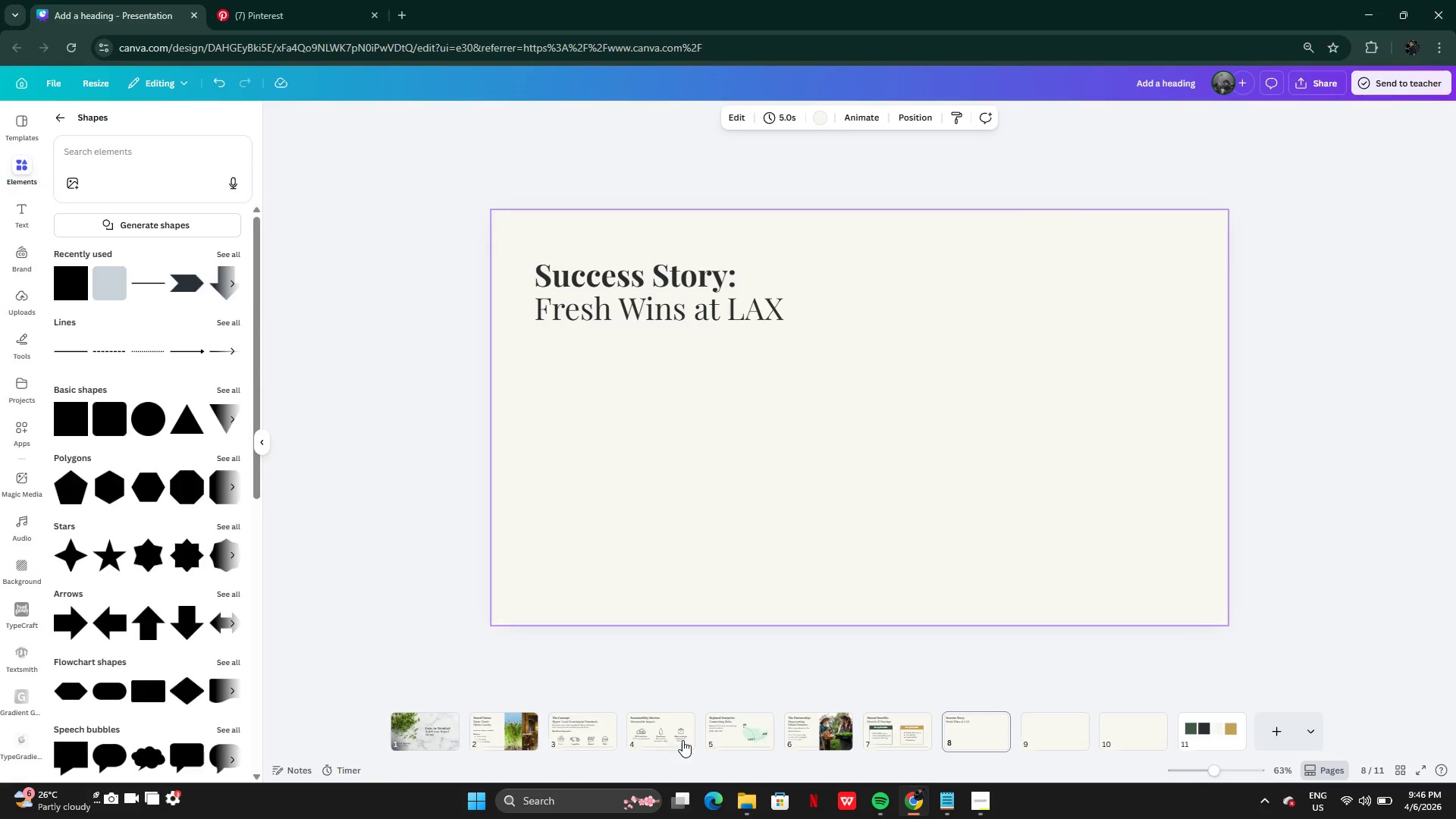 
left_click([902, 742])
 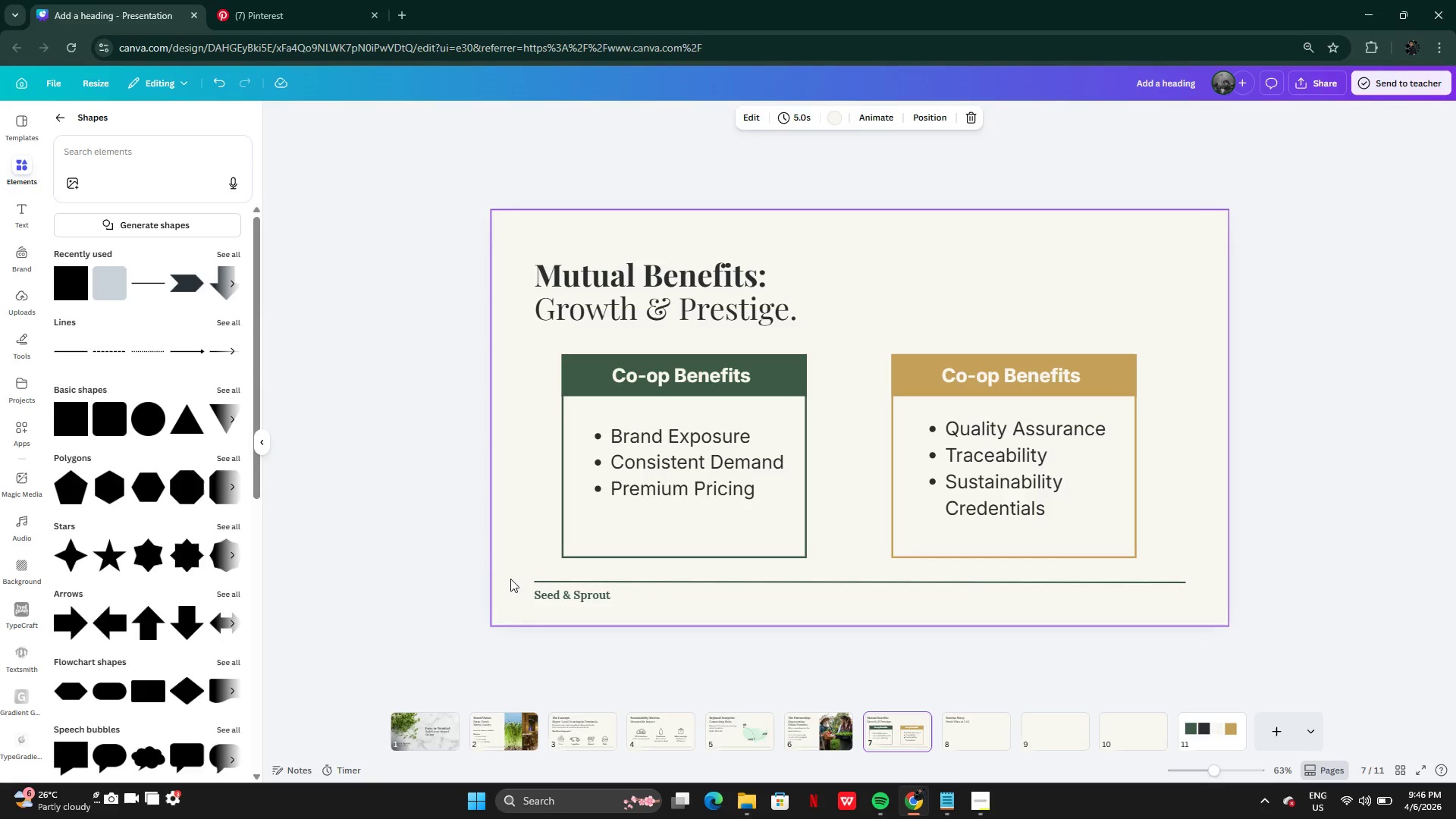 
left_click_drag(start_coordinate=[505, 576], to_coordinate=[567, 603])
 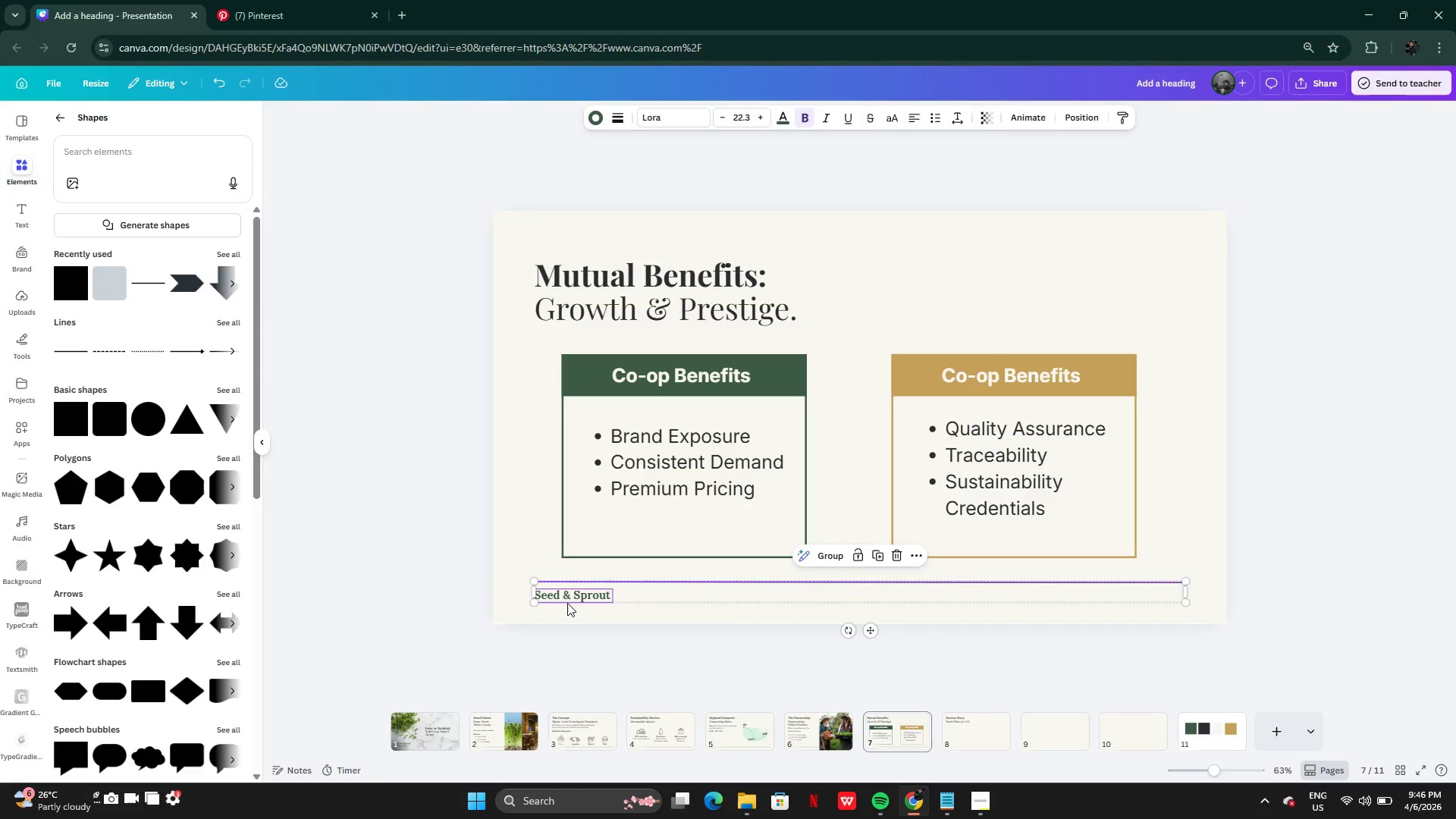 
key(Control+C)
 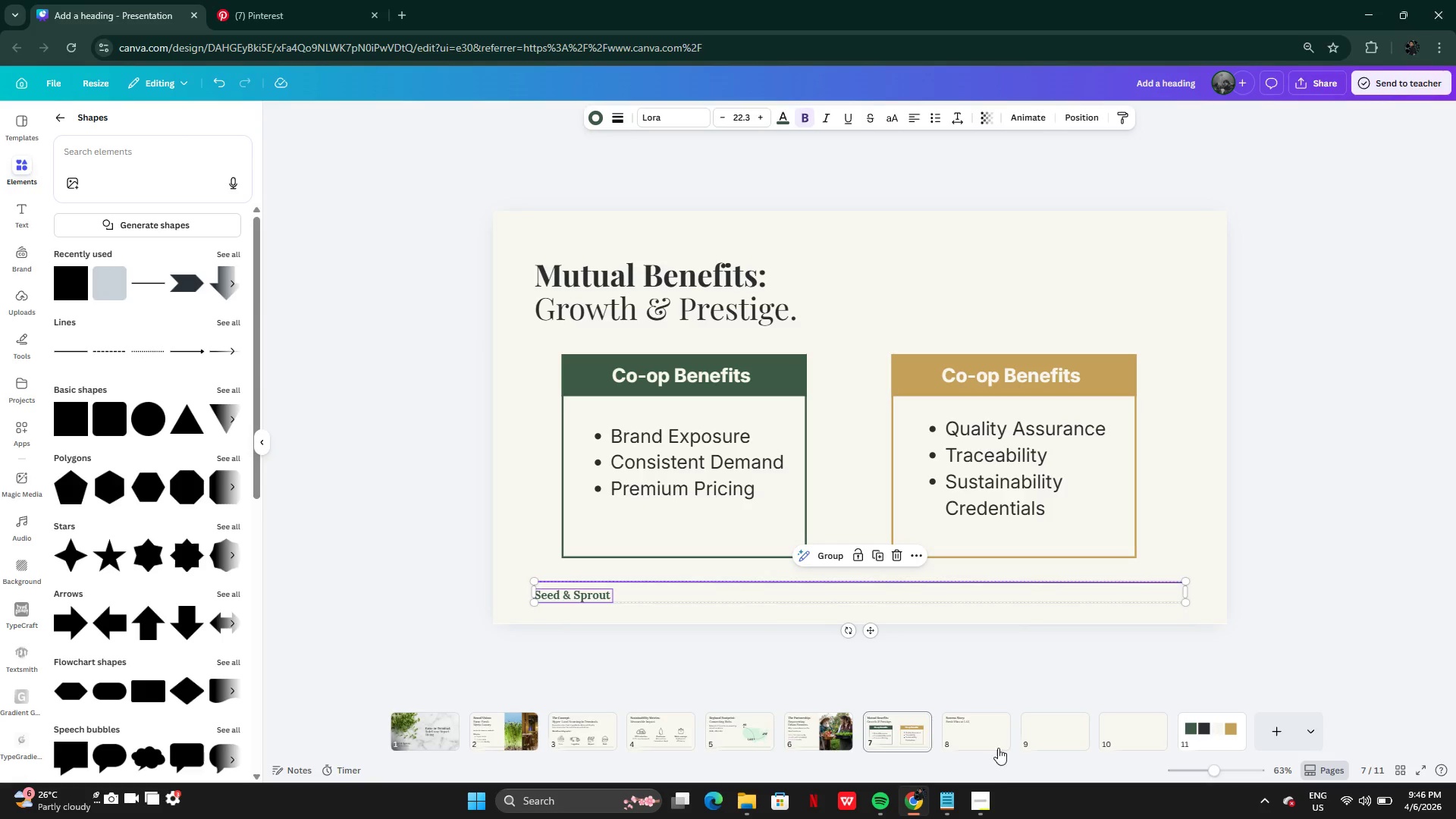 
left_click([981, 742])
 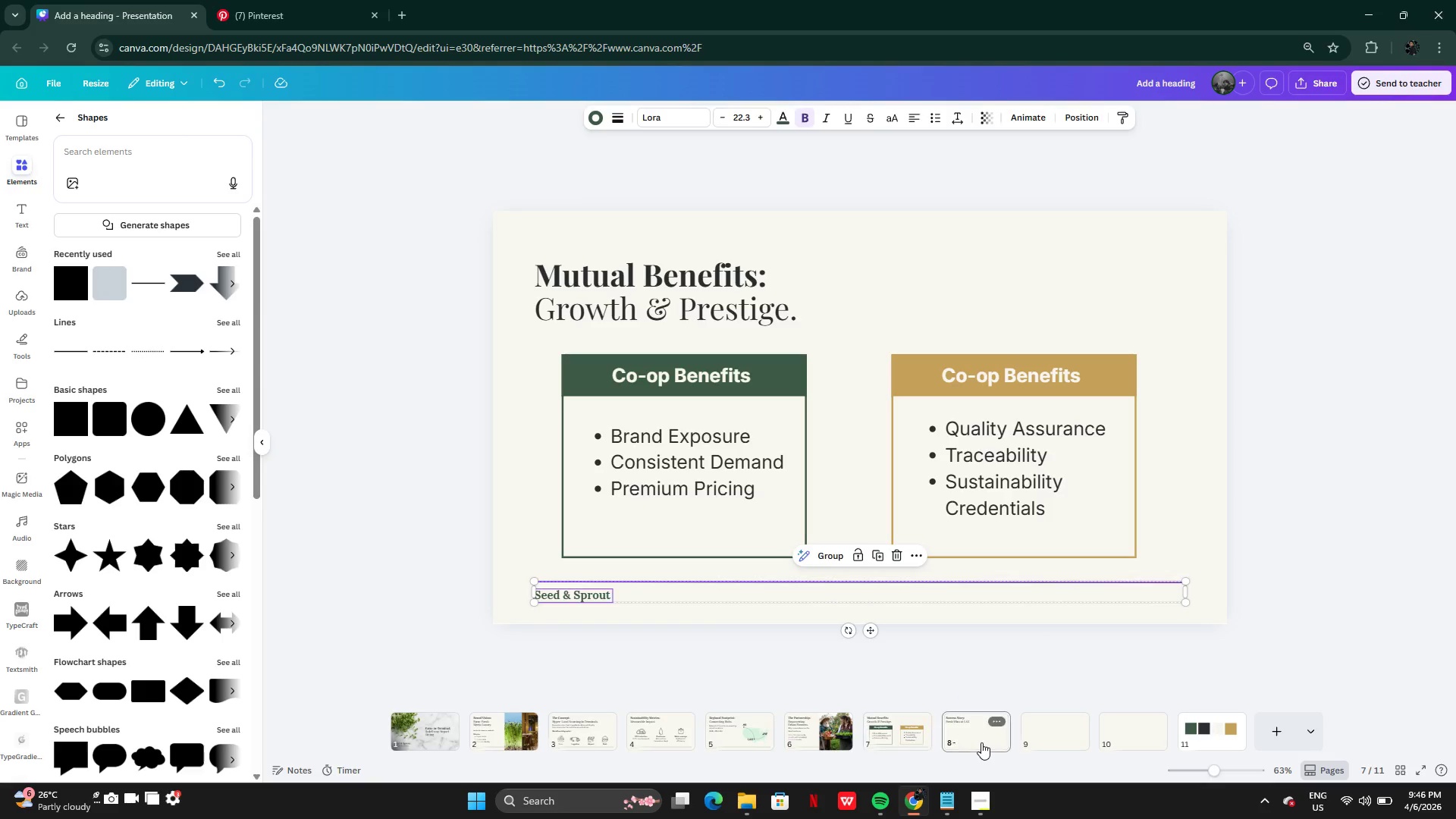 
key(Control+V)
 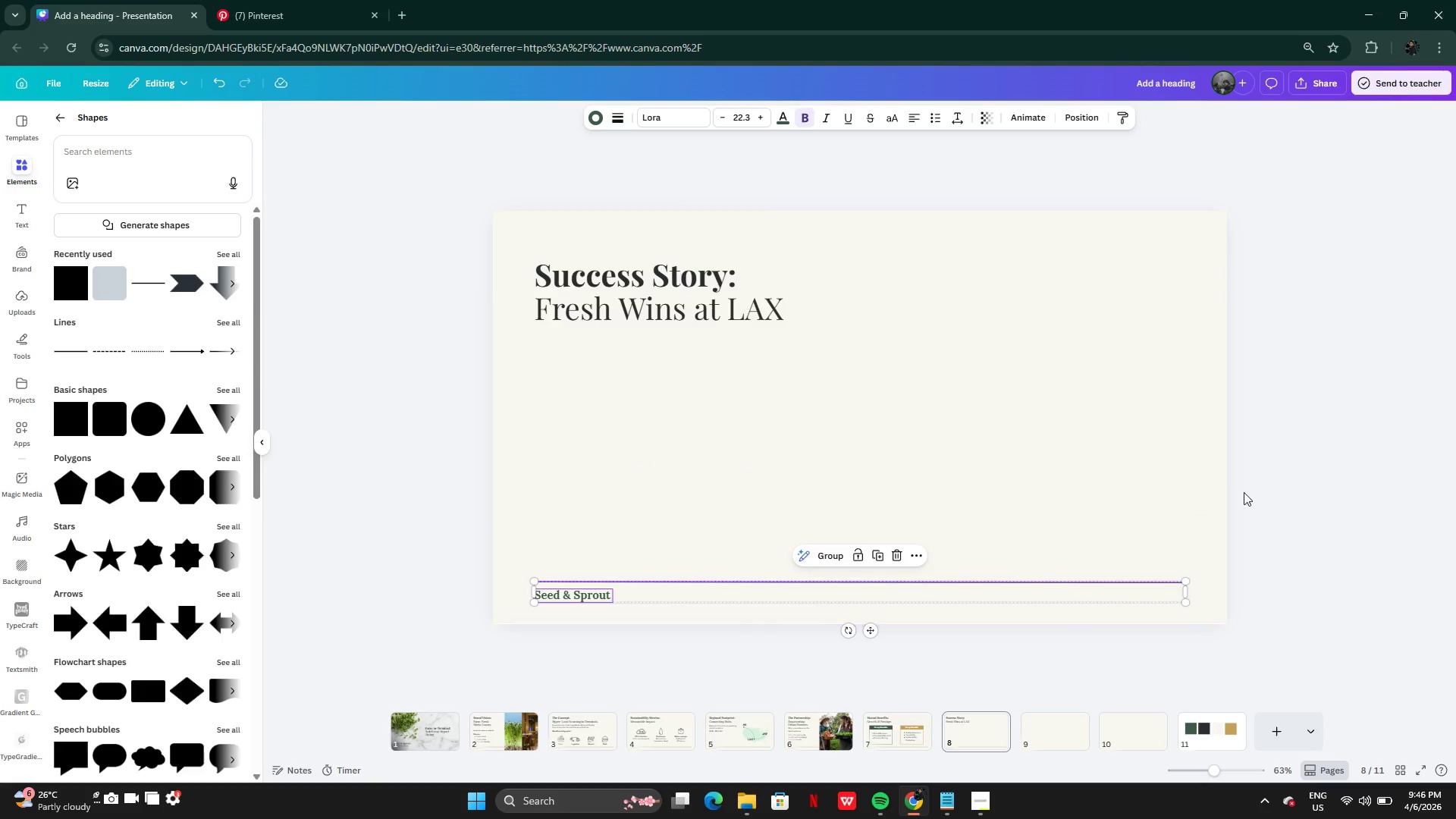 
left_click([1244, 492])
 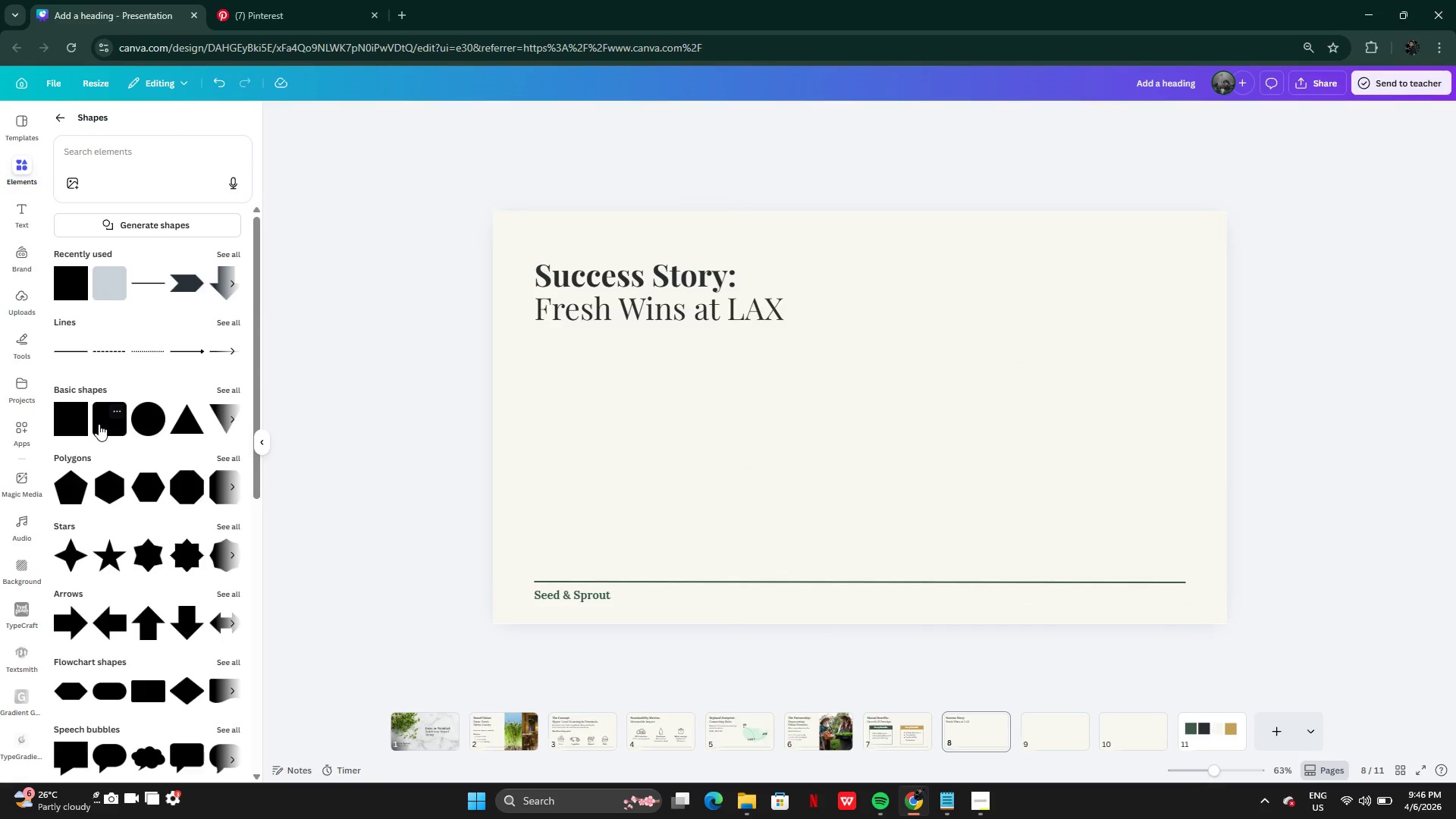 
left_click([77, 431])
 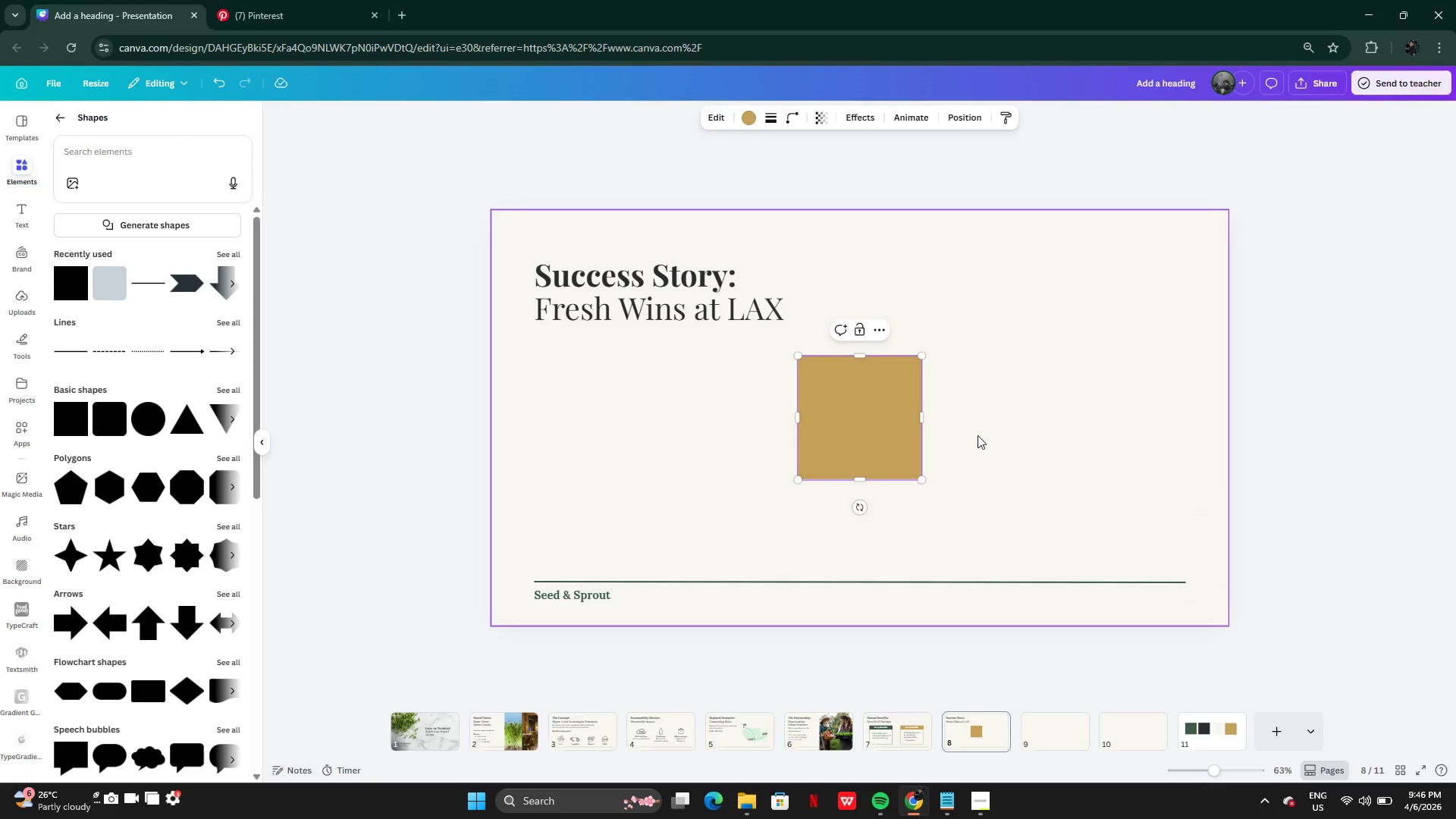 
double_click([870, 440])
 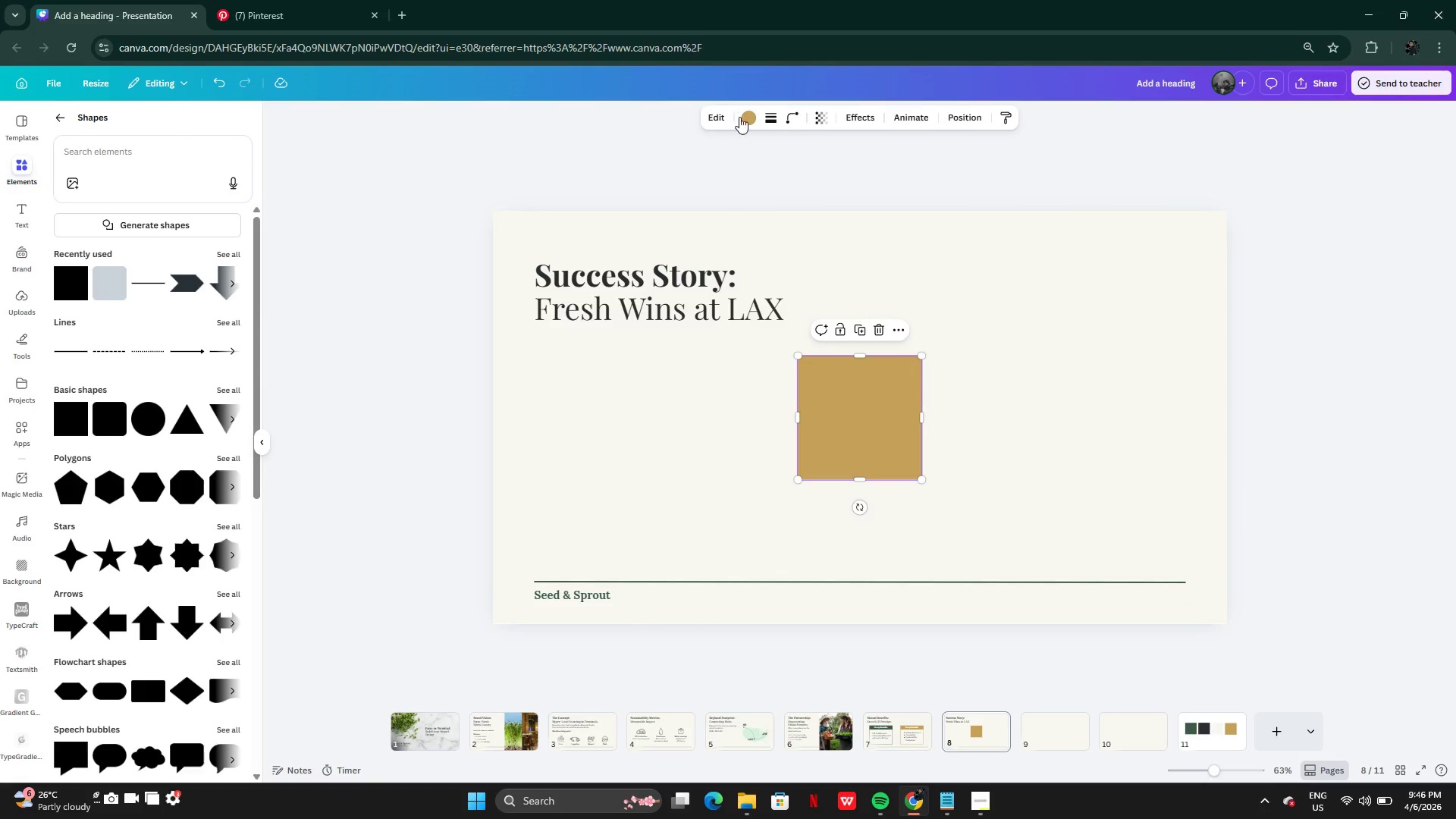 
left_click([748, 121])
 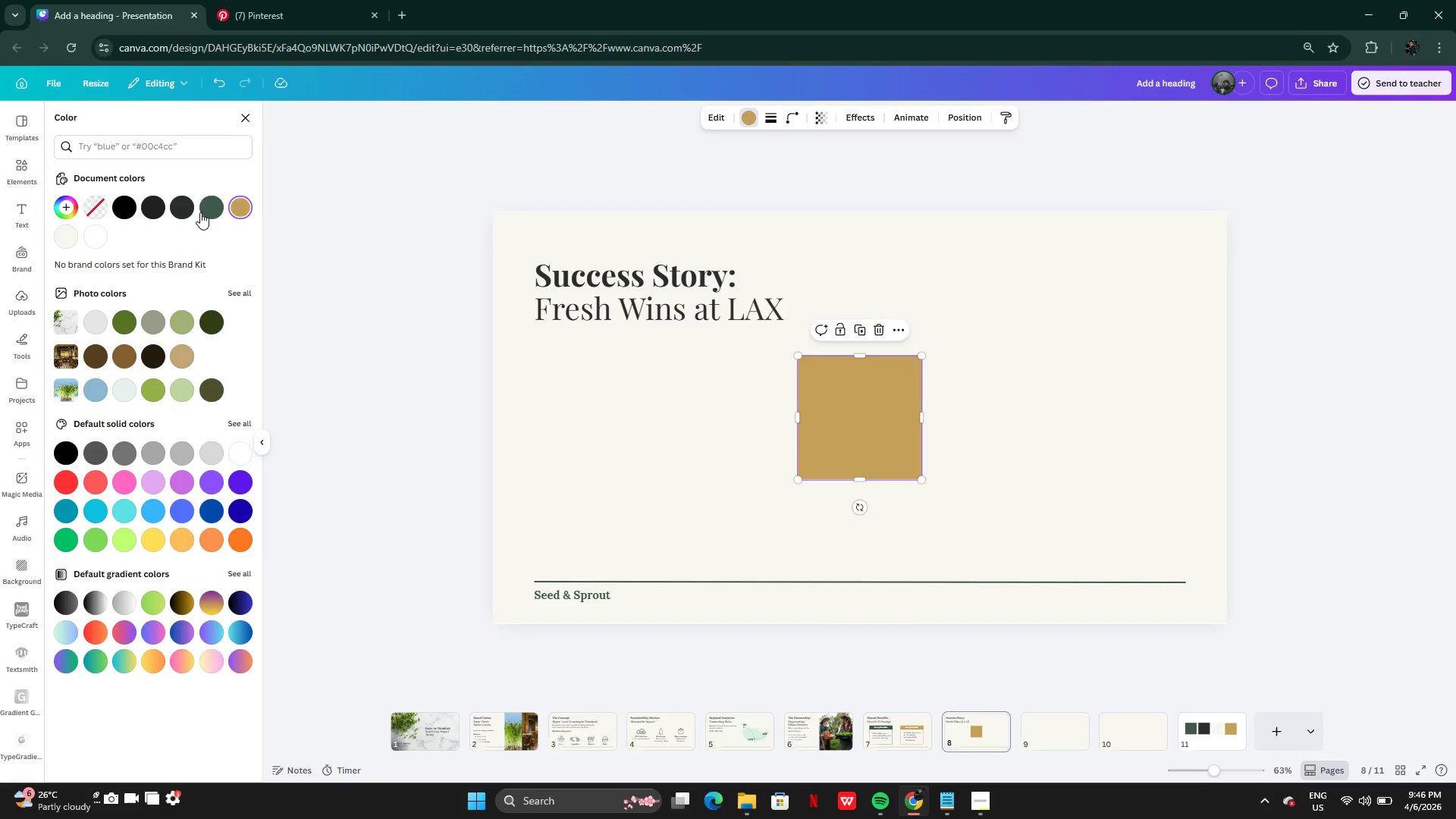 
left_click([205, 210])
 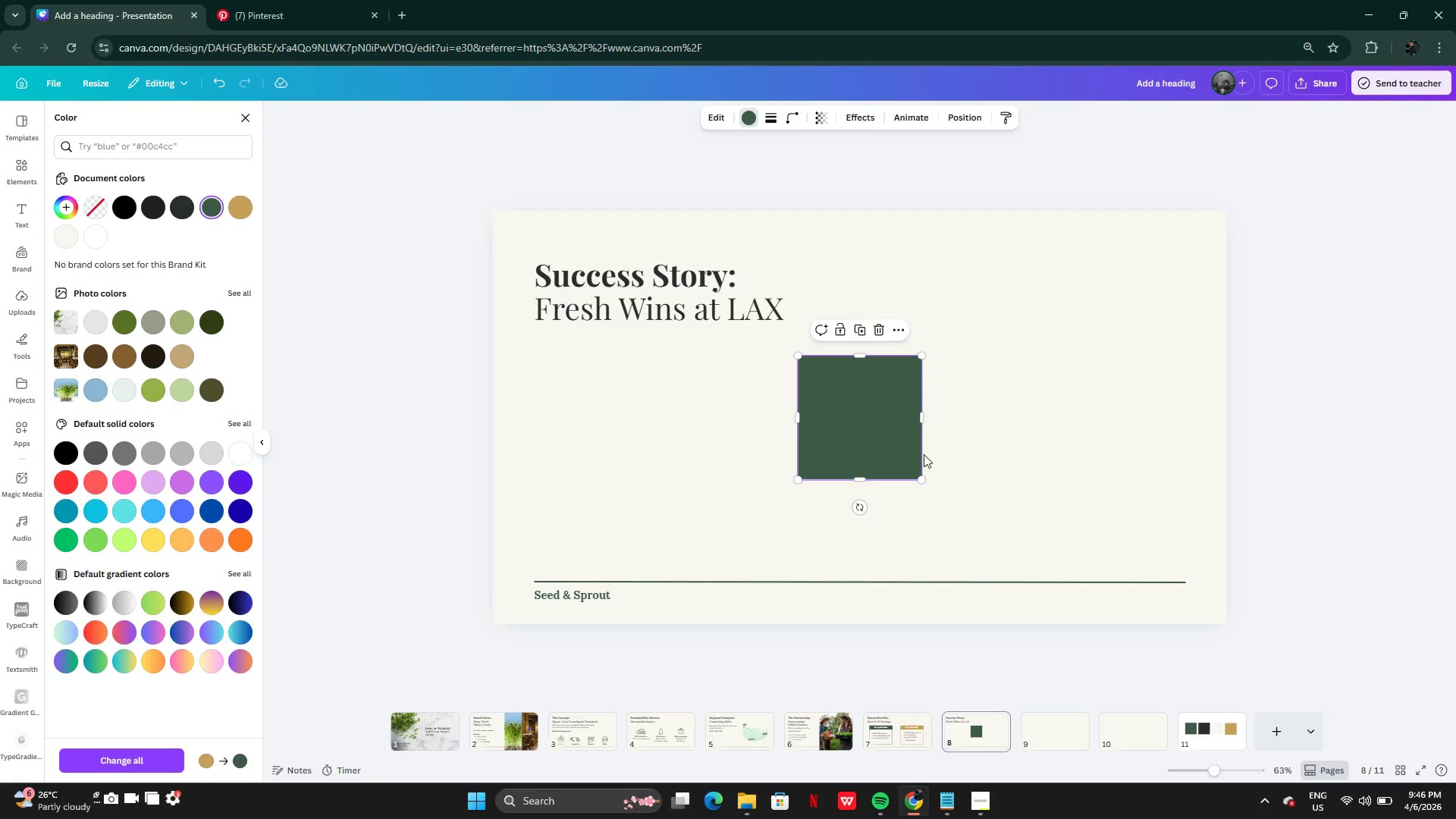 
left_click([990, 453])
 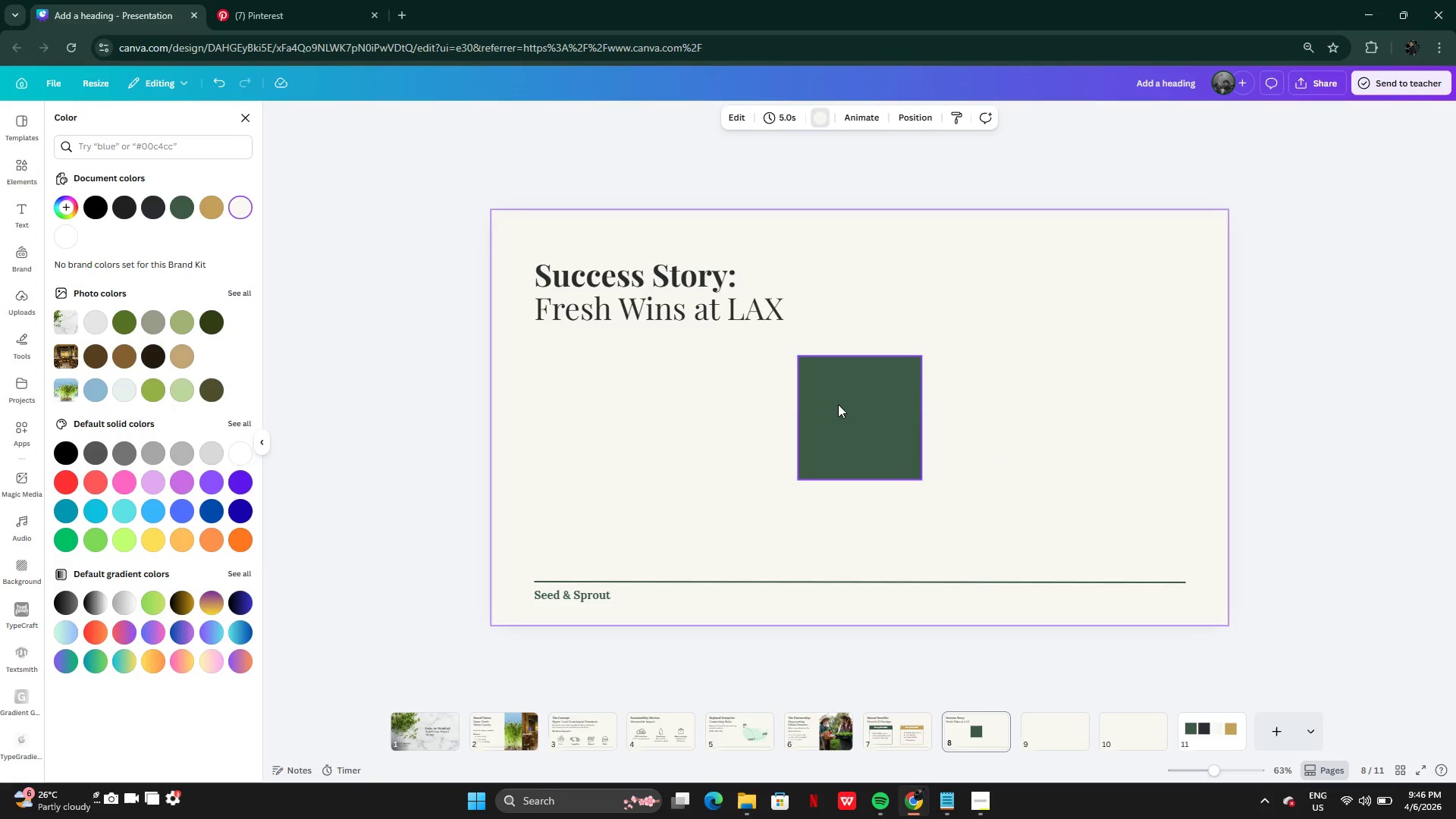 
left_click_drag(start_coordinate=[837, 404], to_coordinate=[1100, 312])
 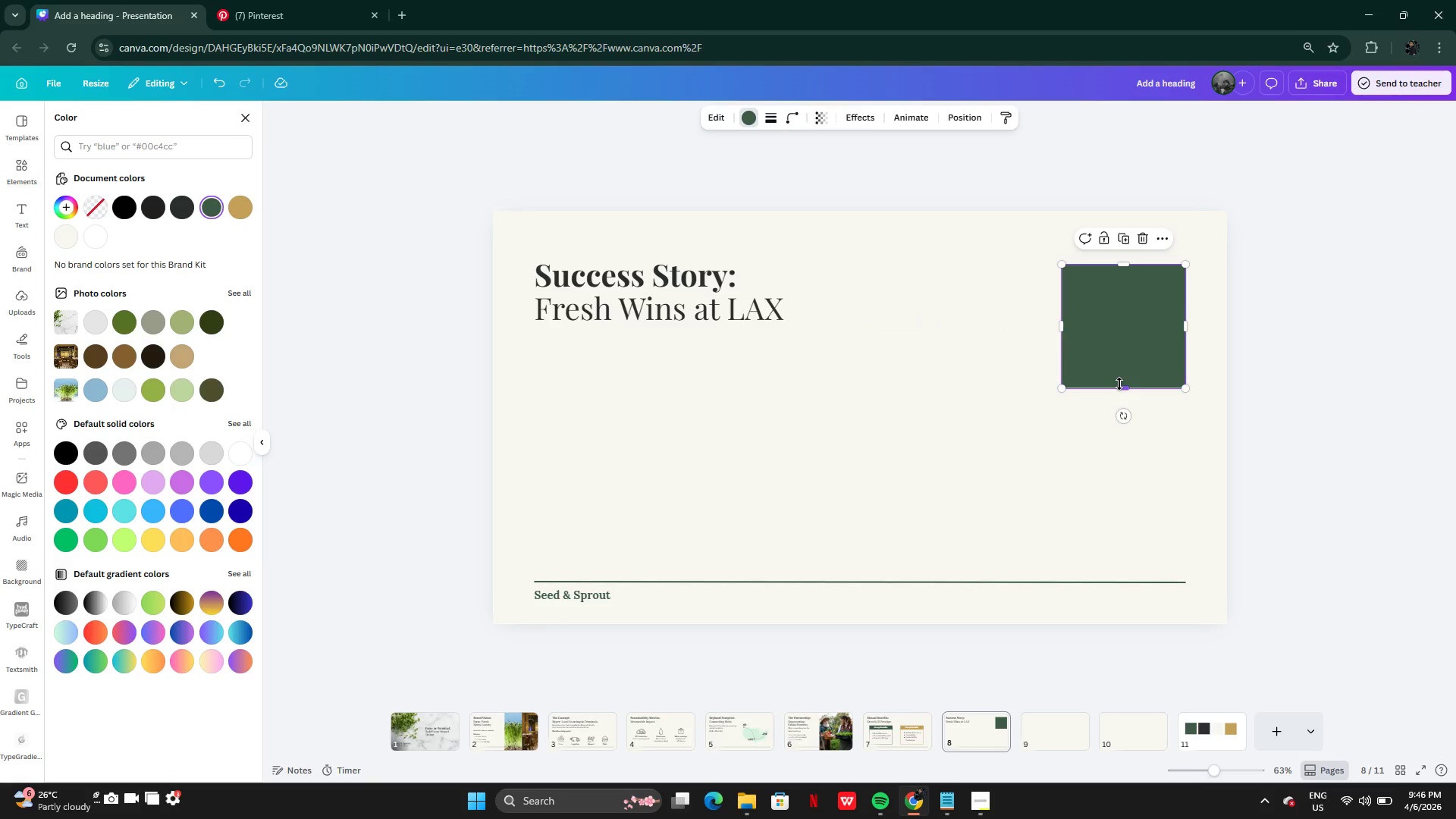 
left_click_drag(start_coordinate=[1119, 384], to_coordinate=[1119, 563])
 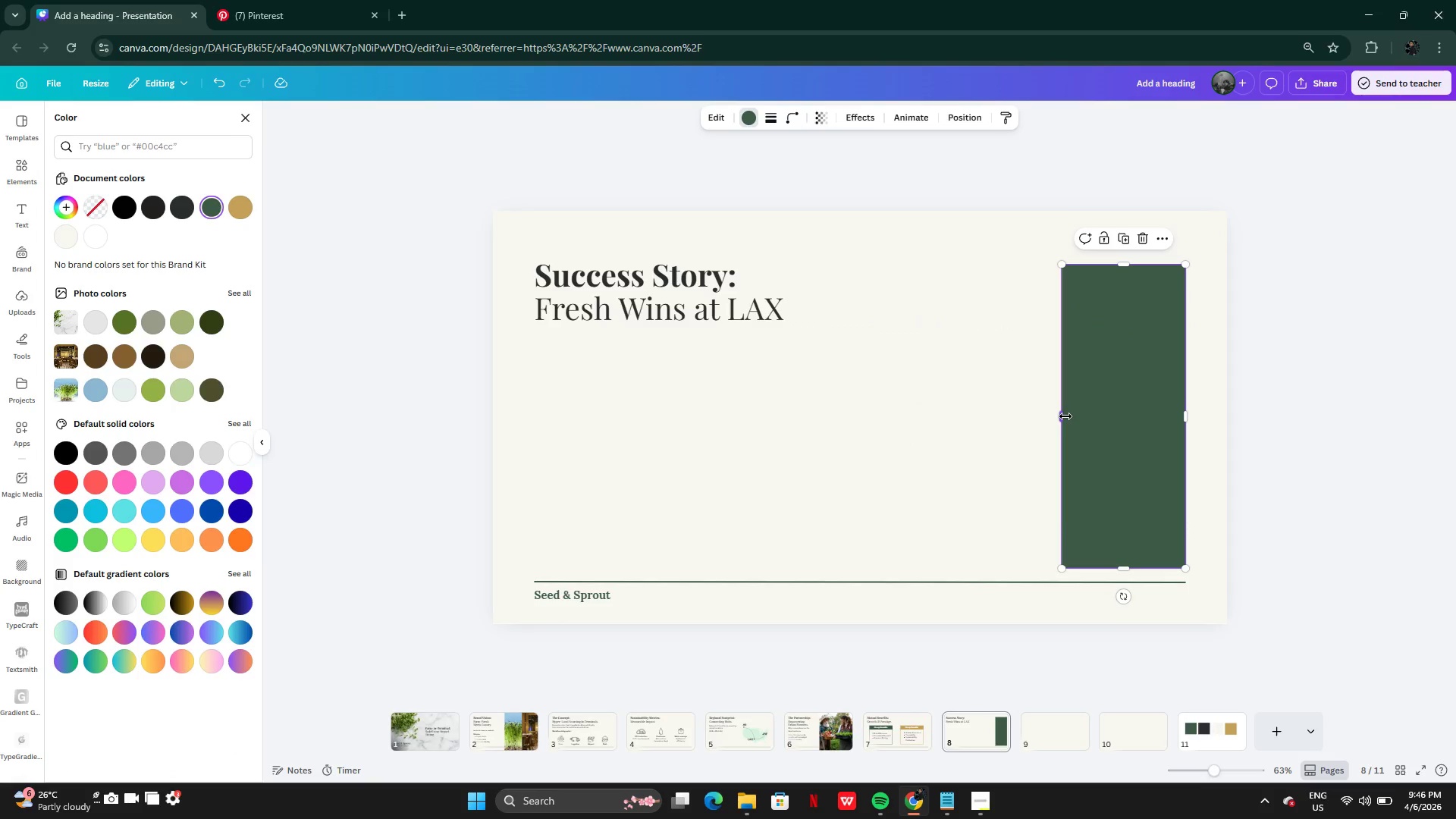 
left_click_drag(start_coordinate=[1065, 416], to_coordinate=[929, 441])
 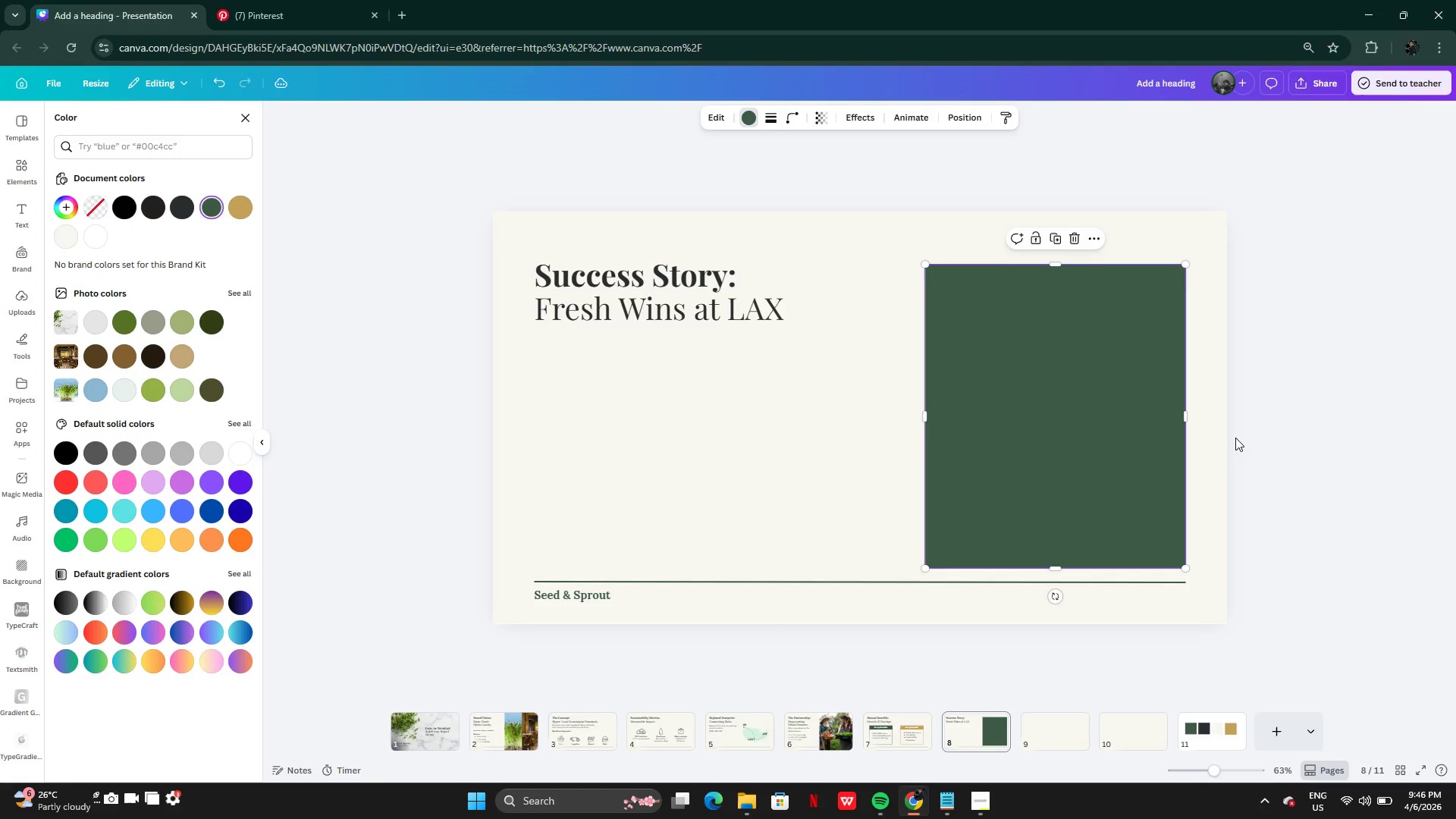 
left_click([1235, 438])
 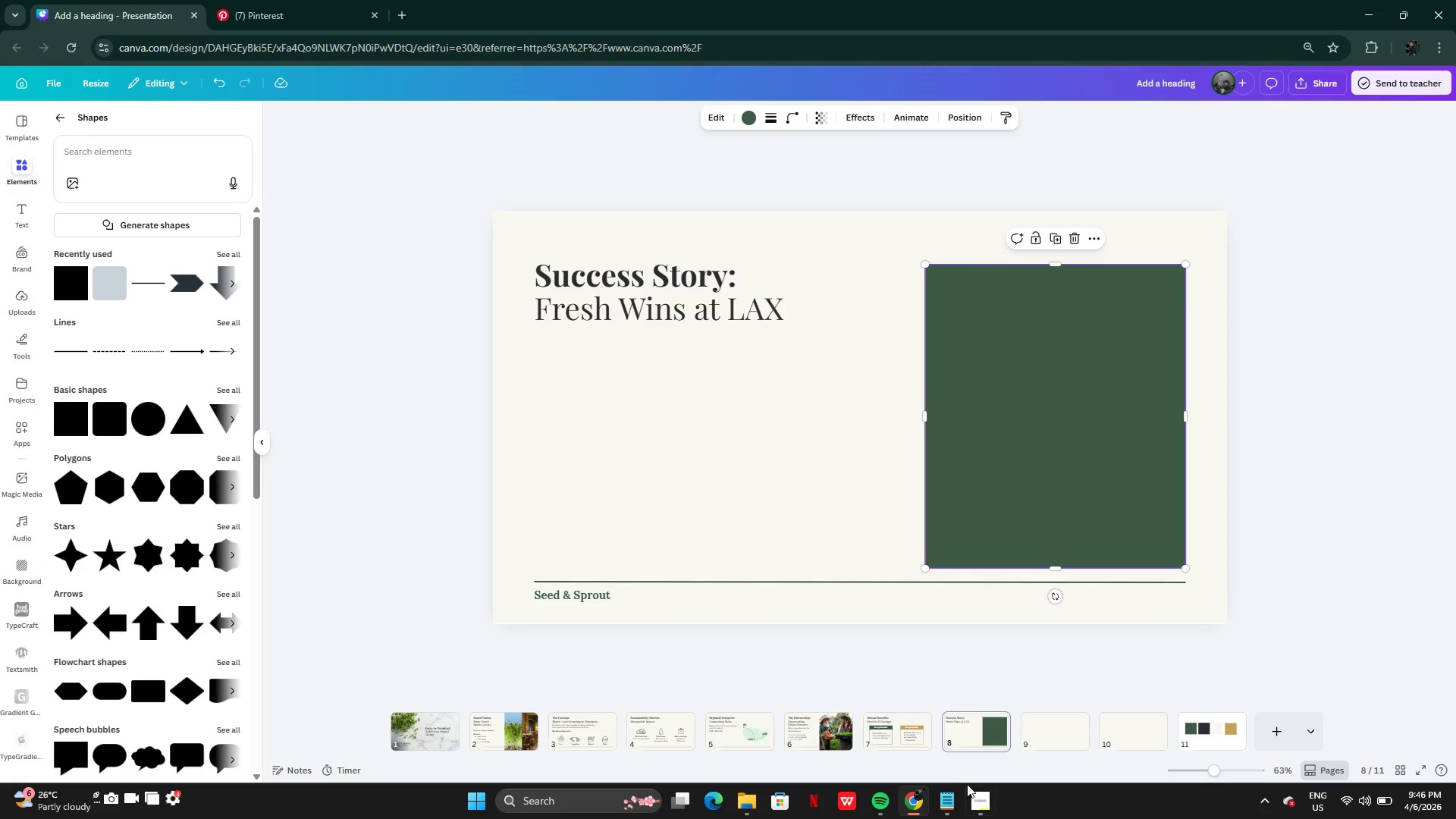 
left_click([952, 802])
 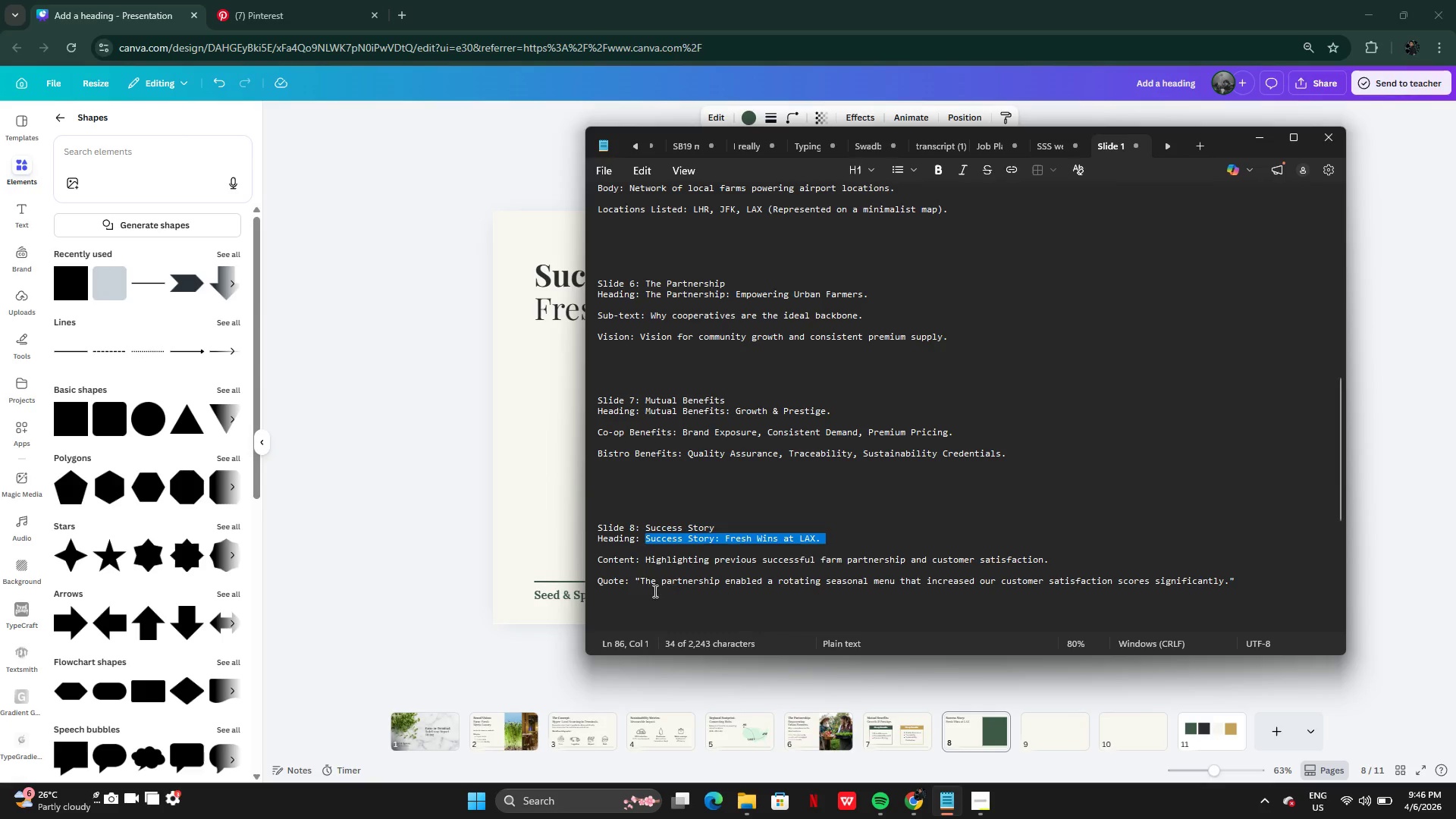 
scroll: coordinate [648, 584], scroll_direction: down, amount: 1.0
 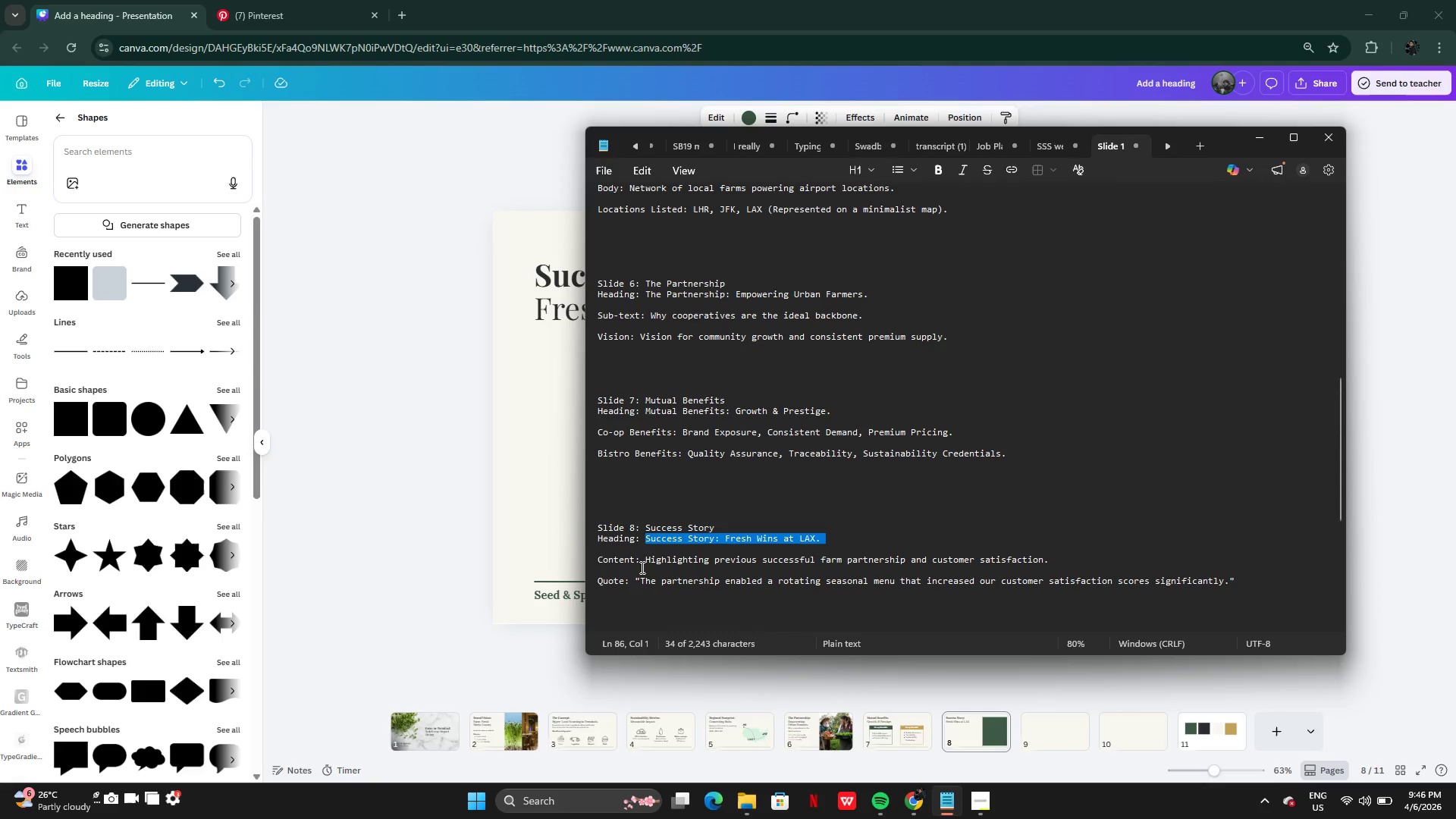 
wait(11.34)
 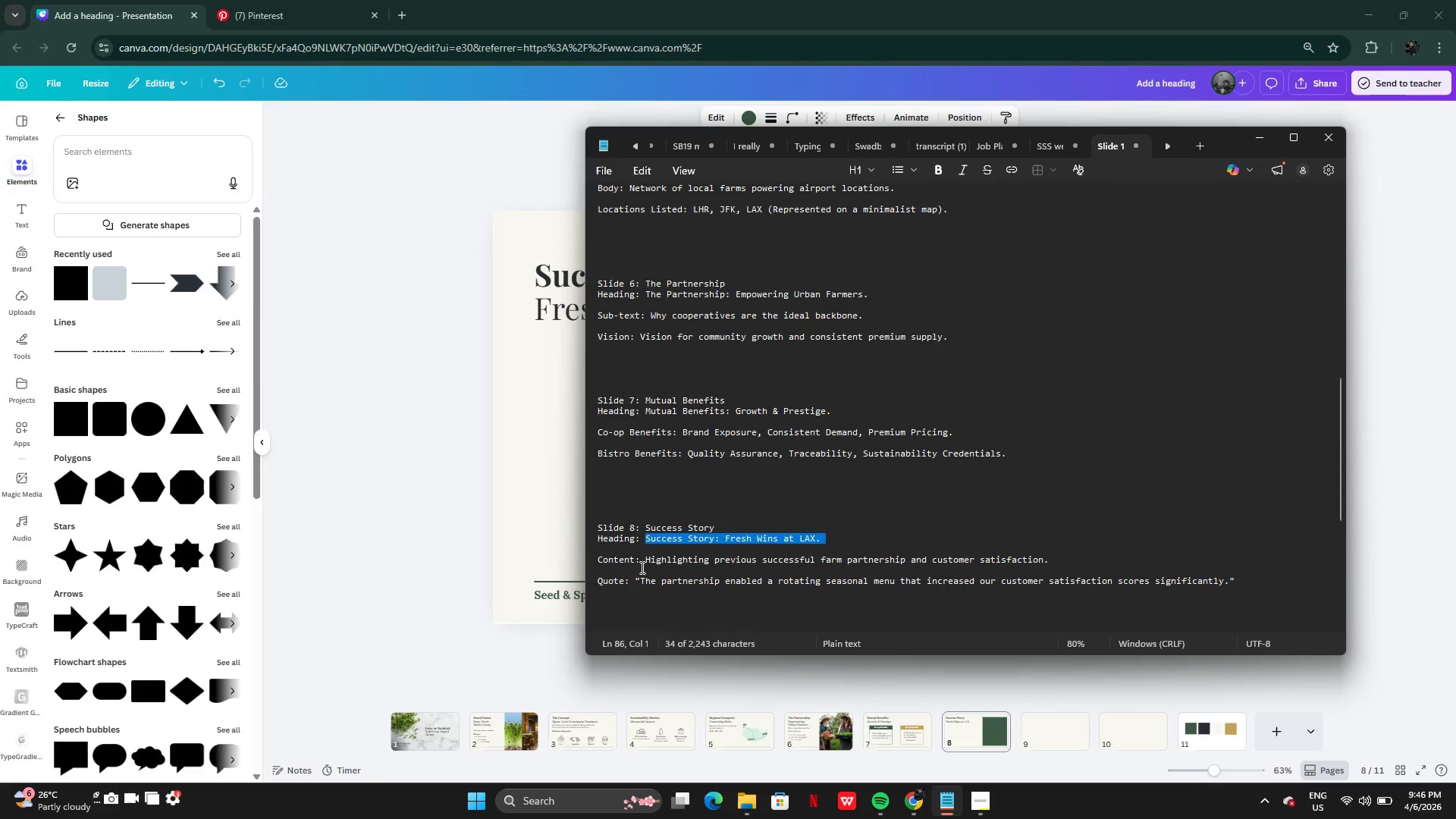 
left_click_drag(start_coordinate=[642, 561], to_coordinate=[1063, 560])
 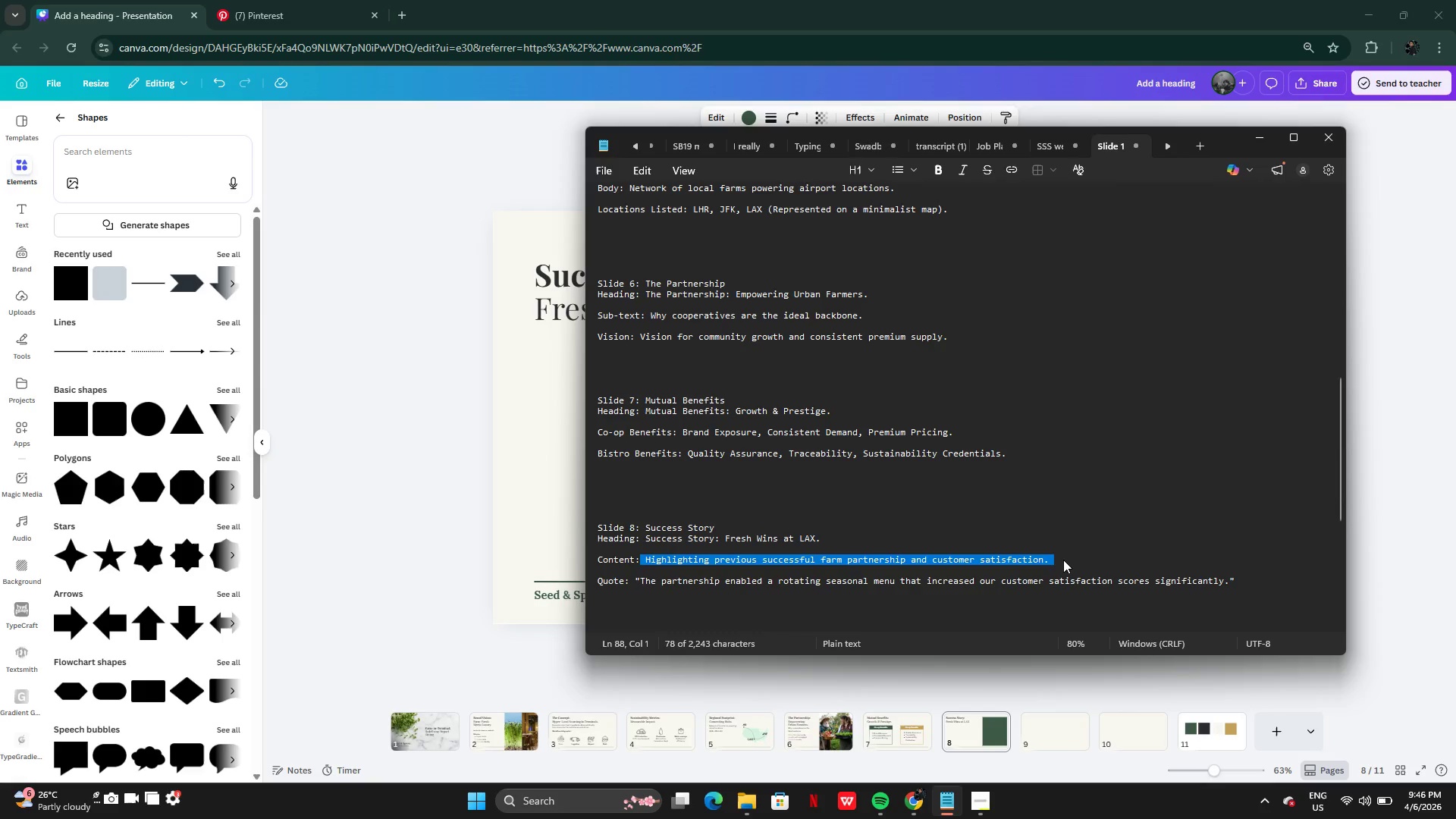 
key(Control+C)
 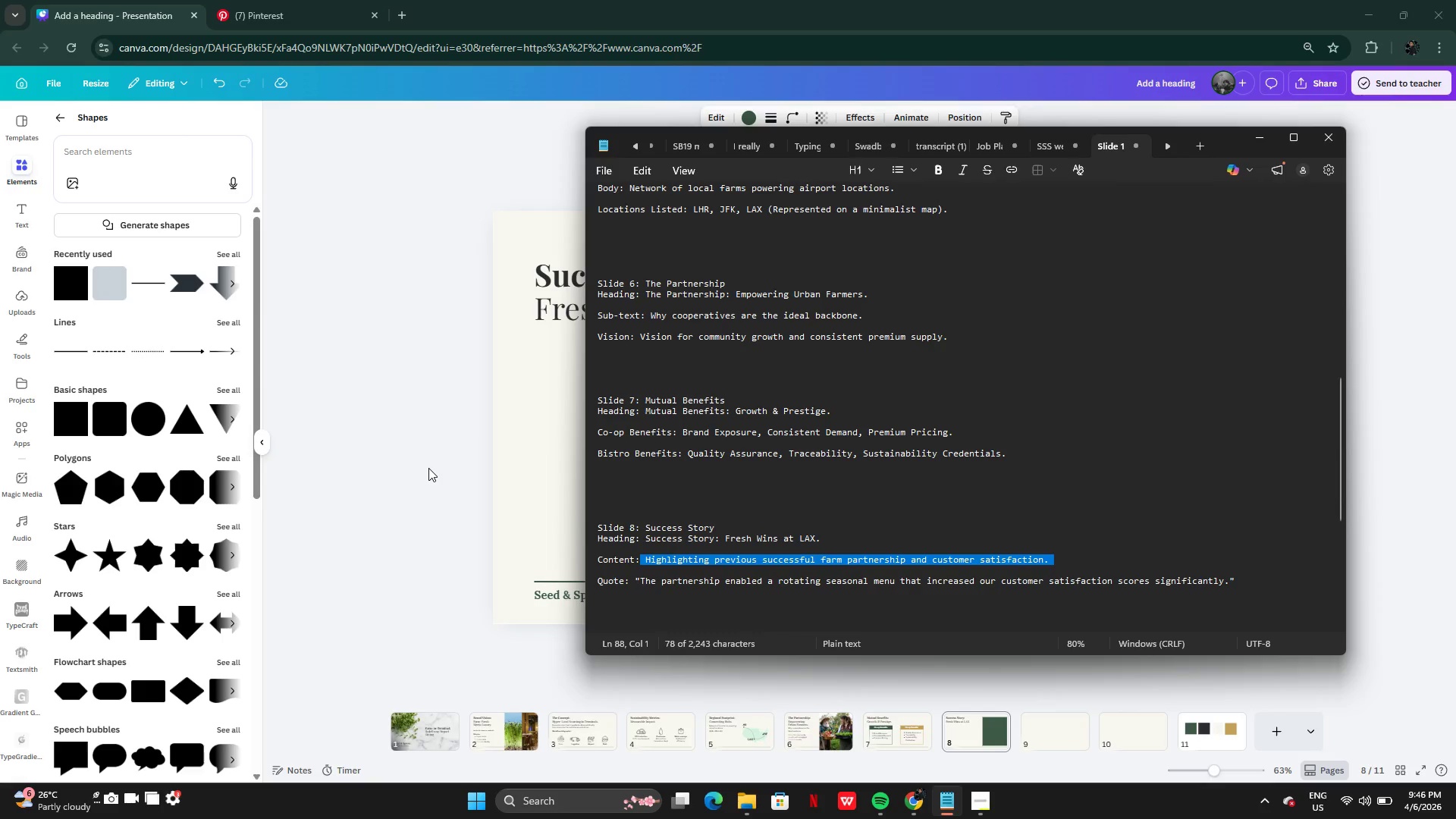 
left_click([428, 468])
 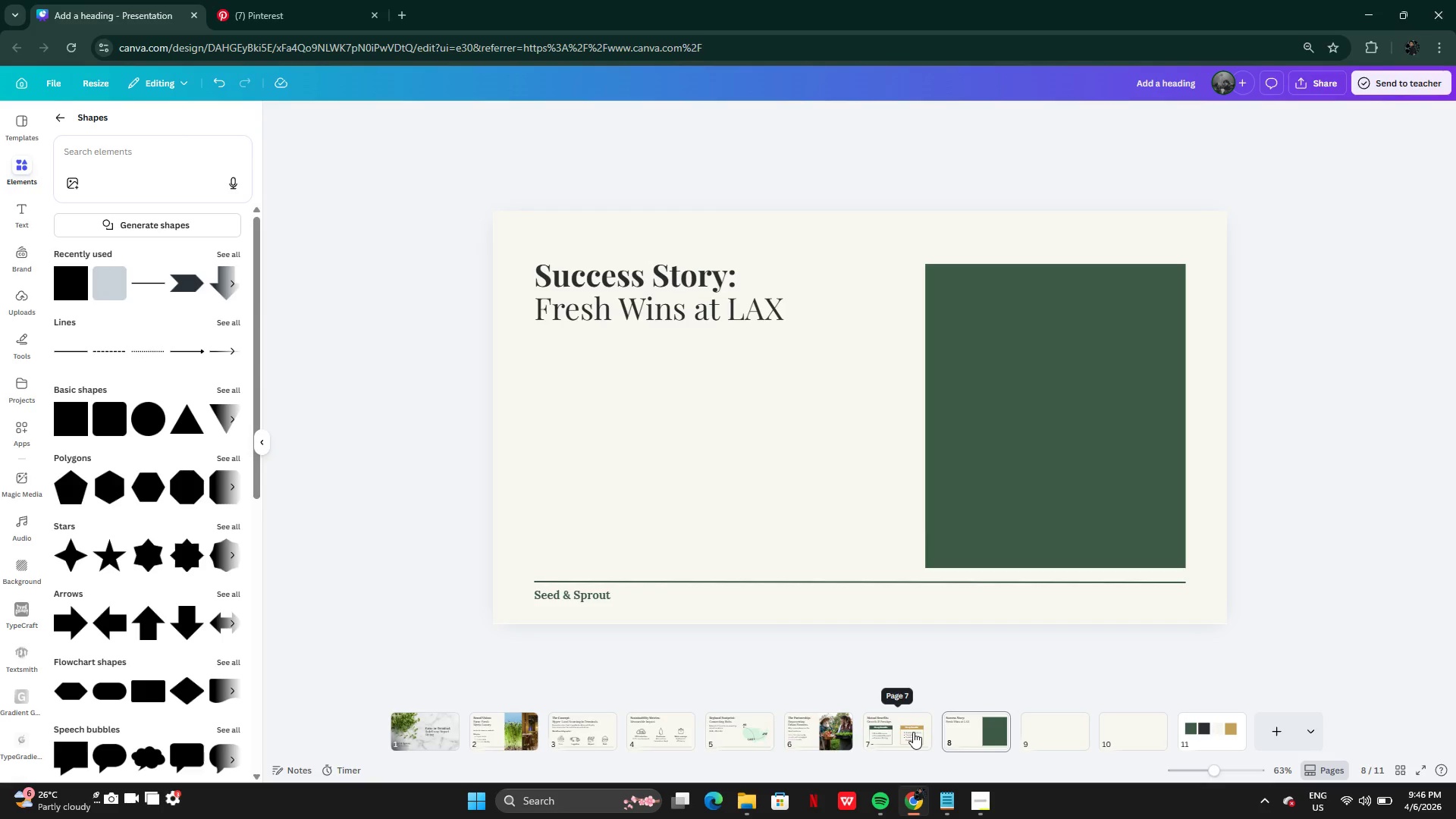 
left_click([819, 739])
 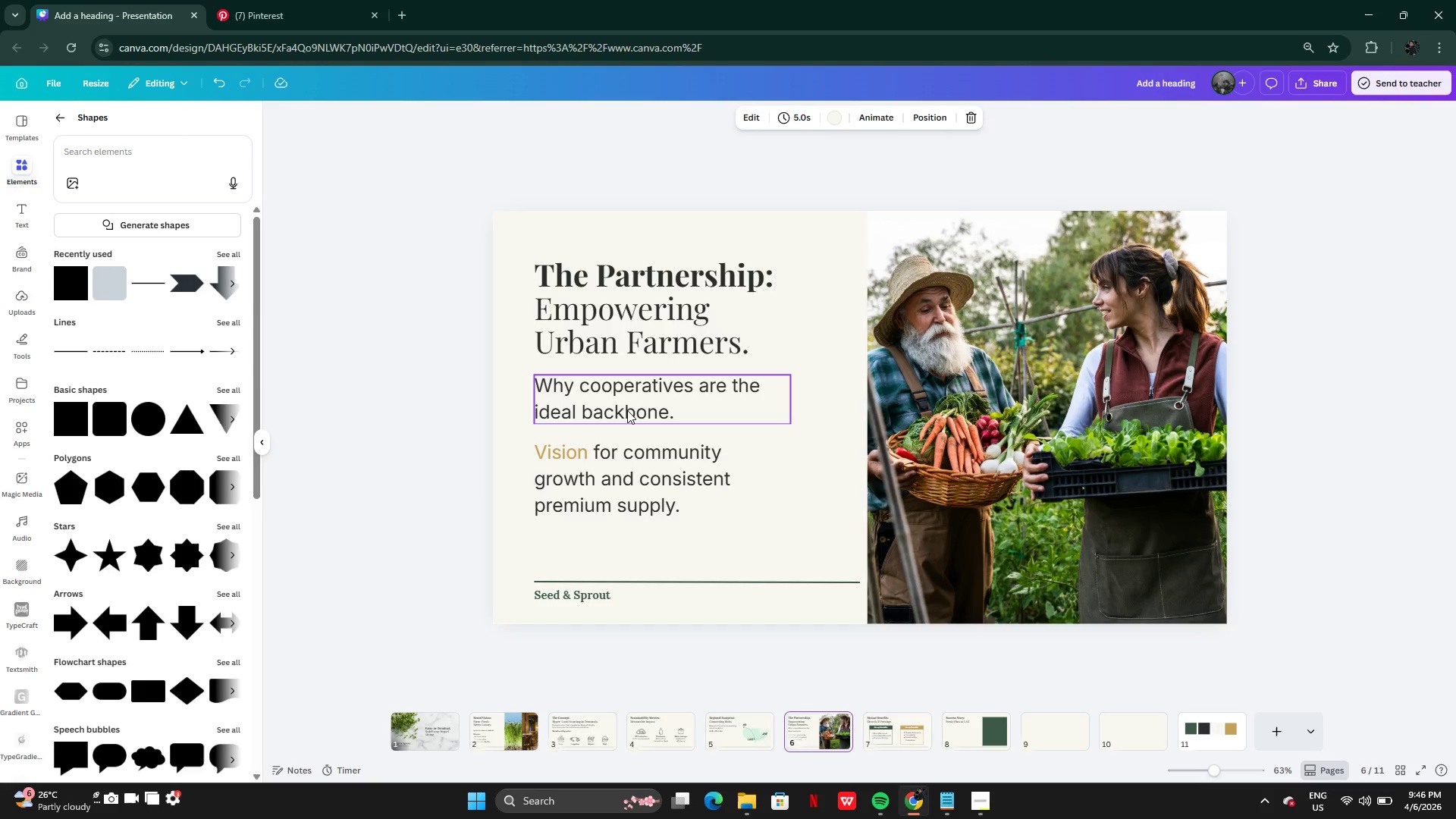 
key(Alt+AltLeft)
 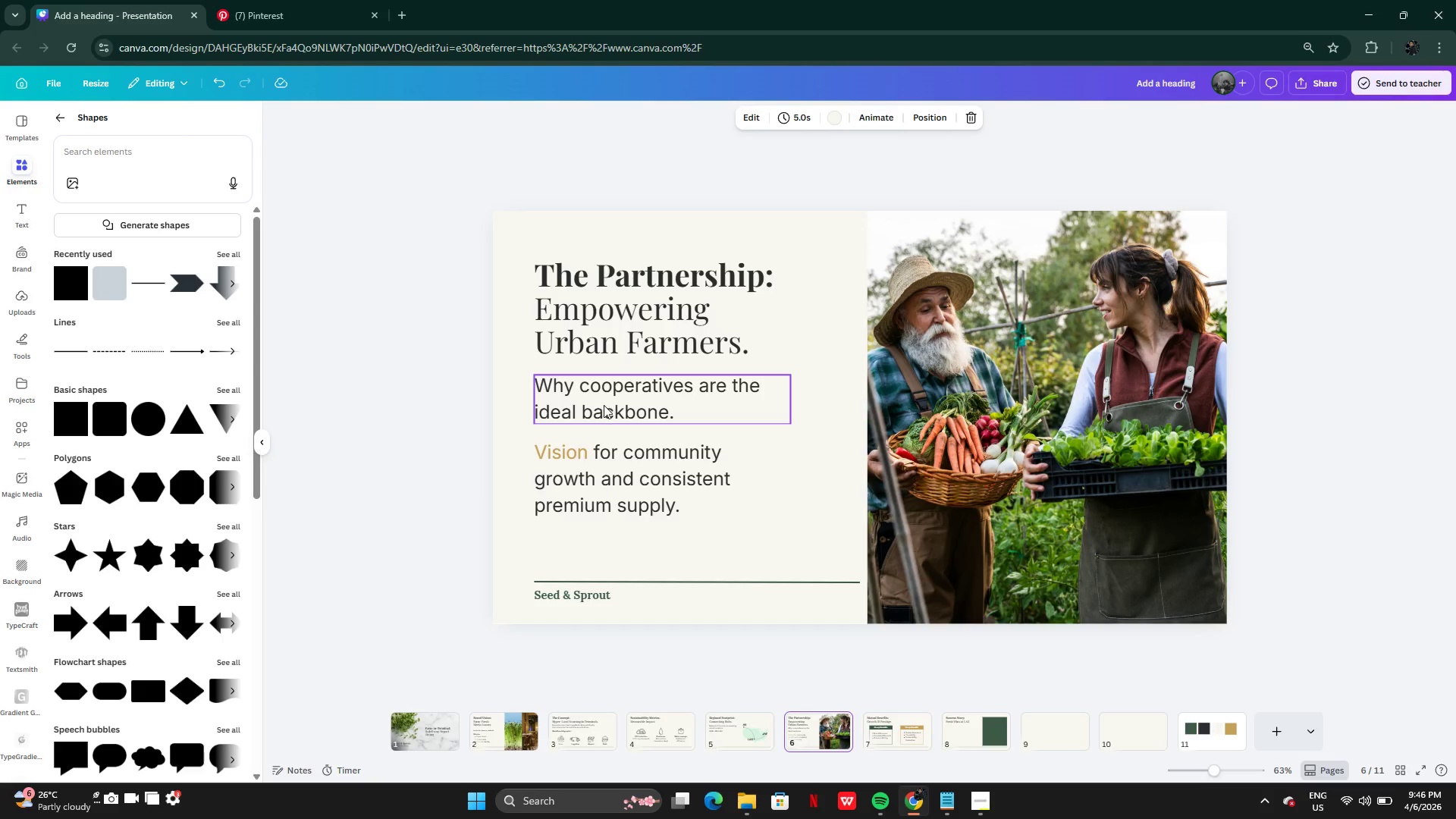 
left_click_drag(start_coordinate=[601, 404], to_coordinate=[648, 431])
 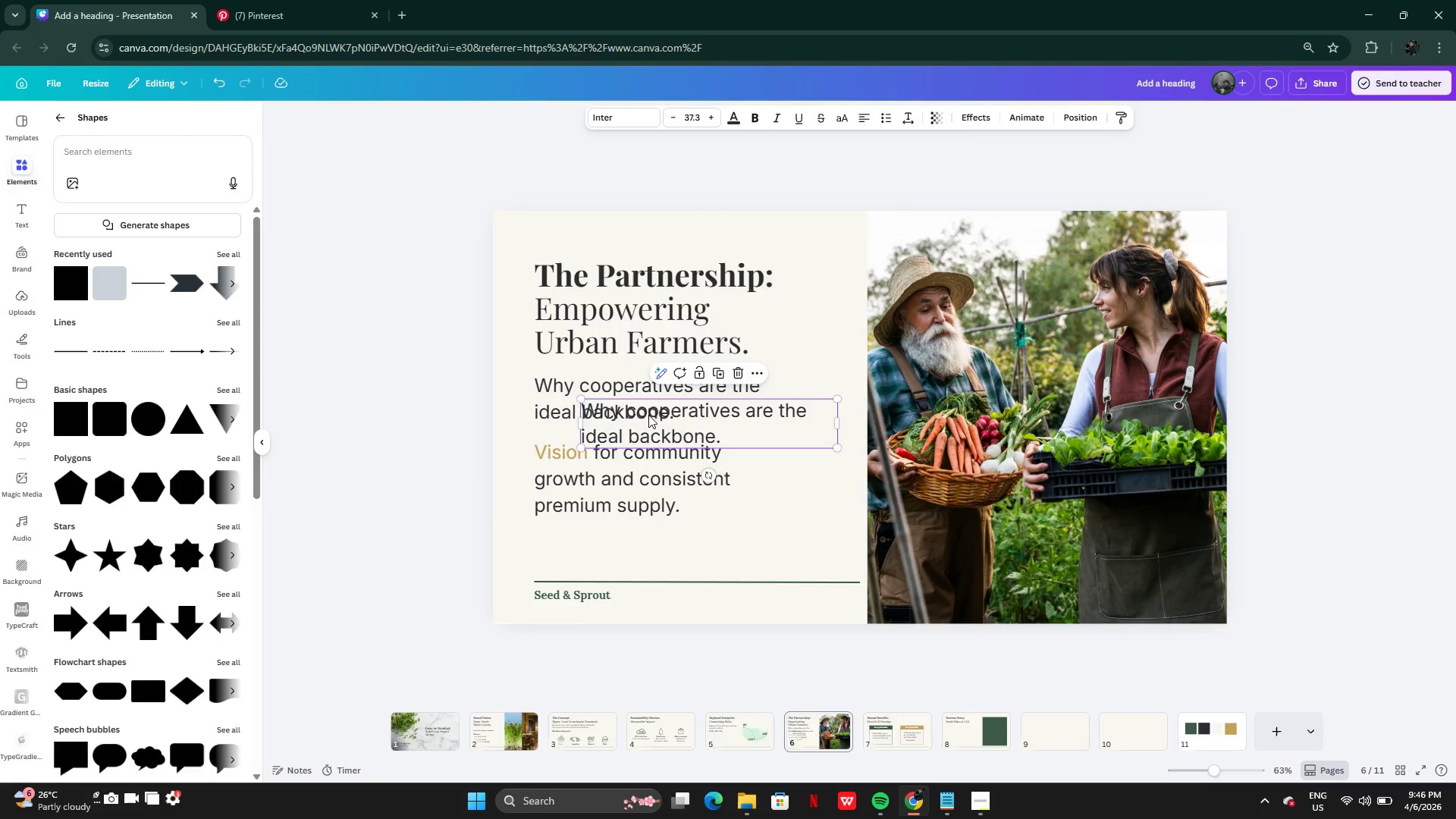 
left_click_drag(start_coordinate=[648, 415], to_coordinate=[981, 728])
 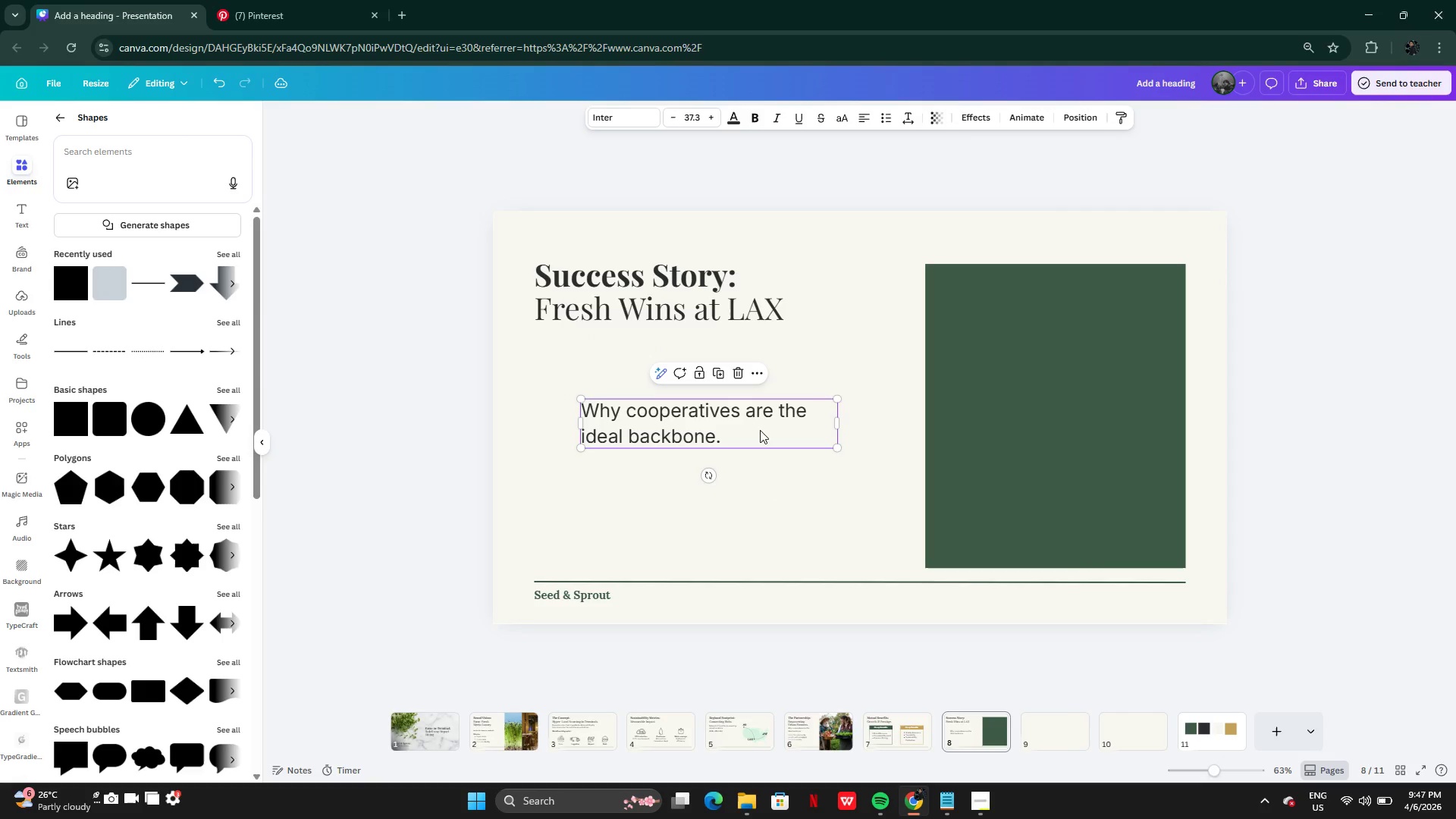 
left_click_drag(start_coordinate=[760, 423], to_coordinate=[711, 380])
 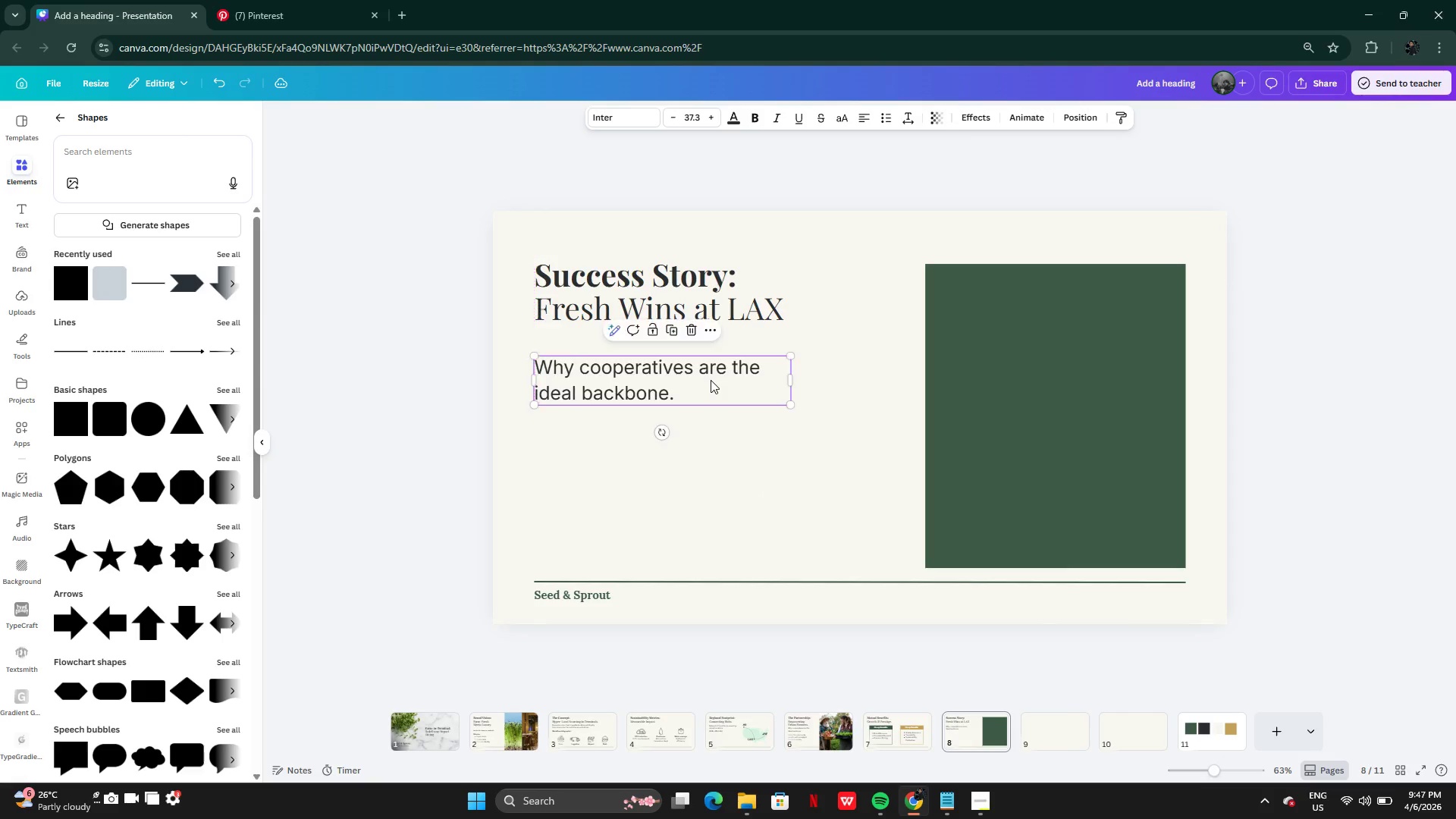 
left_click([711, 380])
 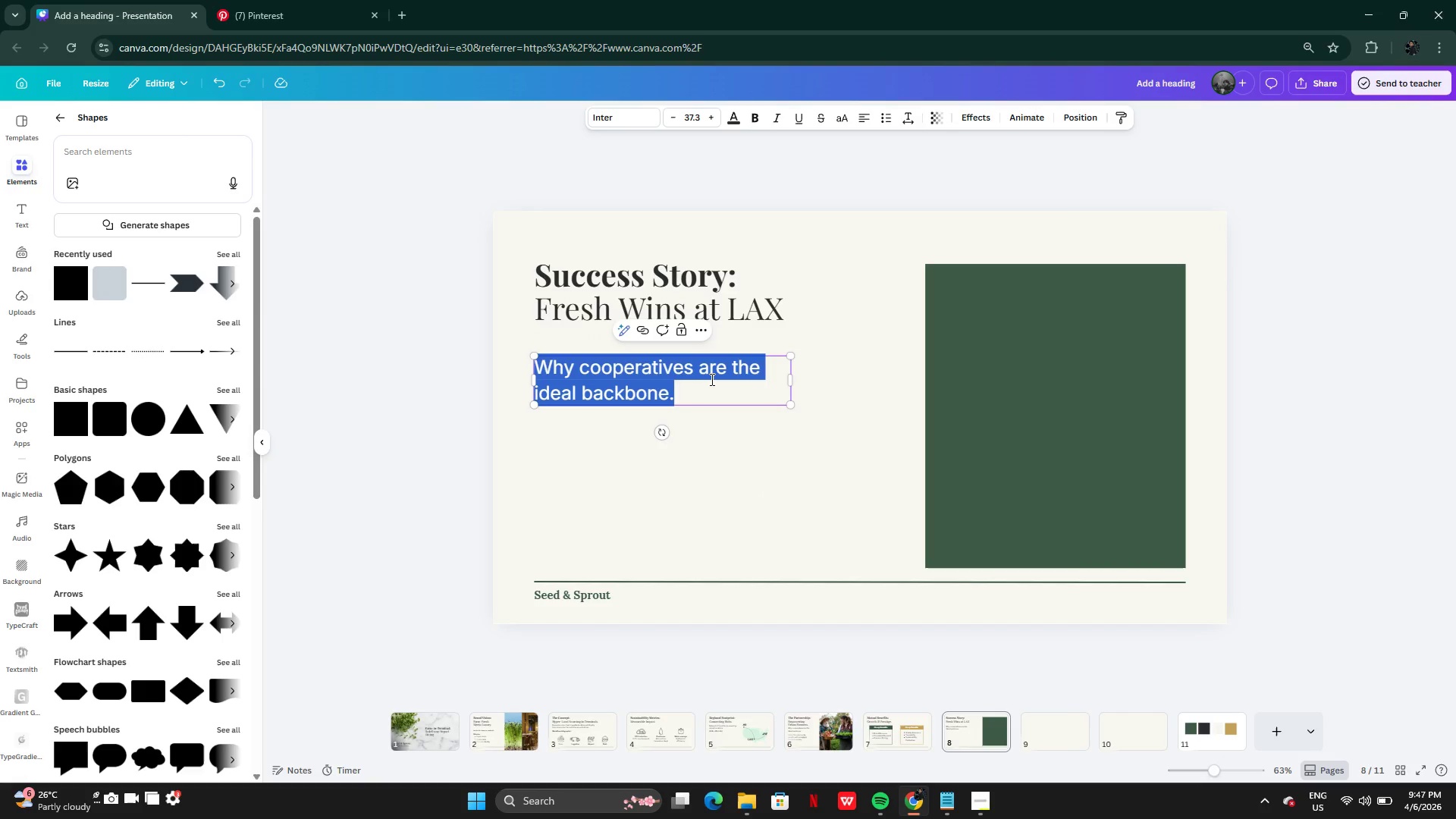 
key(Control+V)
 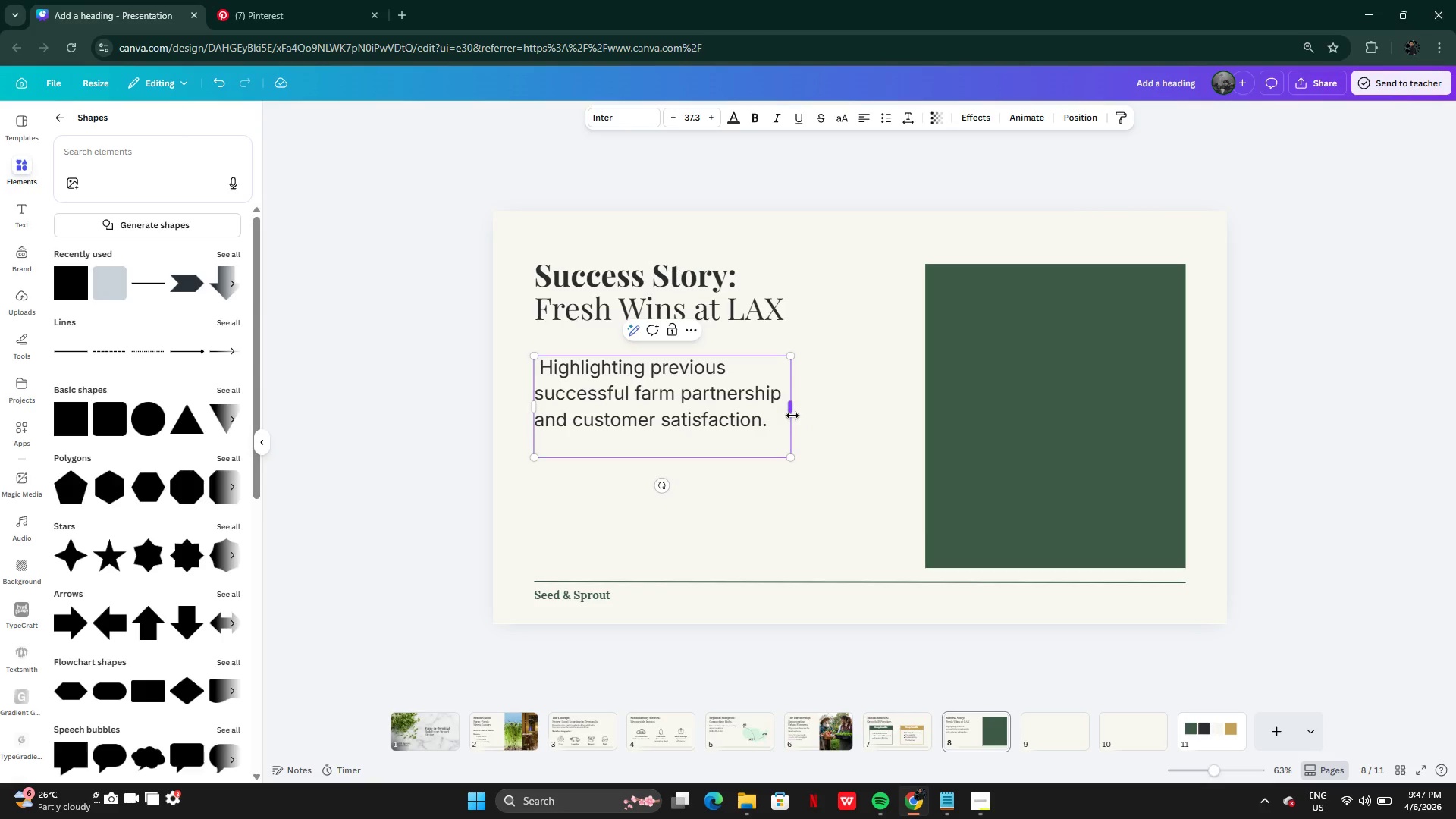 
left_click([838, 458])
 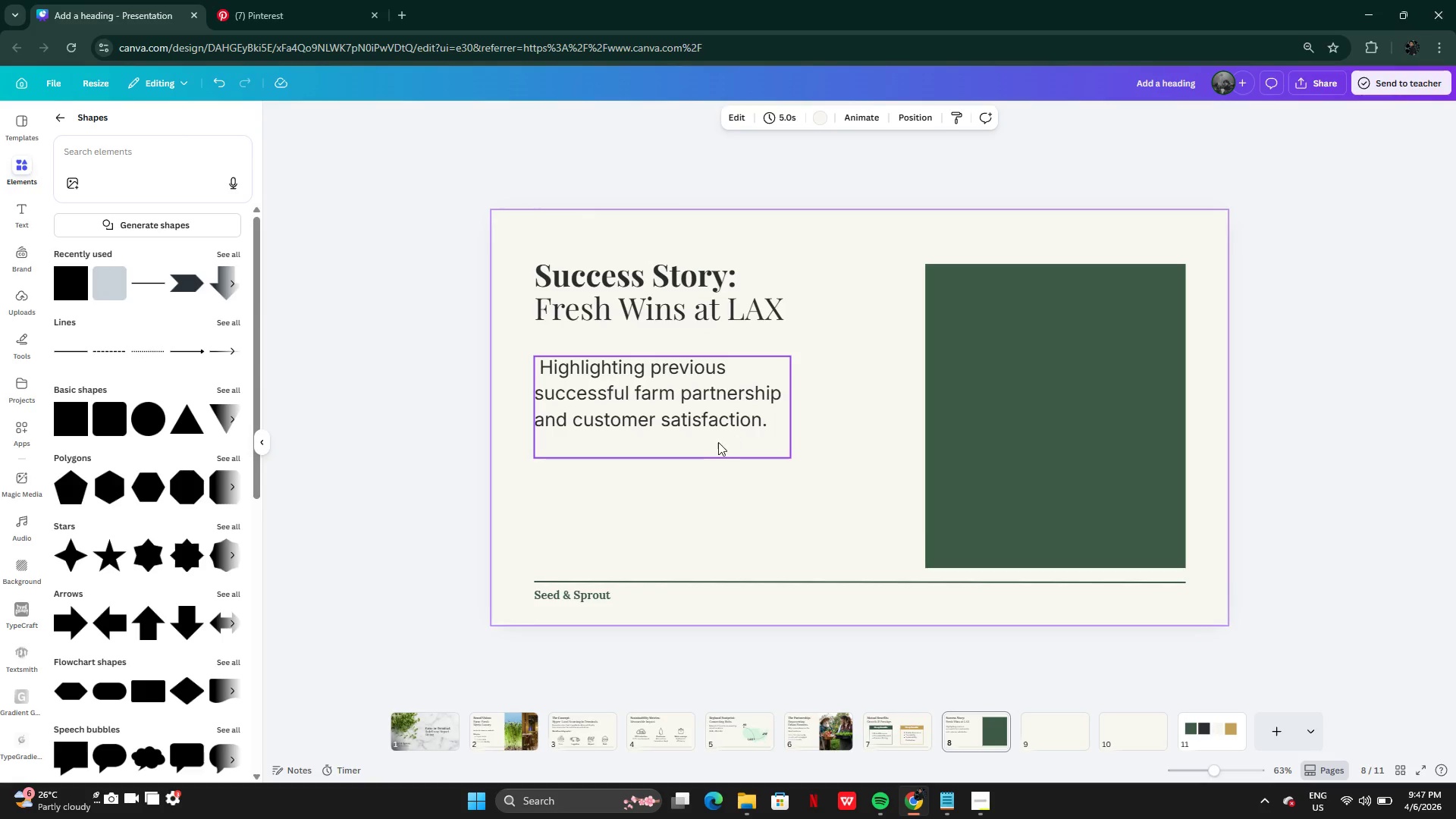 
left_click([715, 444])
 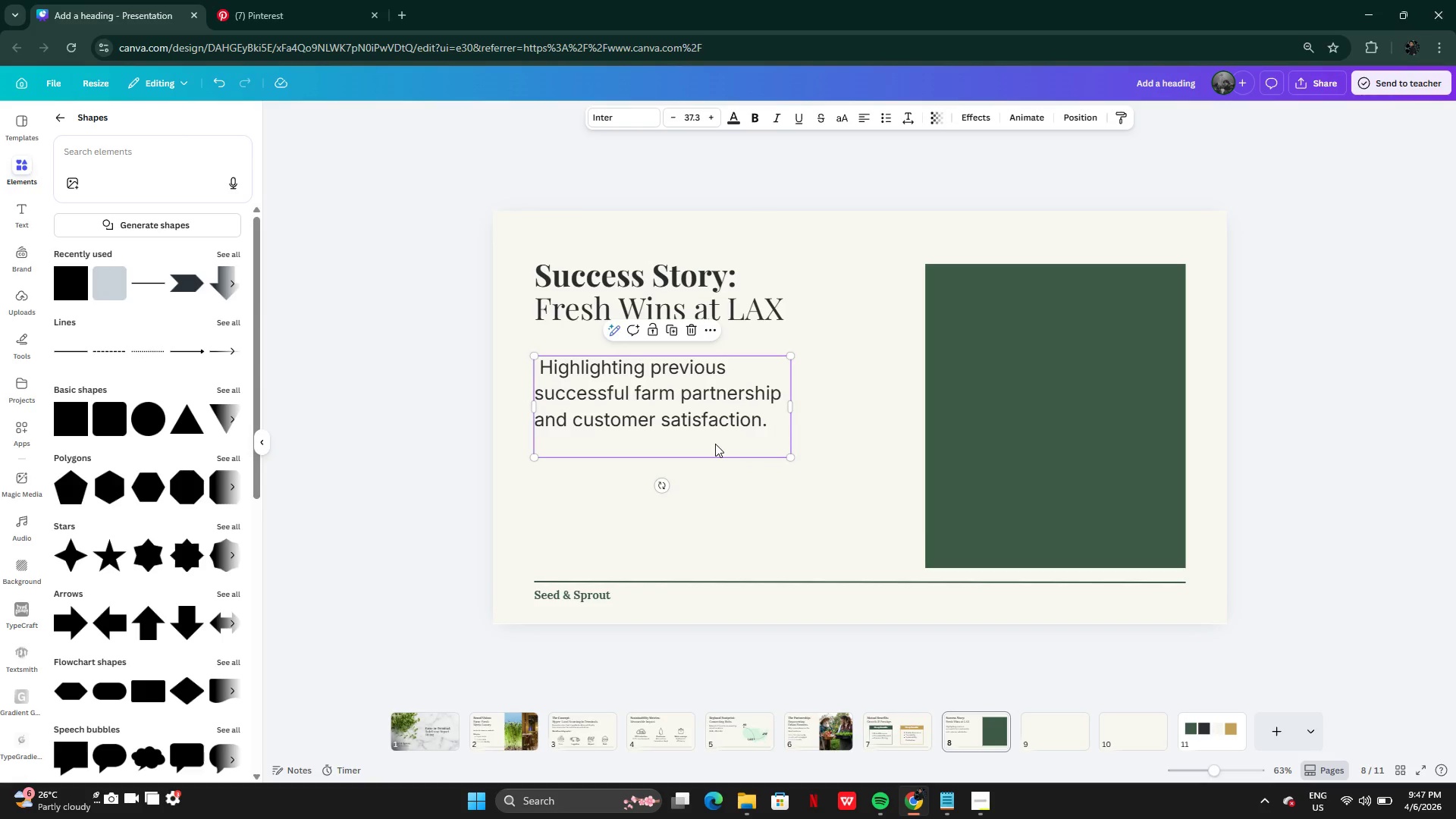 
key(Backspace)
 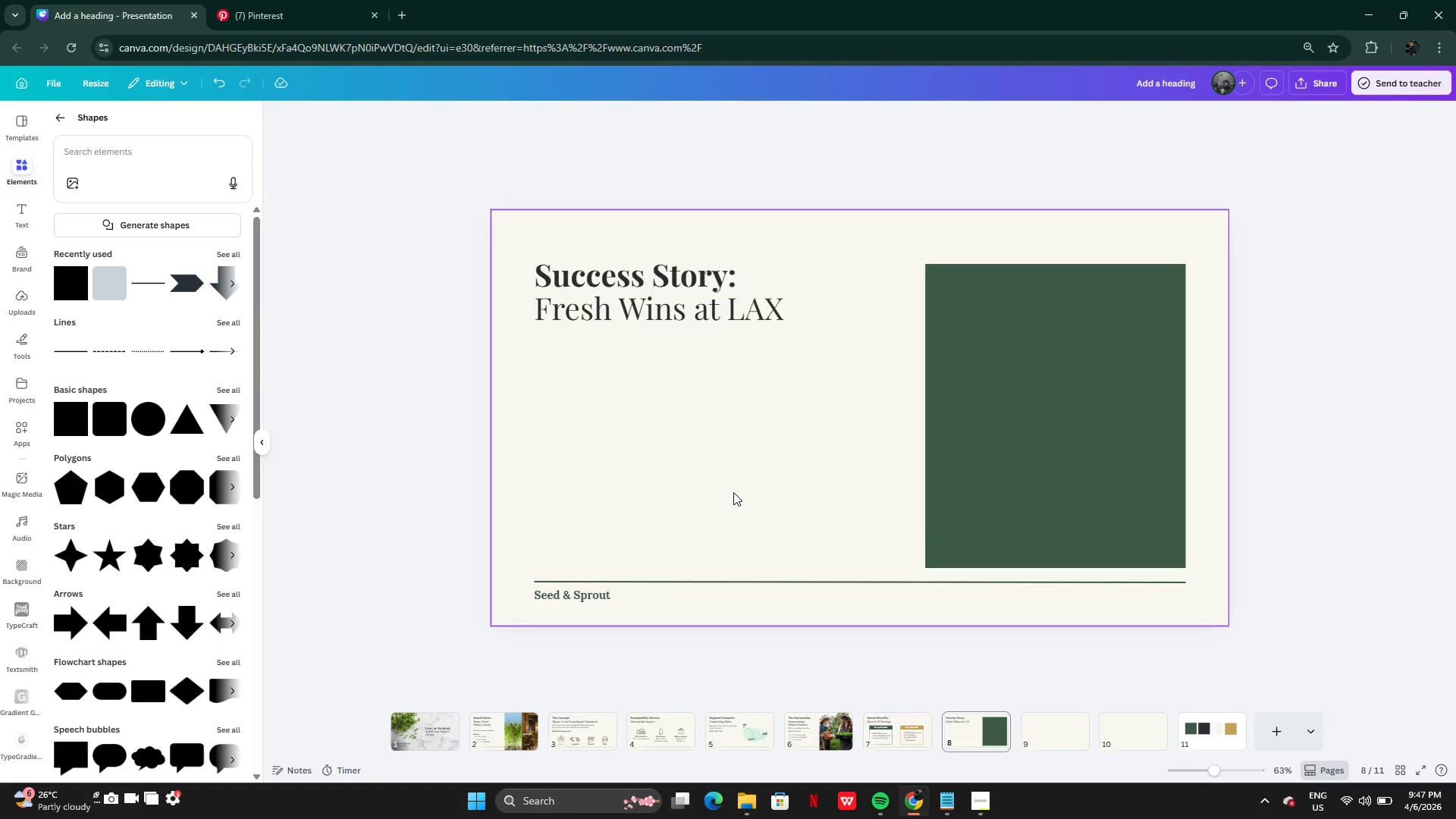 
key(Control+ControlLeft)
 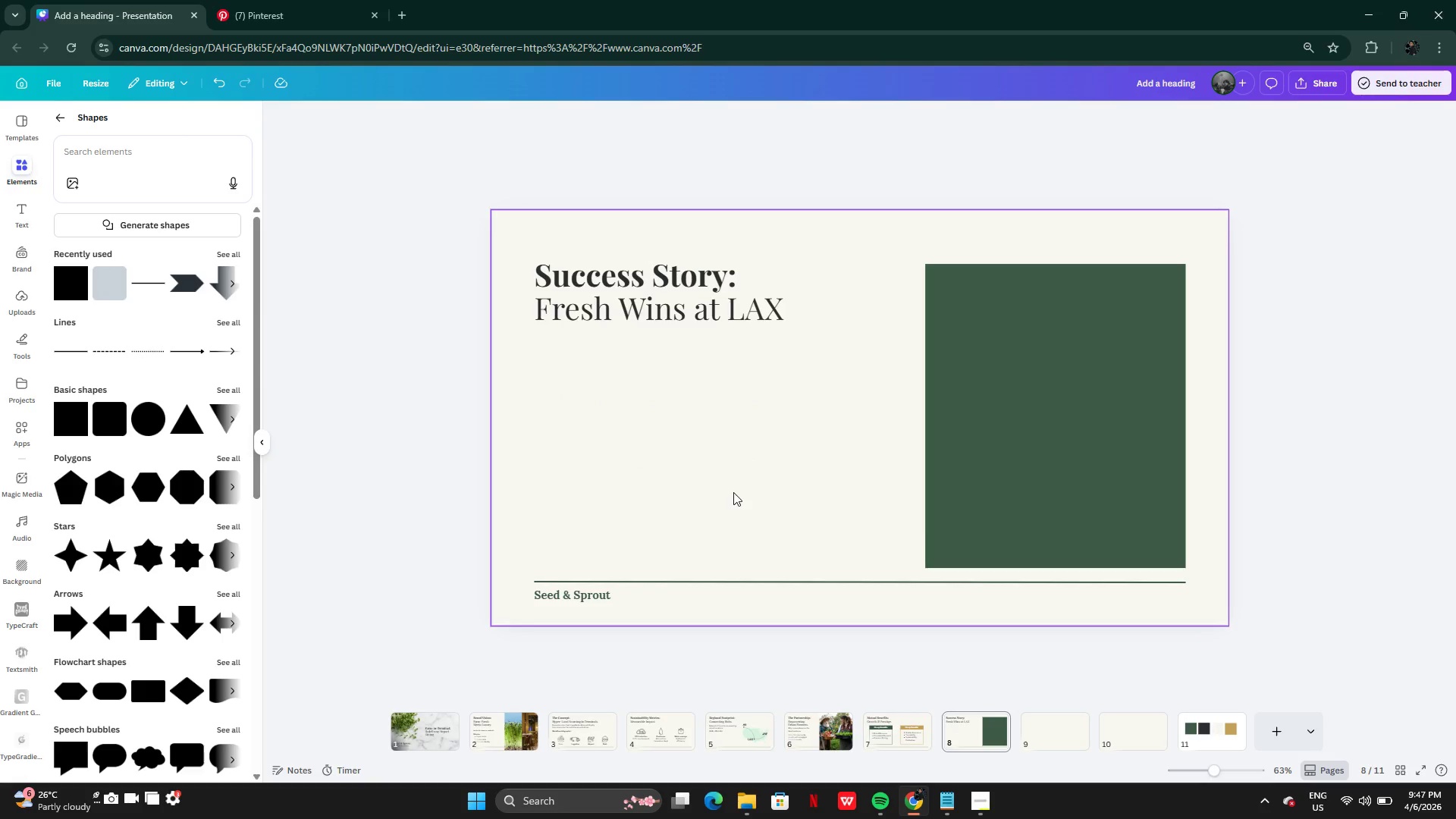 
key(Control+Z)
 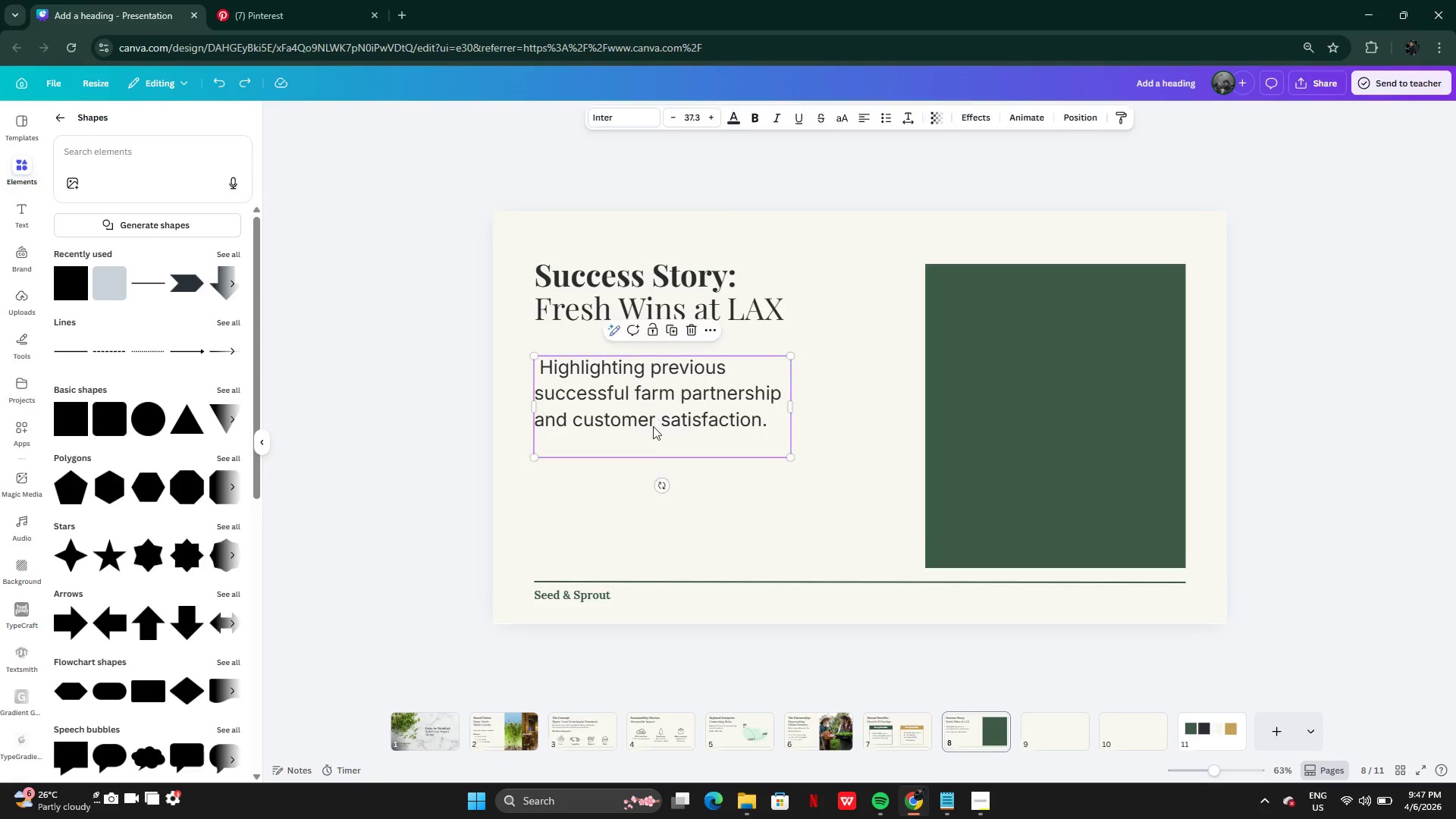 
double_click([653, 442])
 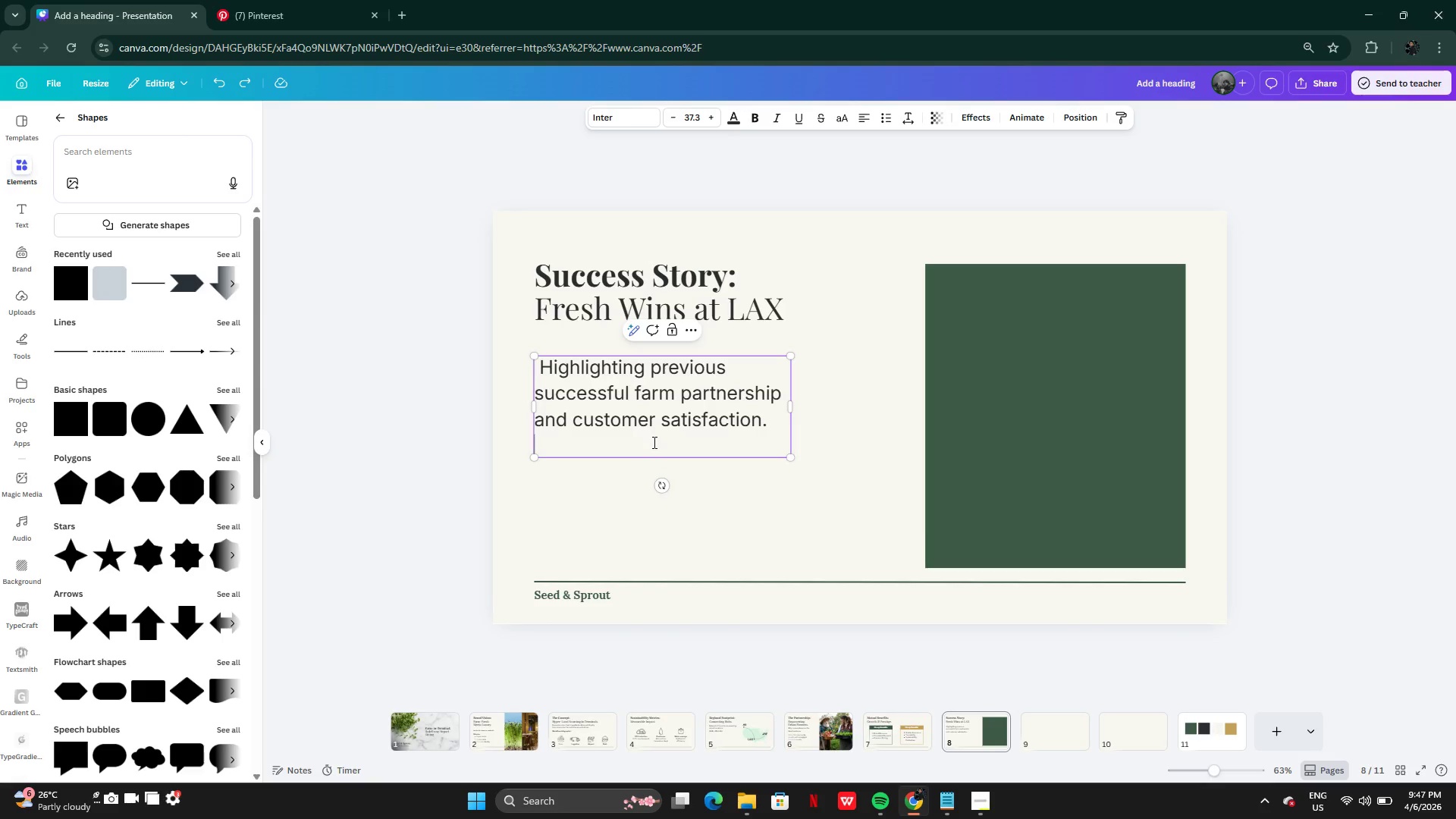 
left_click([653, 442])
 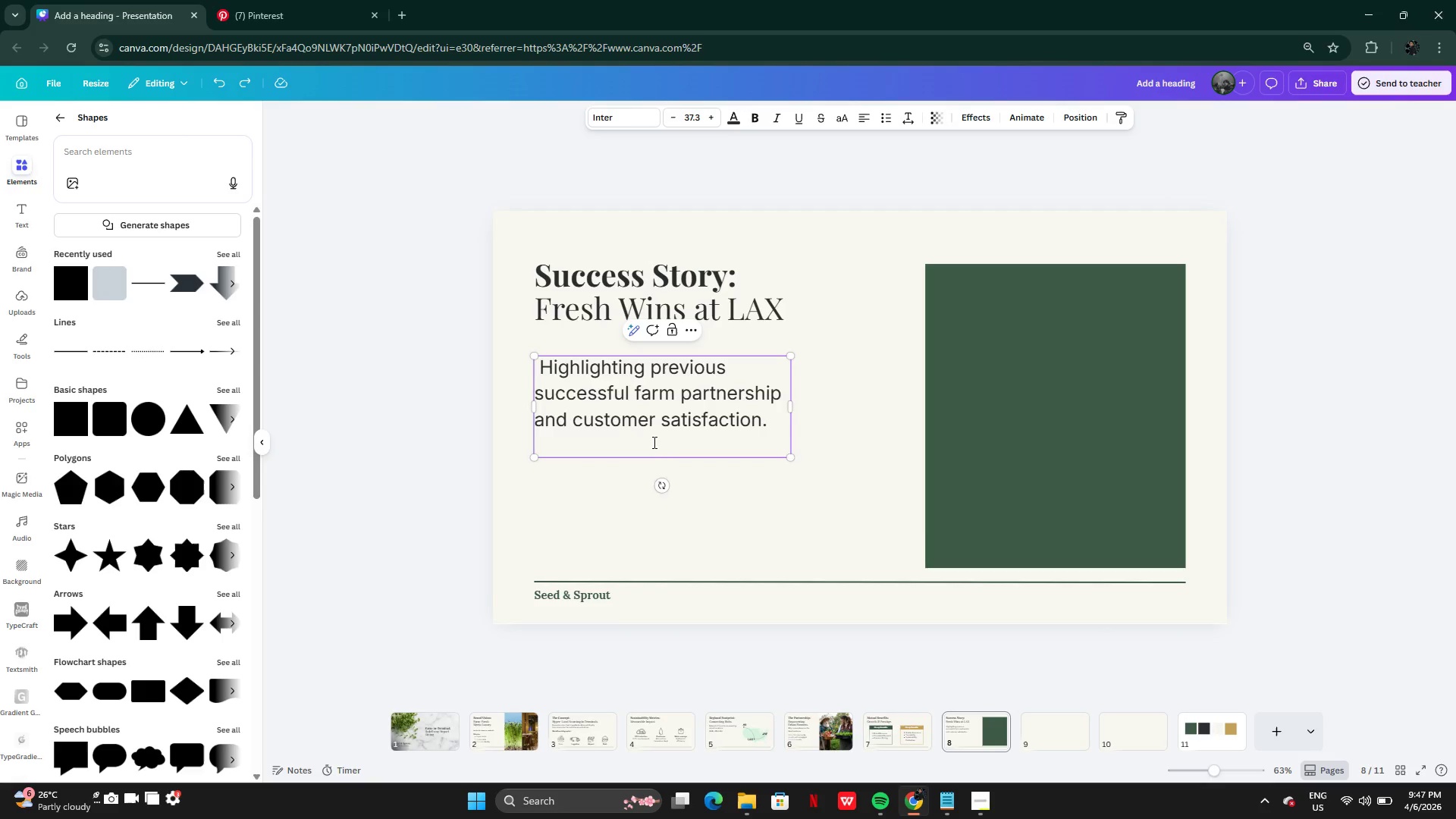 
key(Backspace)
 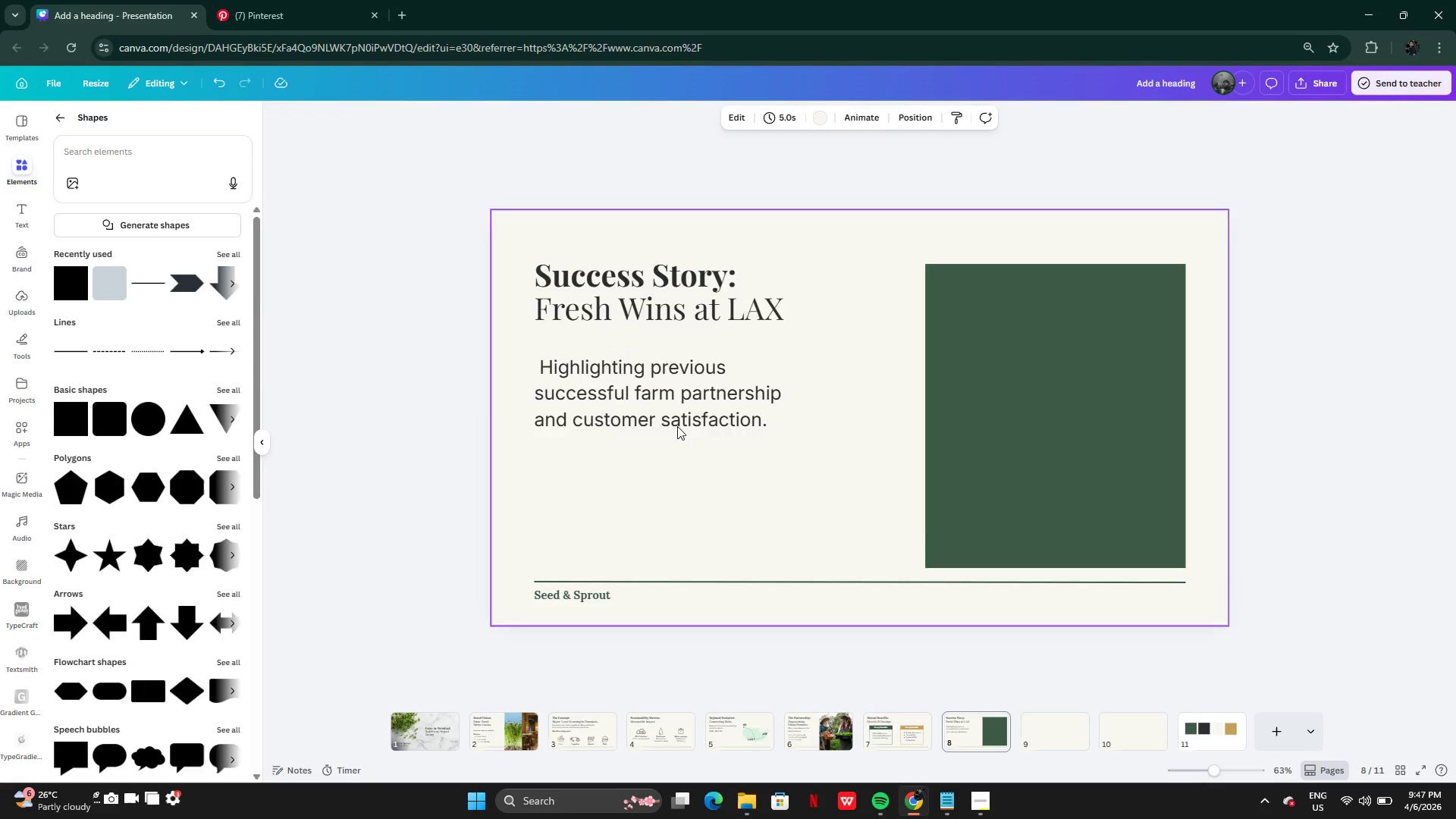 
left_click_drag(start_coordinate=[673, 420], to_coordinate=[680, 467])
 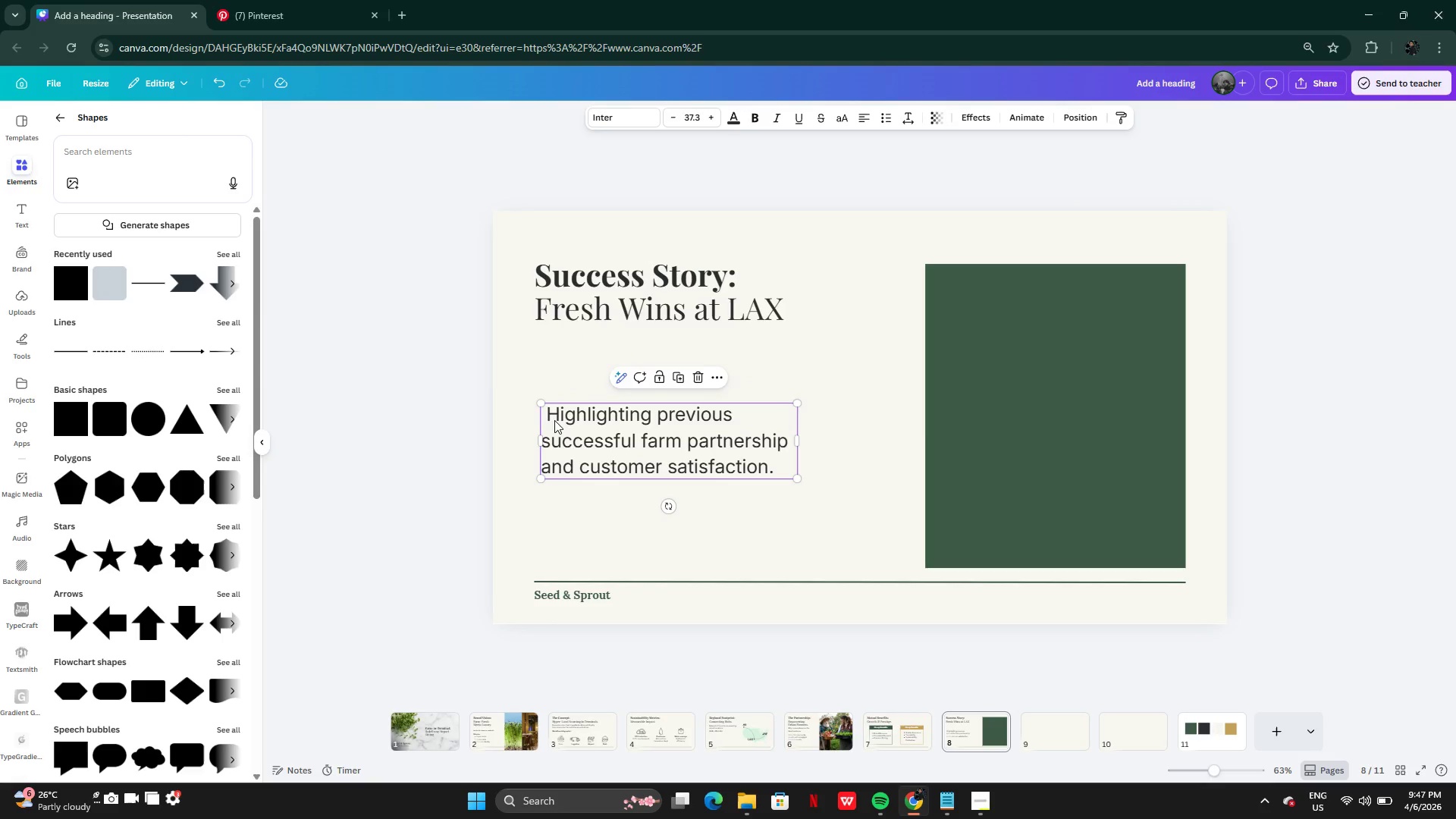 
left_click([554, 413])
 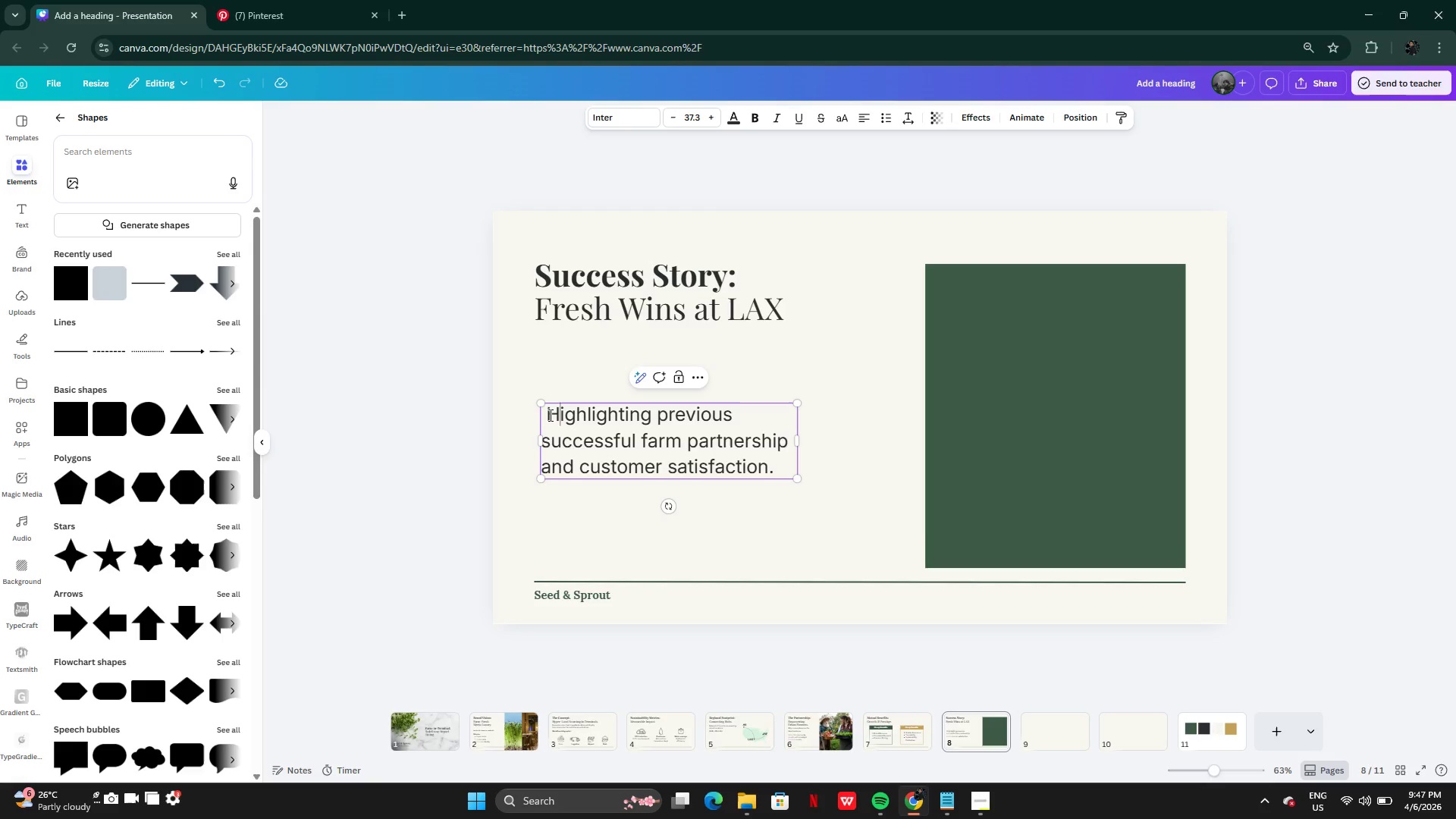 
left_click([549, 415])
 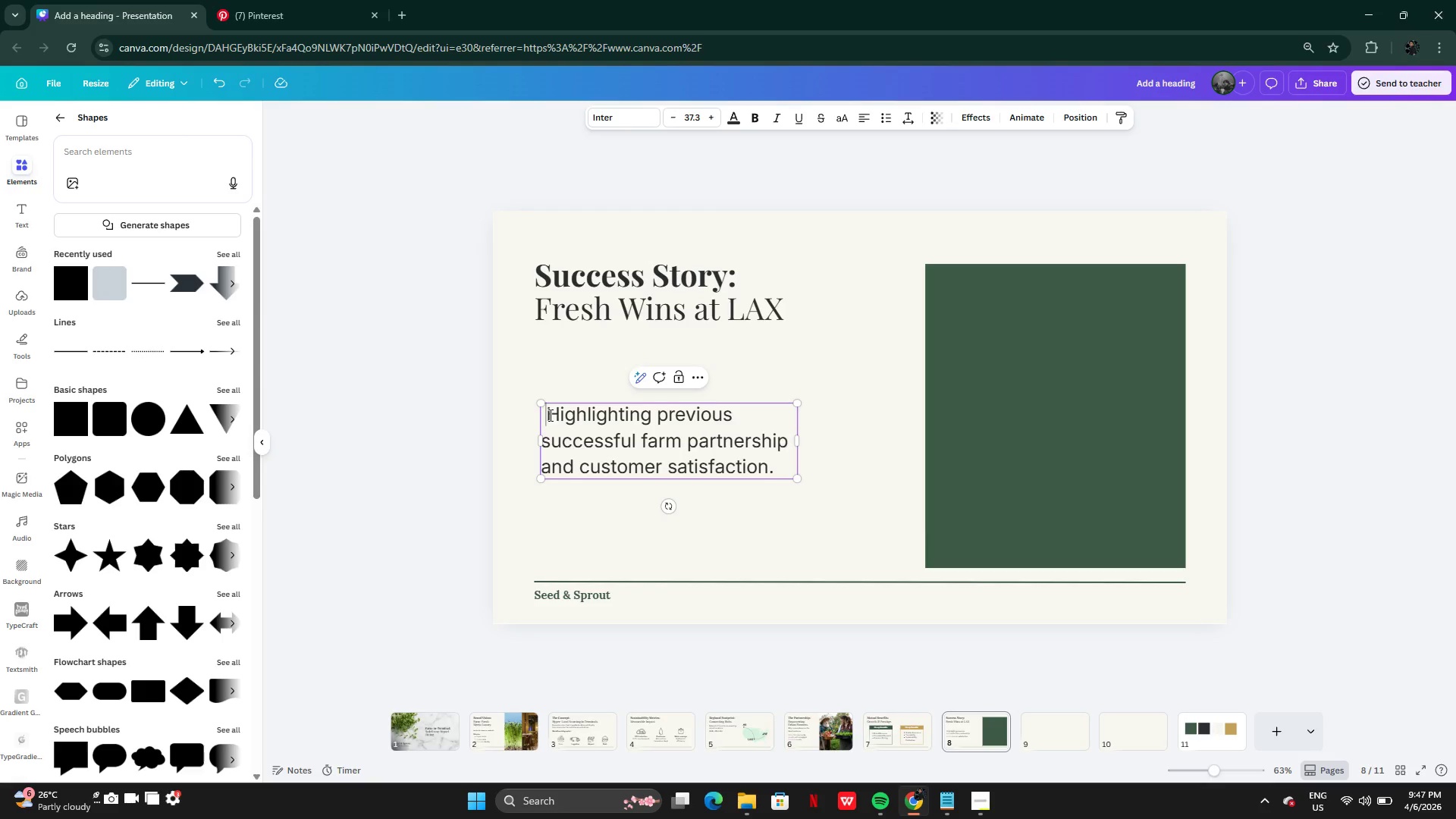 
key(Backspace)
 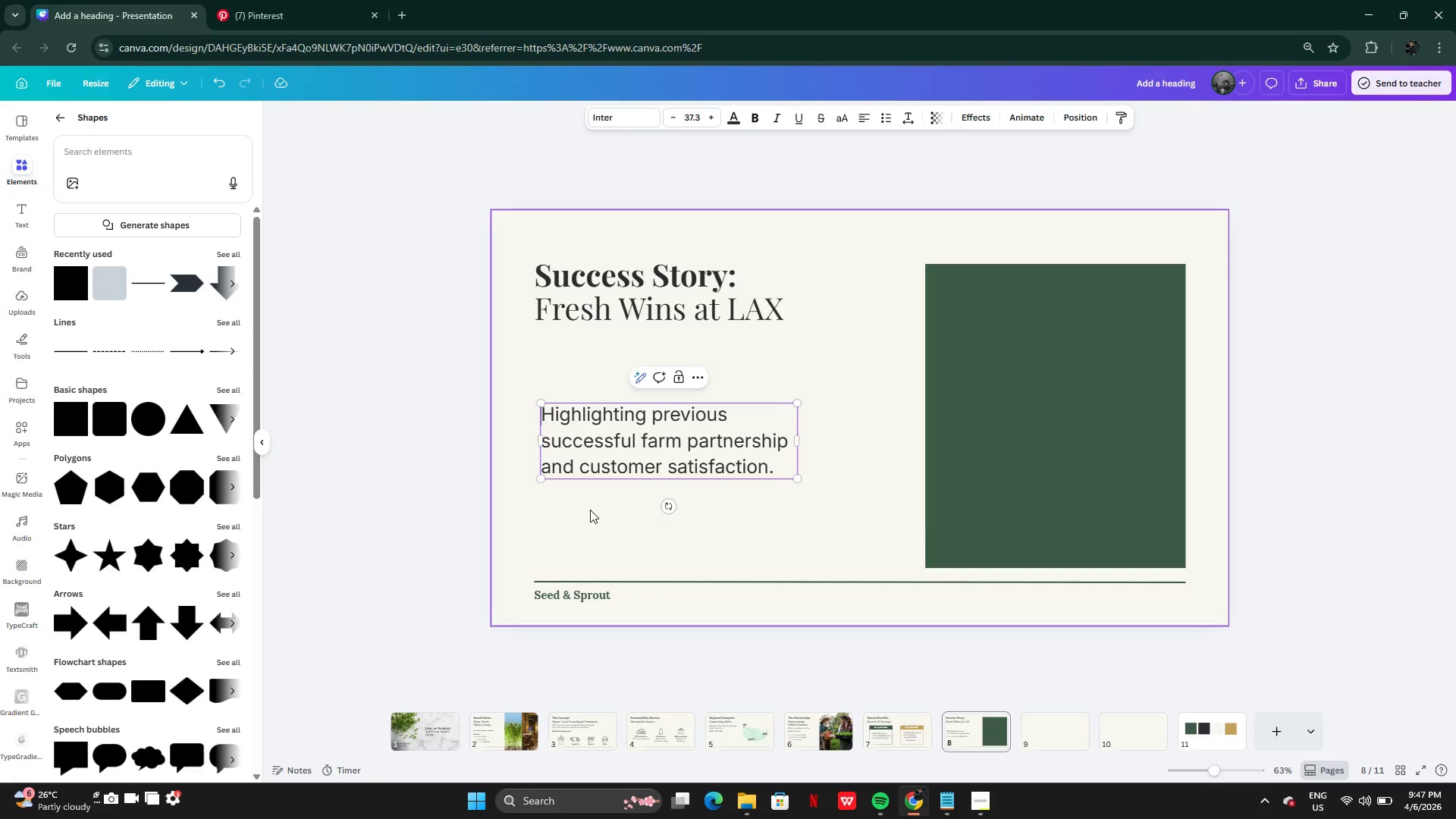 
left_click([590, 510])
 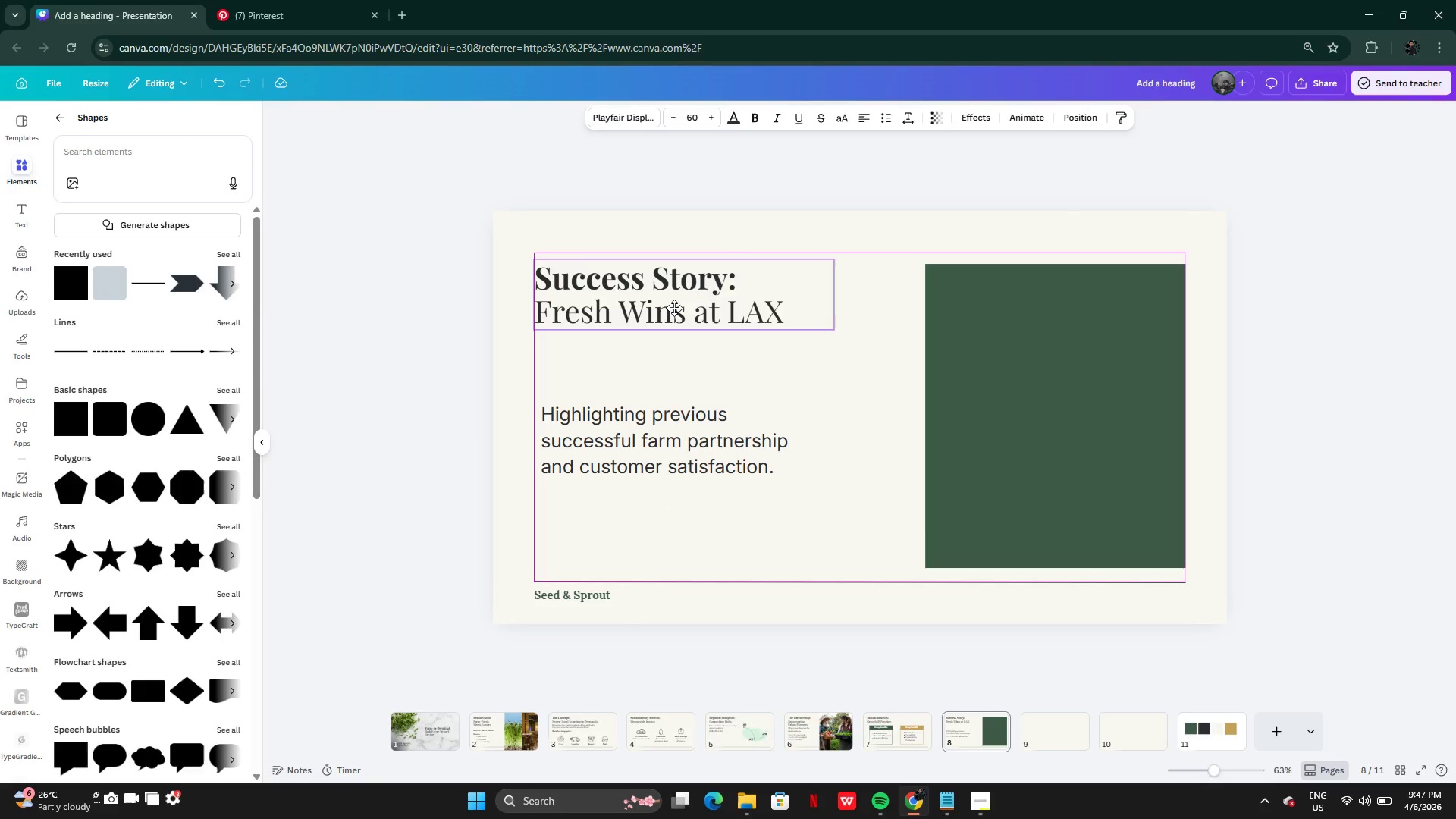 
wait(5.86)
 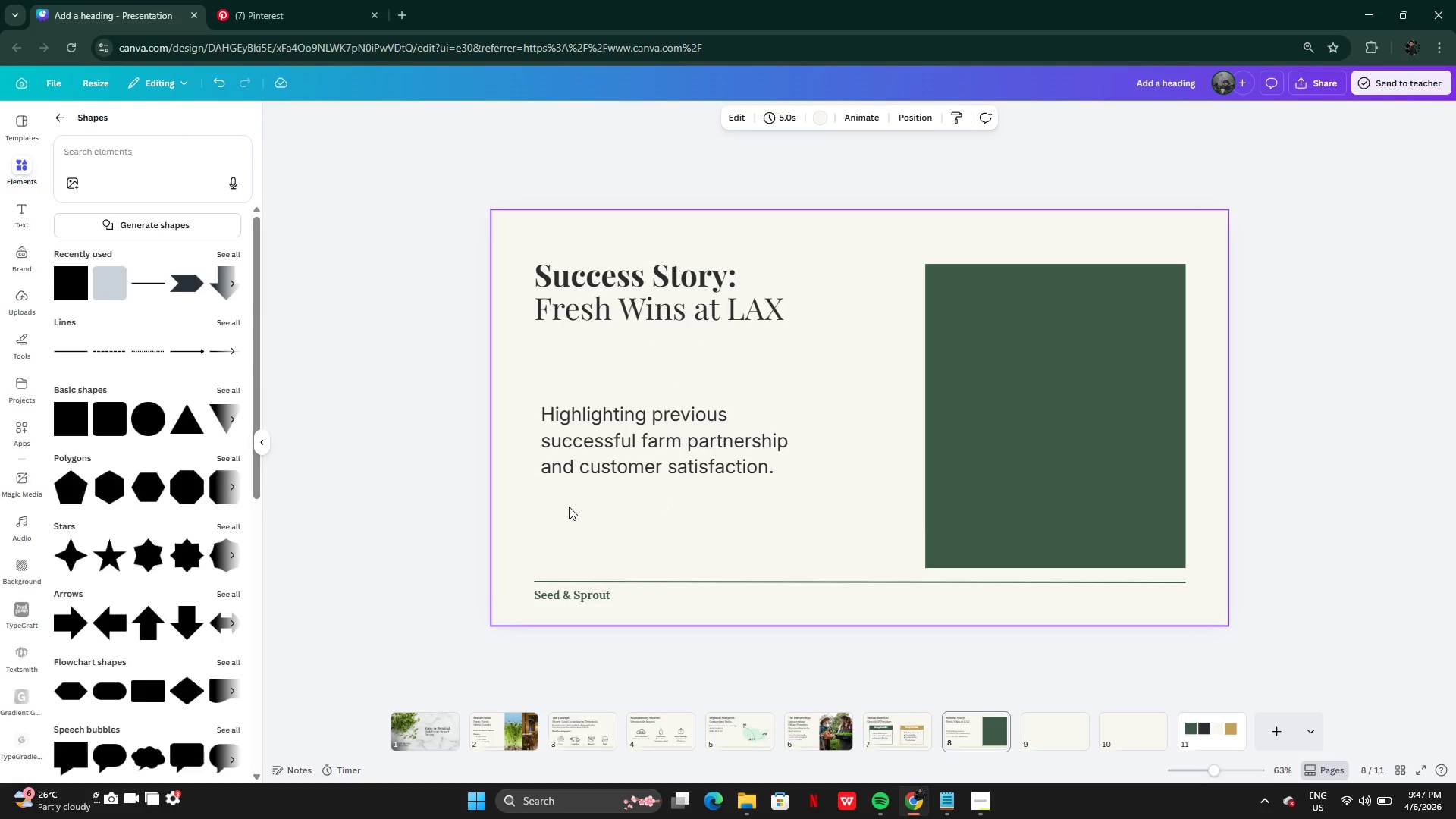 
left_click([981, 309])
 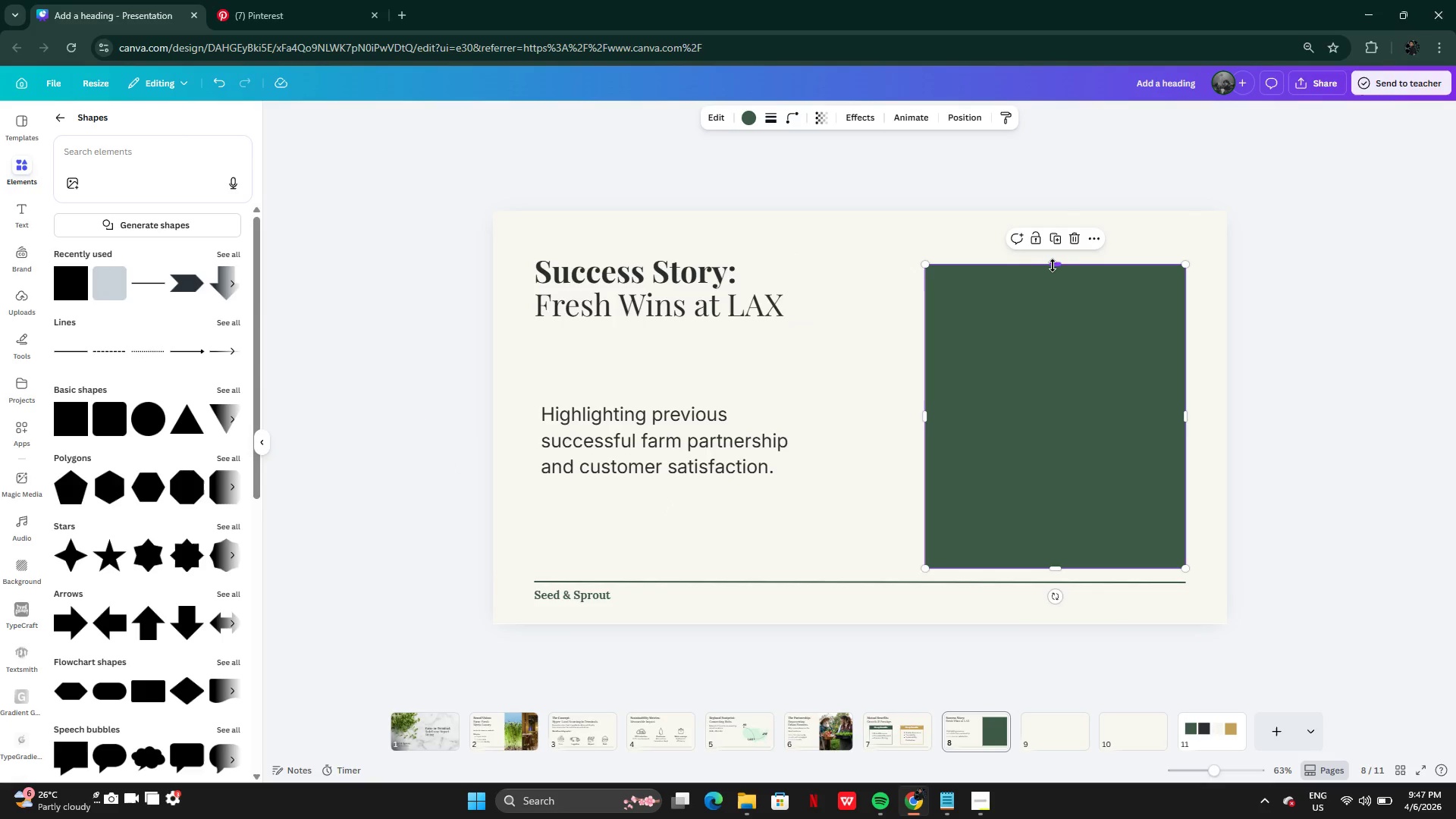 
left_click_drag(start_coordinate=[1053, 265], to_coordinate=[1053, 256])
 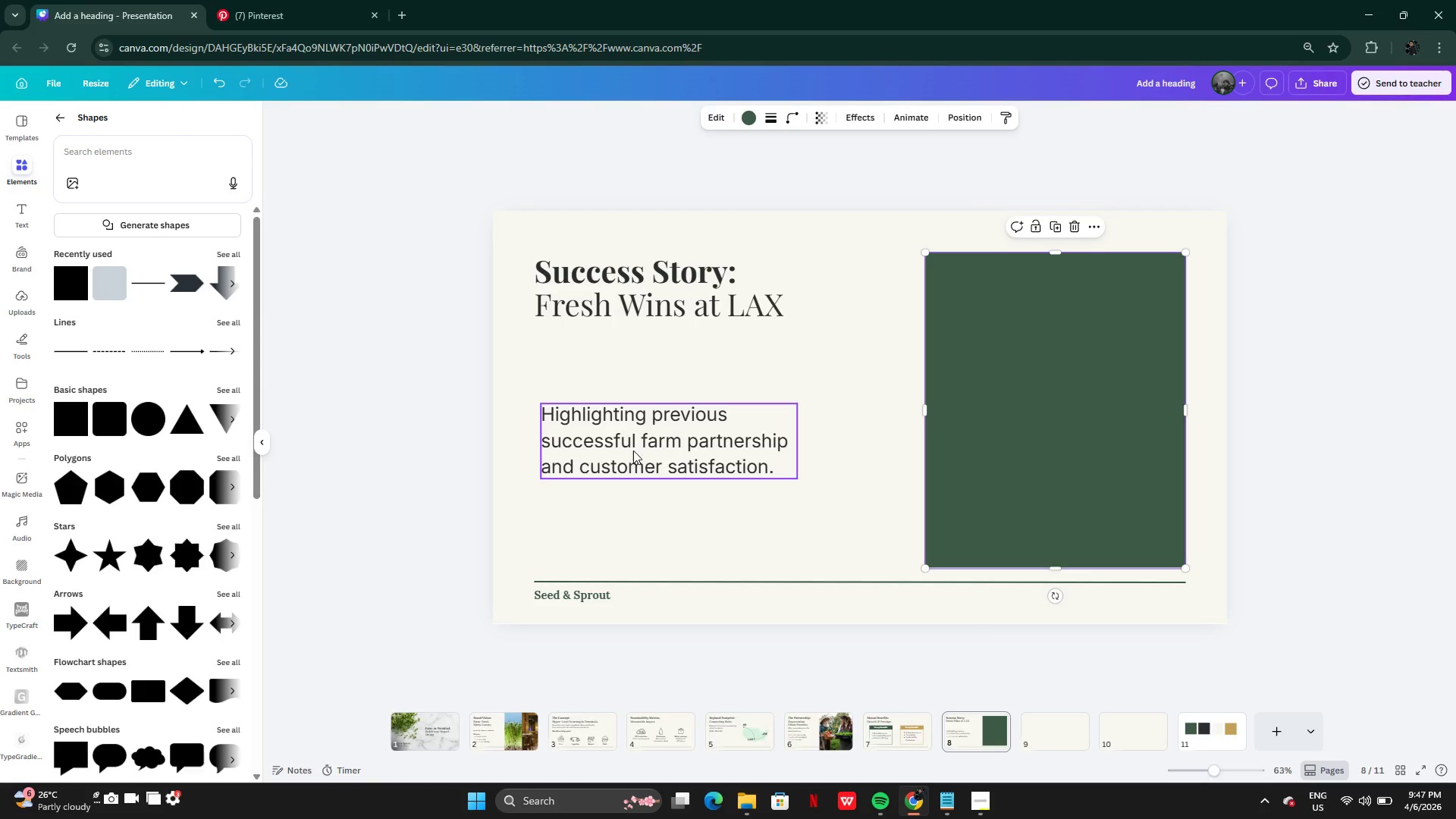 
left_click_drag(start_coordinate=[633, 448], to_coordinate=[629, 481])
 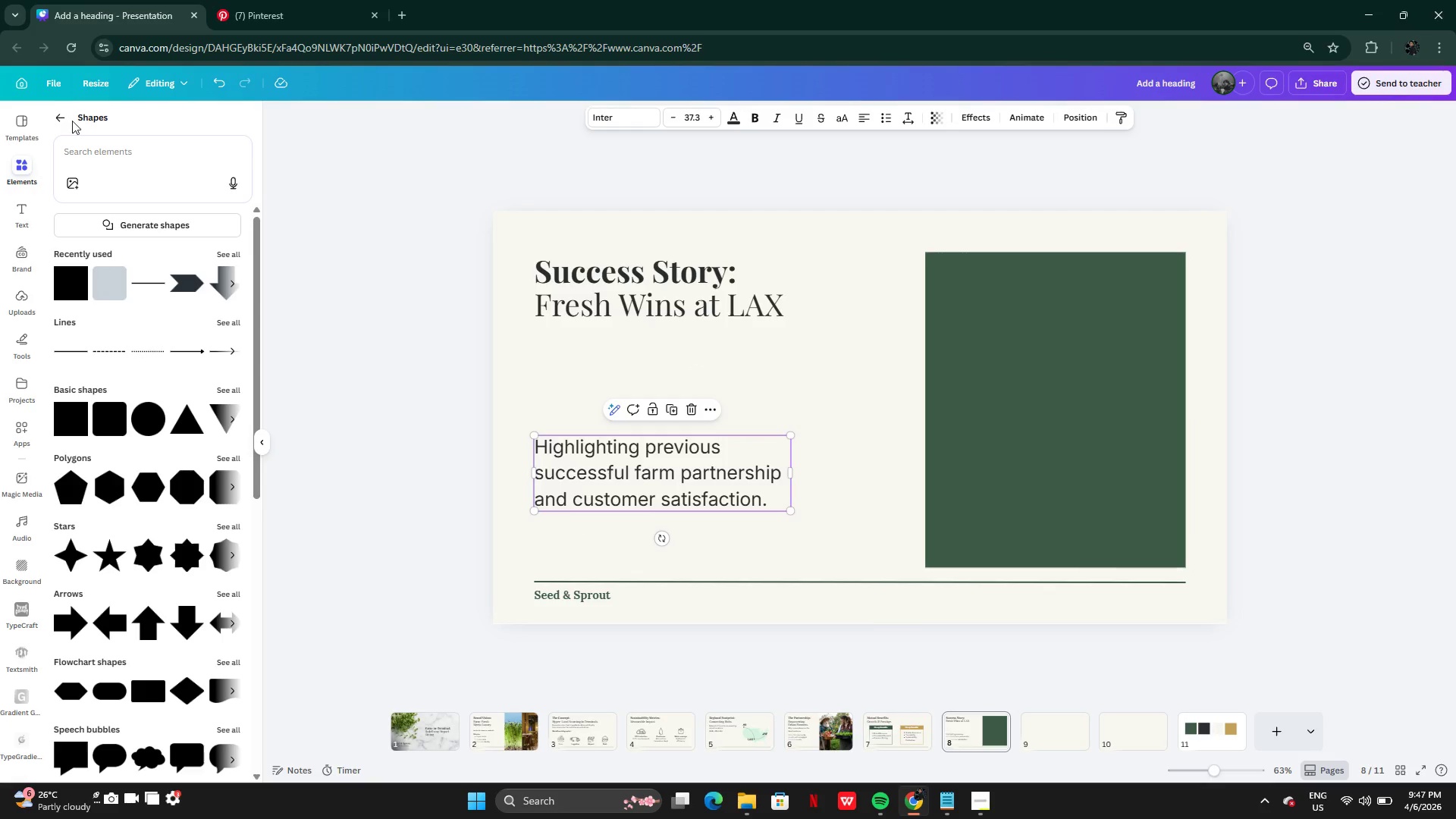 
double_click([67, 120])
 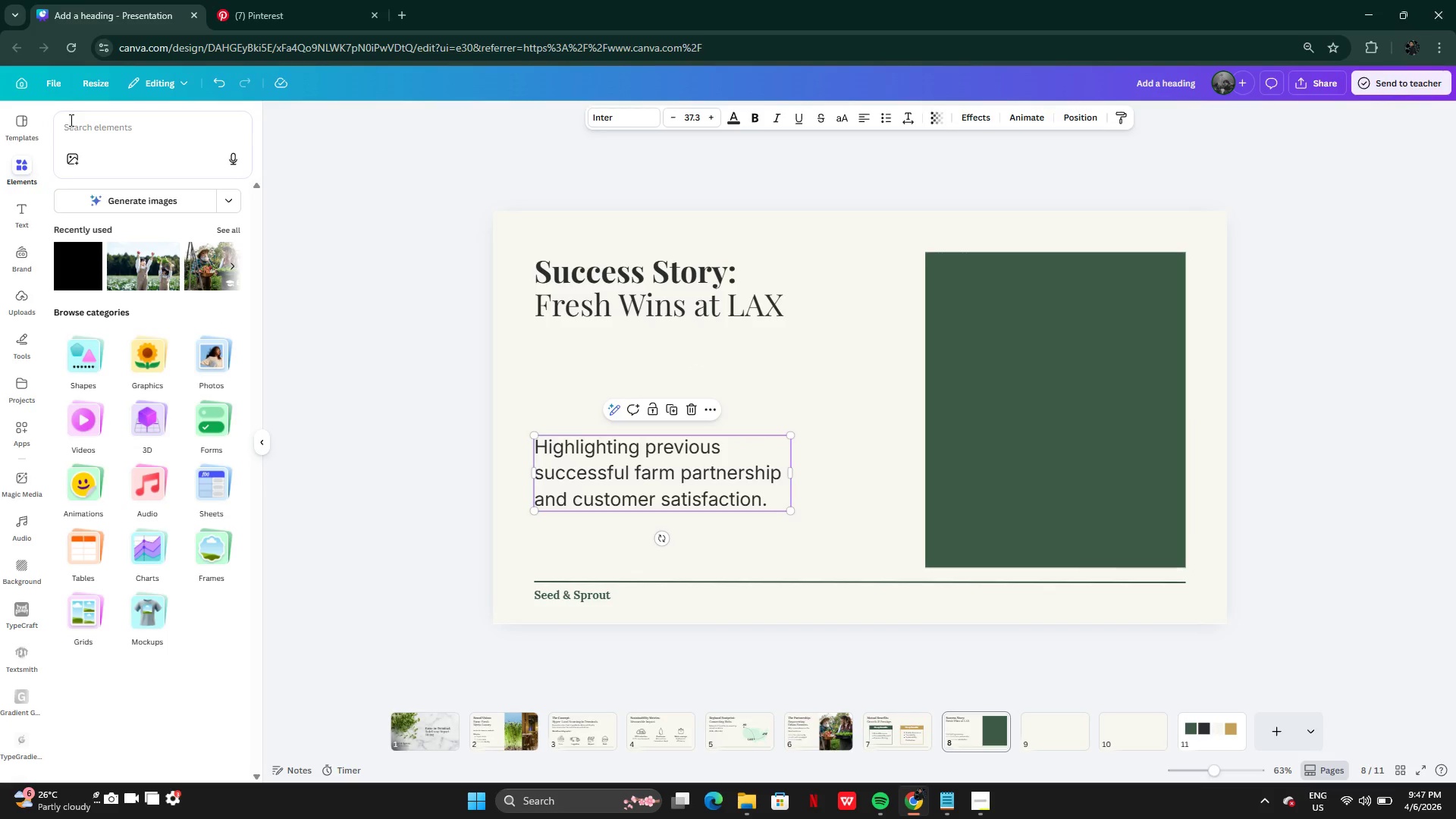 
left_click([79, 122])
 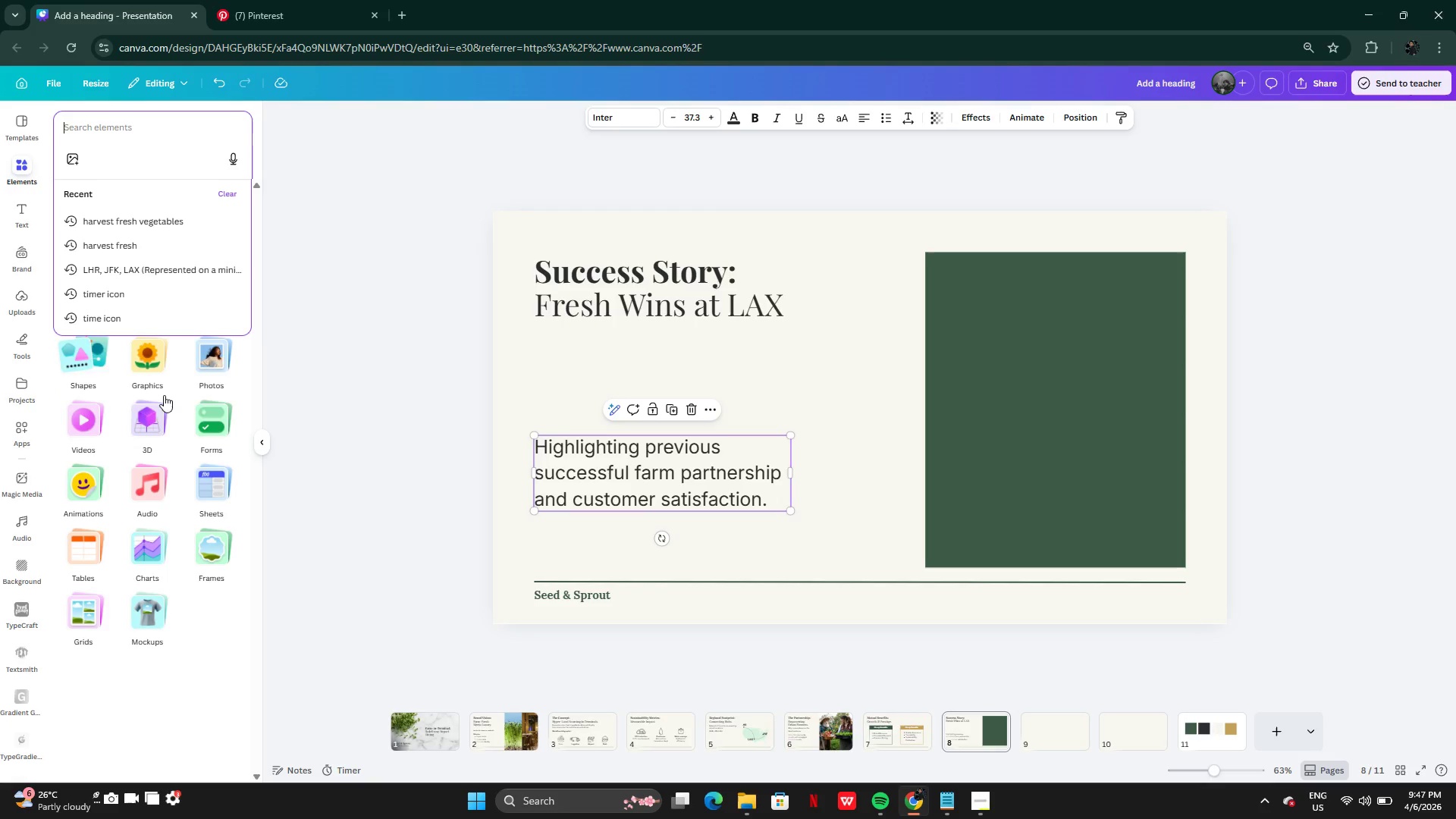 
left_click_drag(start_coordinate=[210, 427], to_coordinate=[224, 565])
 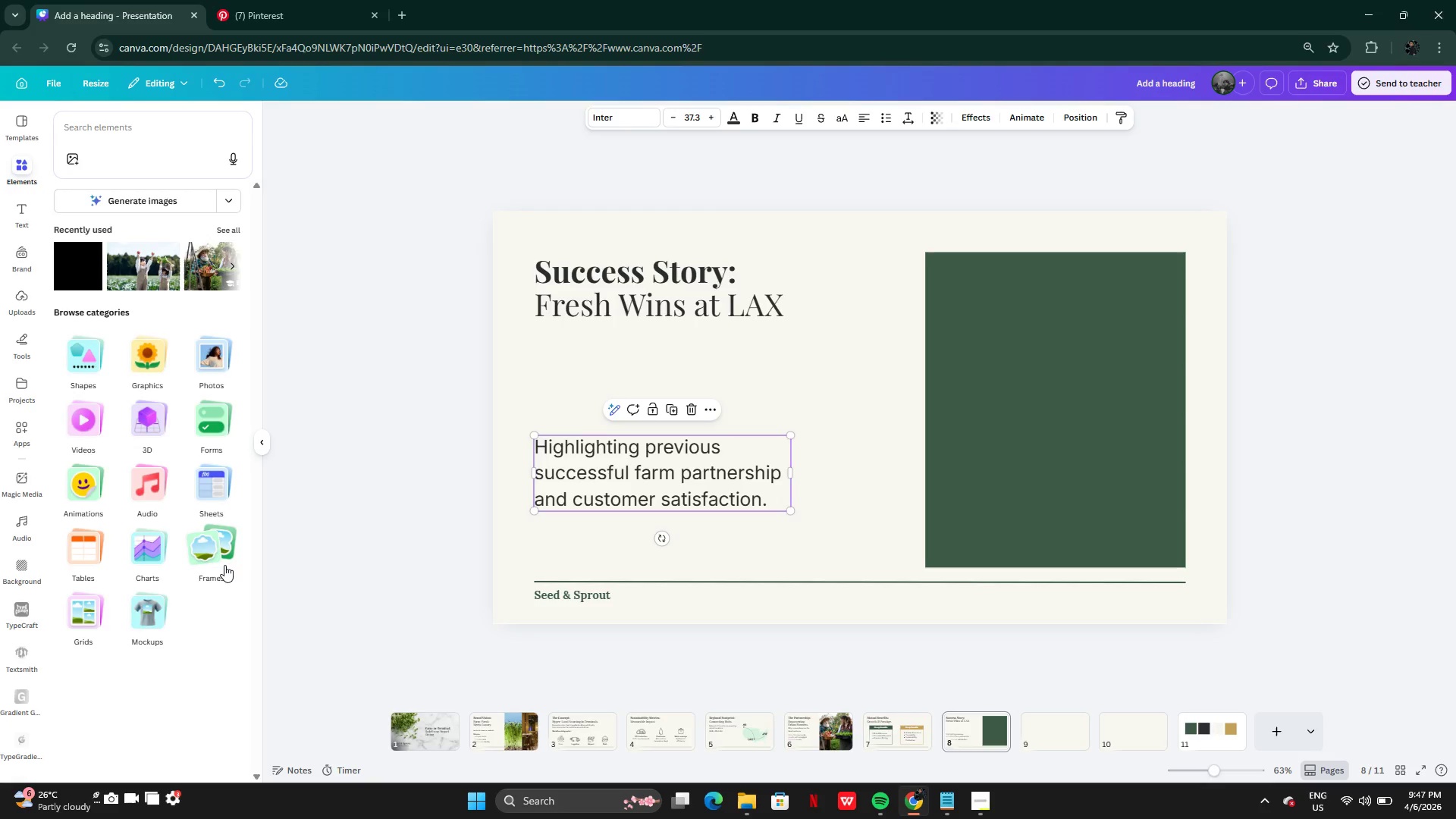 
left_click([224, 565])
 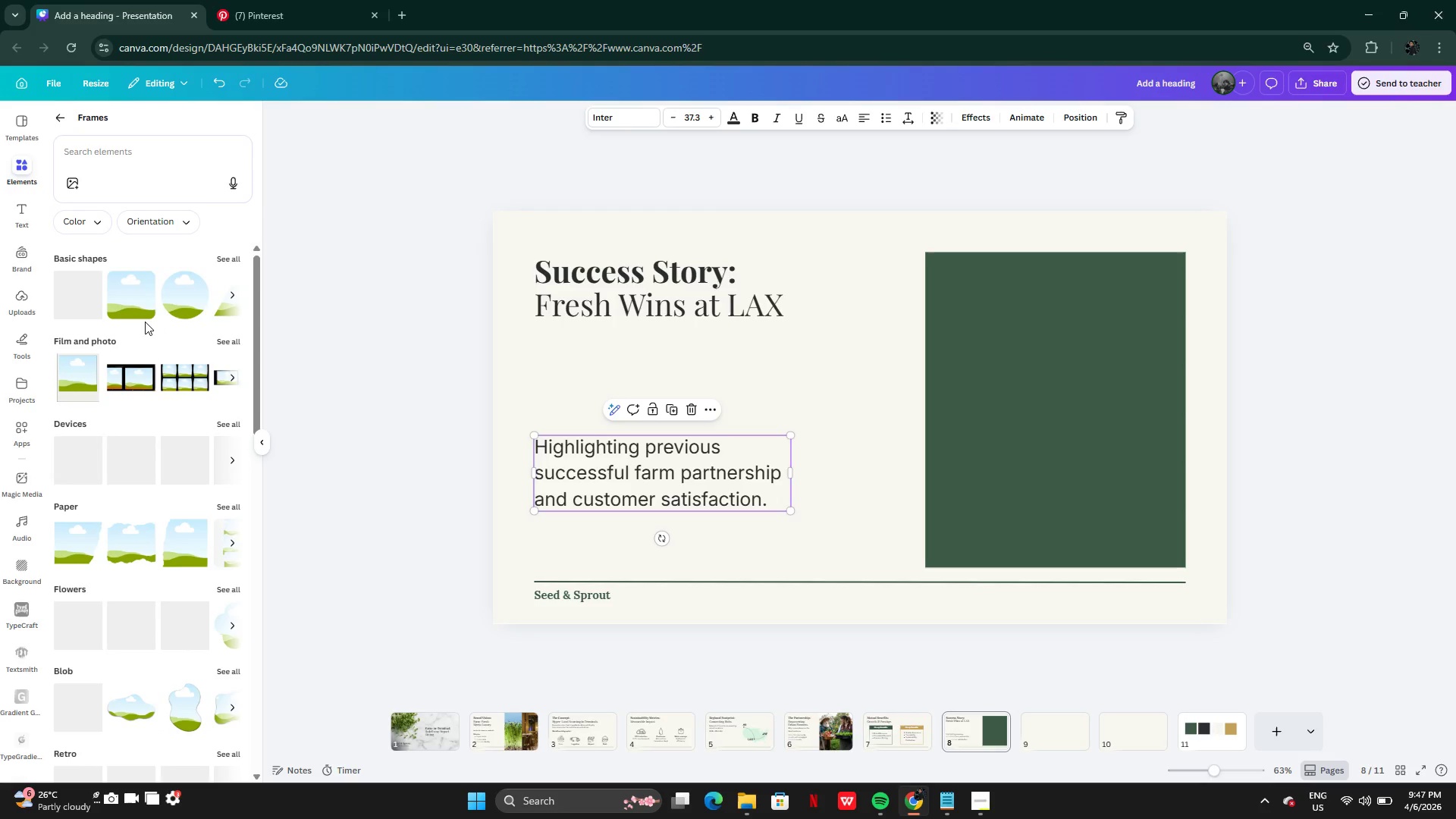 
left_click([172, 295])
 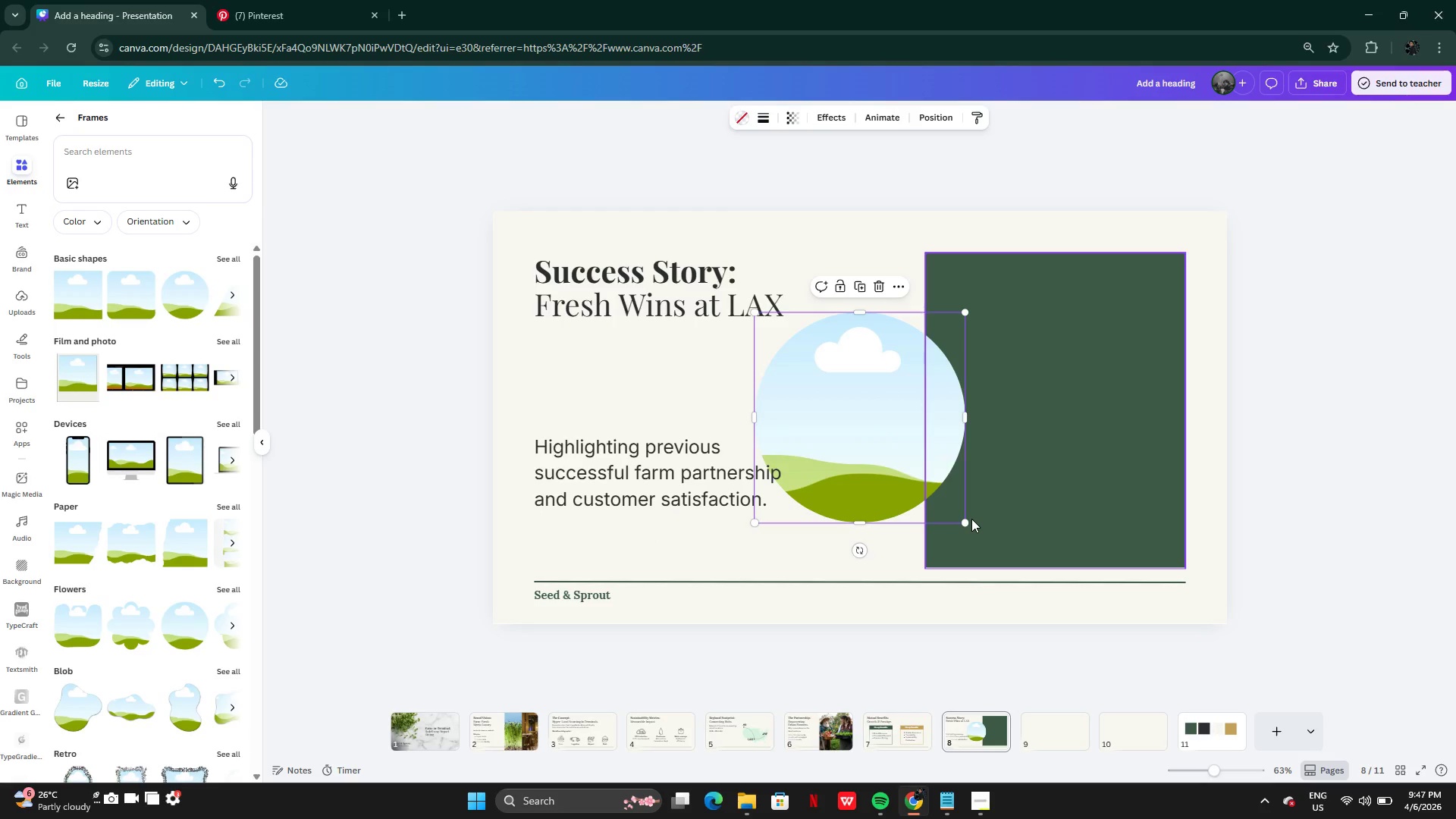 
left_click_drag(start_coordinate=[967, 522], to_coordinate=[855, 423])
 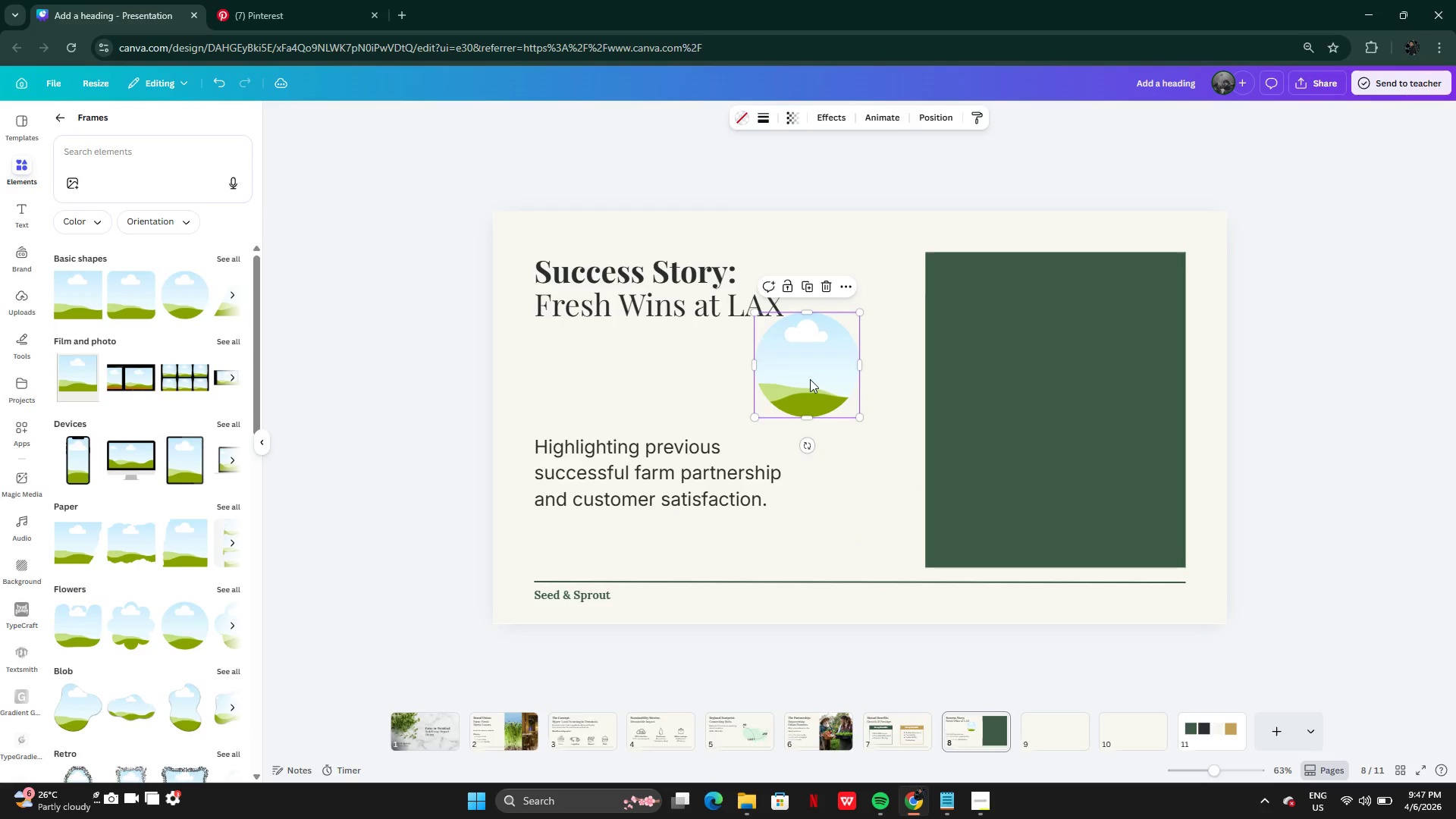 
left_click_drag(start_coordinate=[810, 379], to_coordinate=[1053, 369])
 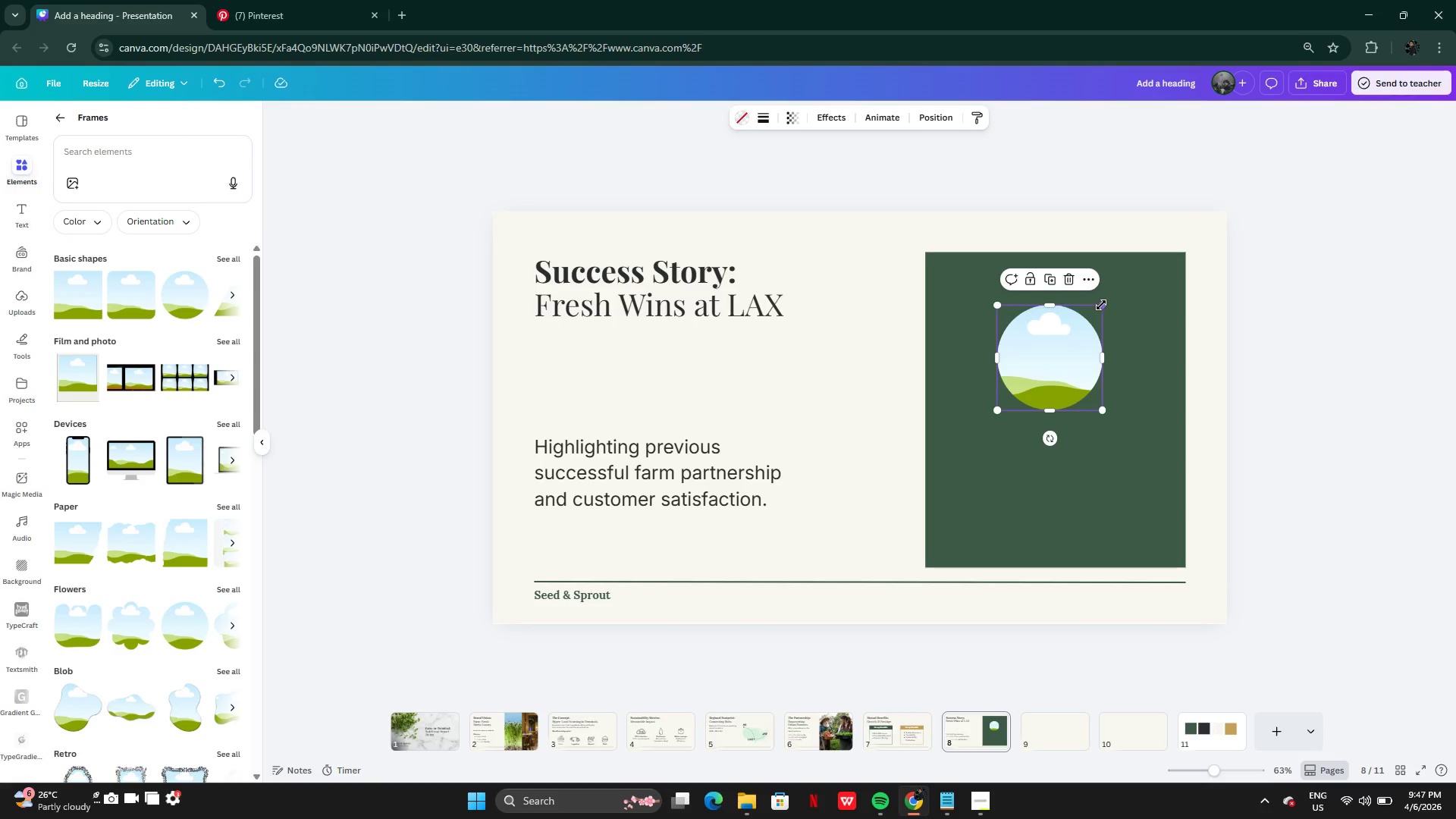 
left_click_drag(start_coordinate=[1102, 304], to_coordinate=[1143, 279])
 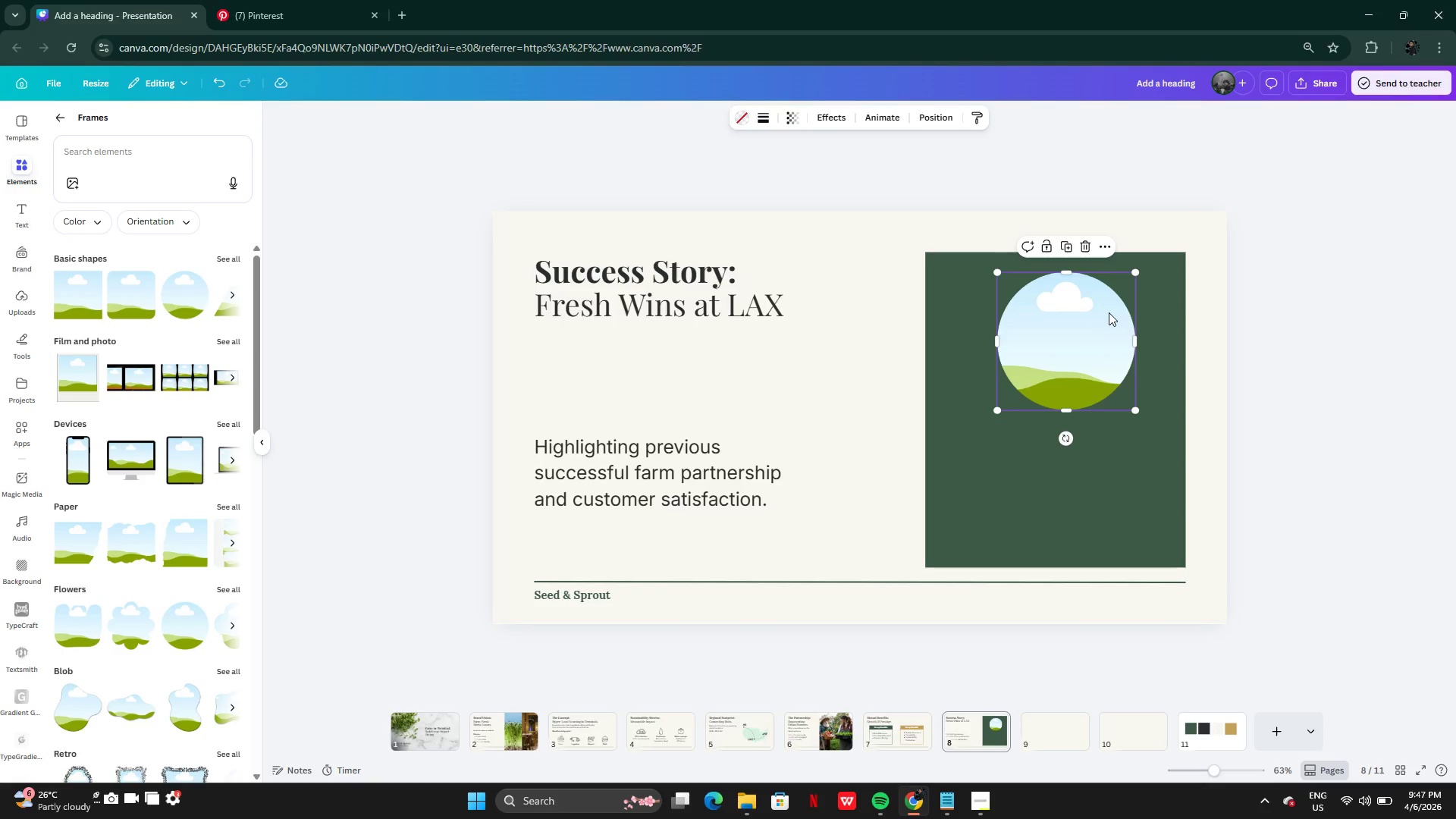 
left_click_drag(start_coordinate=[1109, 312], to_coordinate=[1097, 323])
 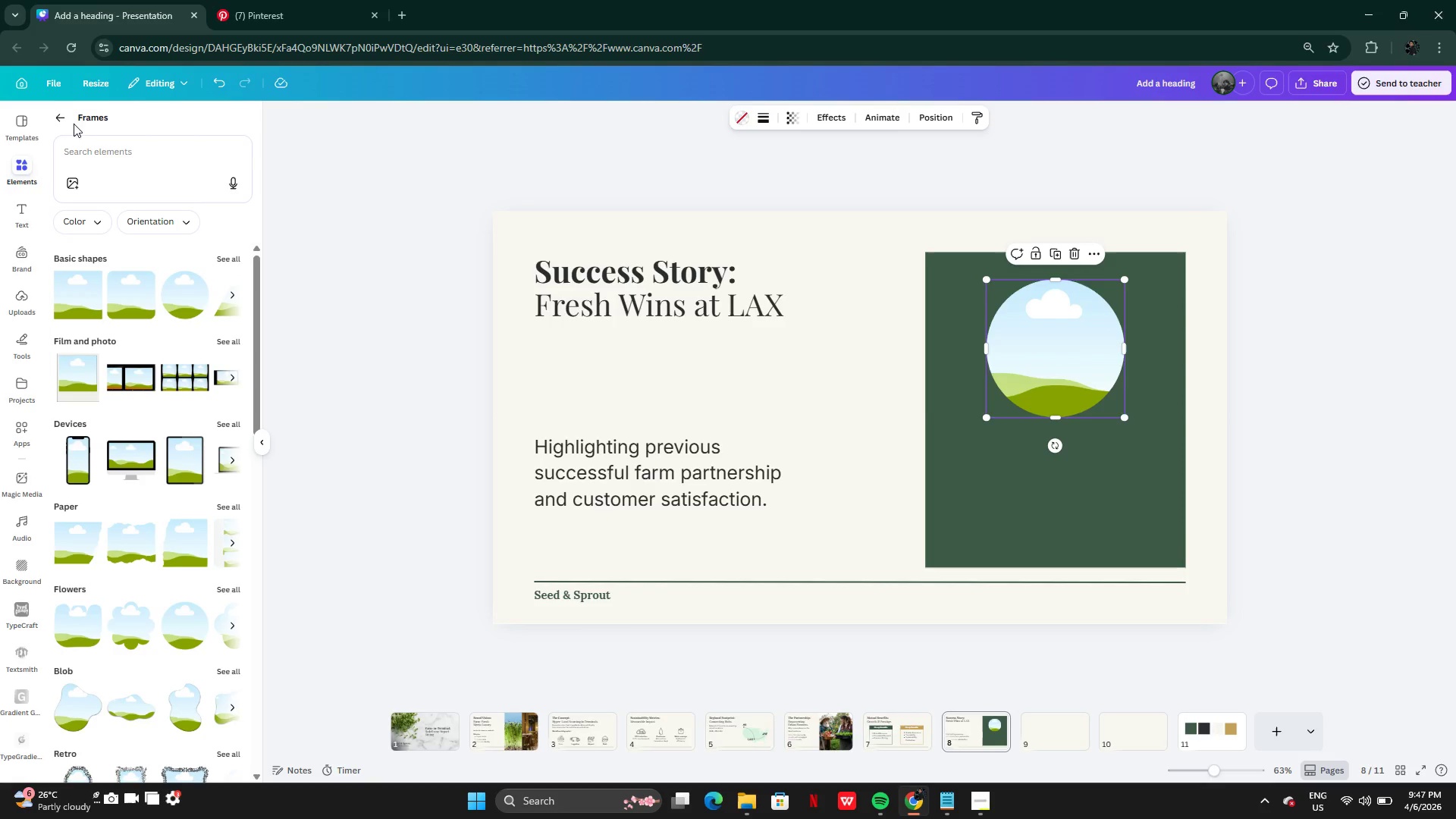 
left_click([61, 118])
 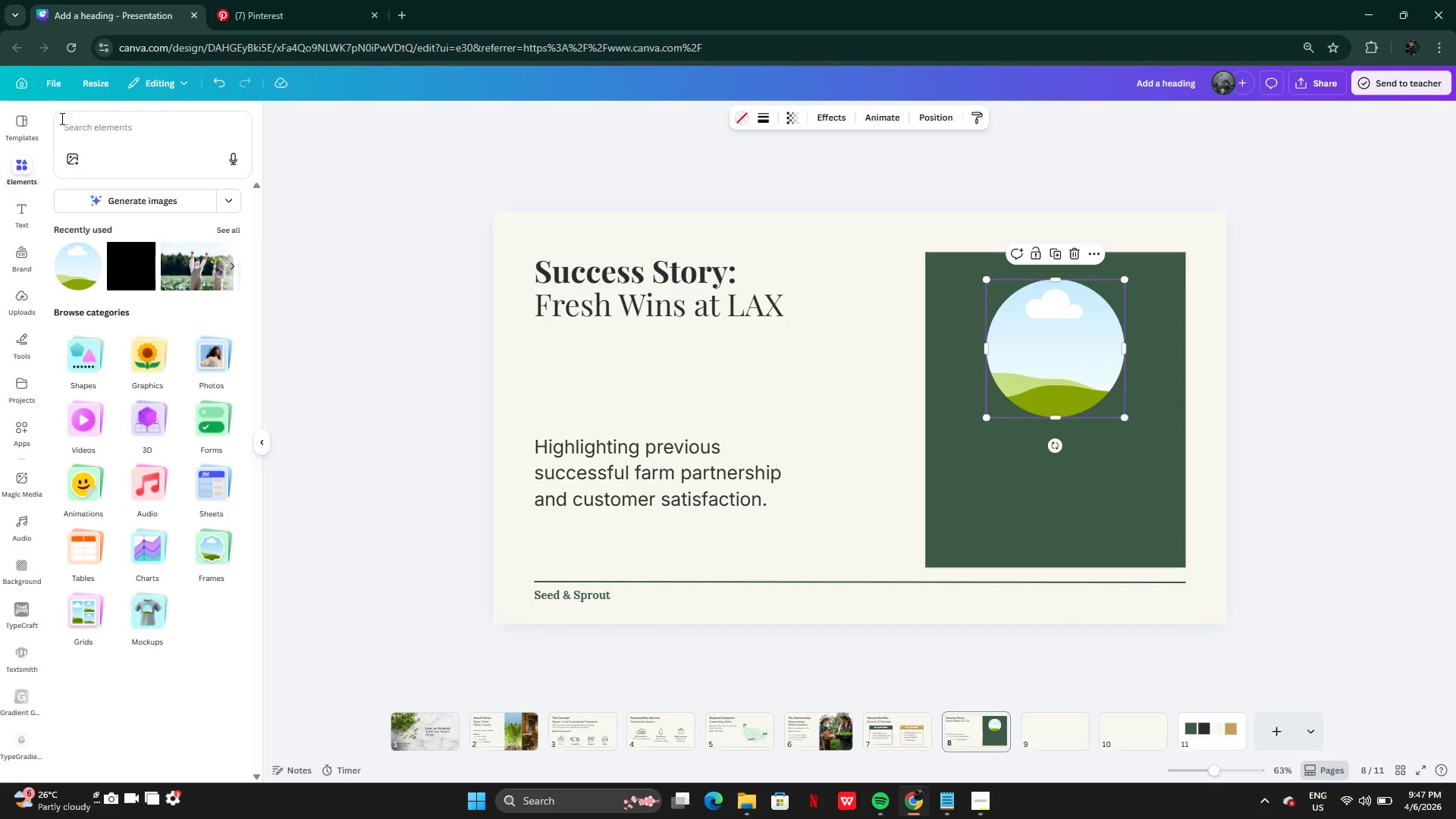 
left_click([89, 128])
 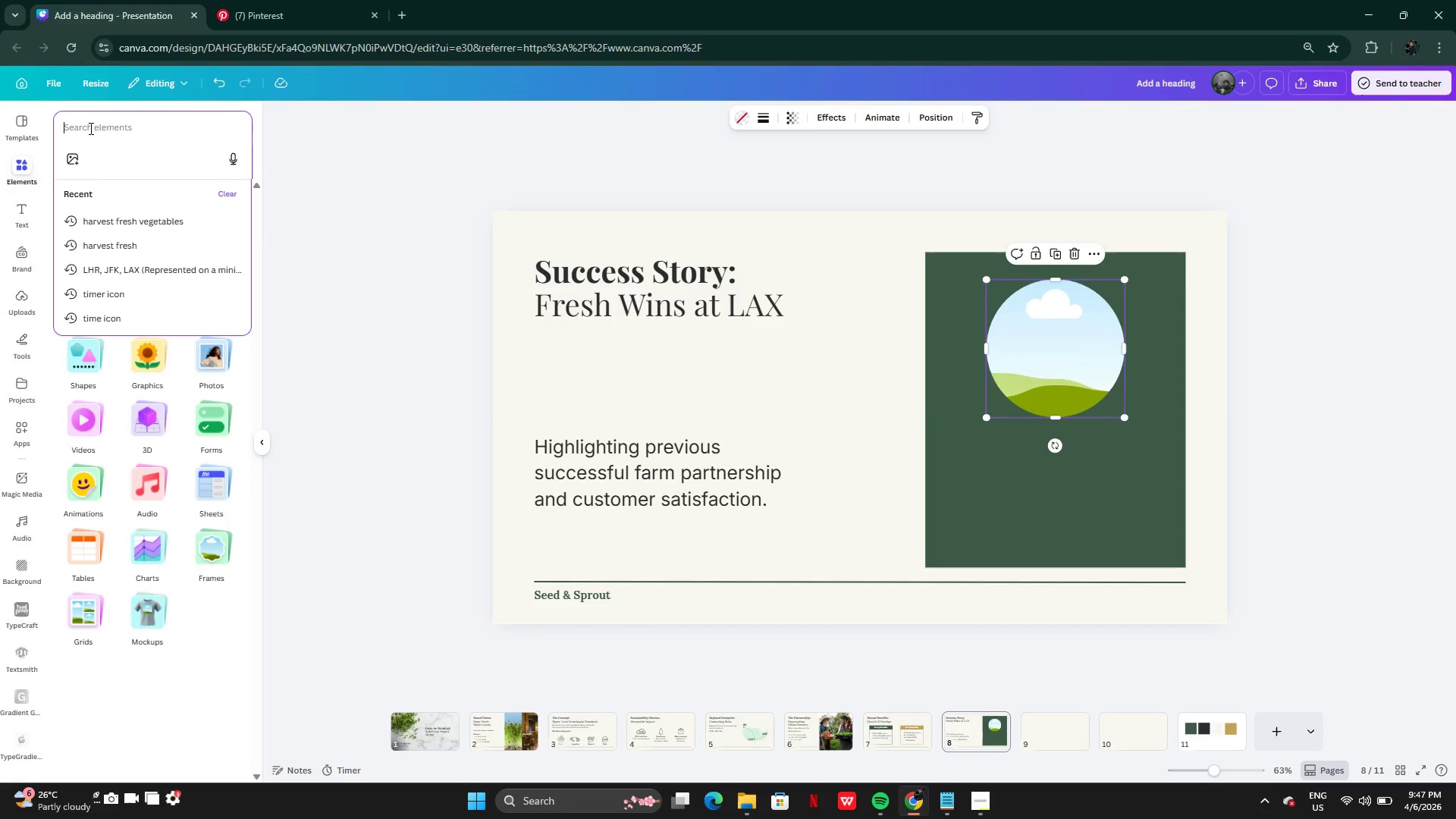 
type(man )
 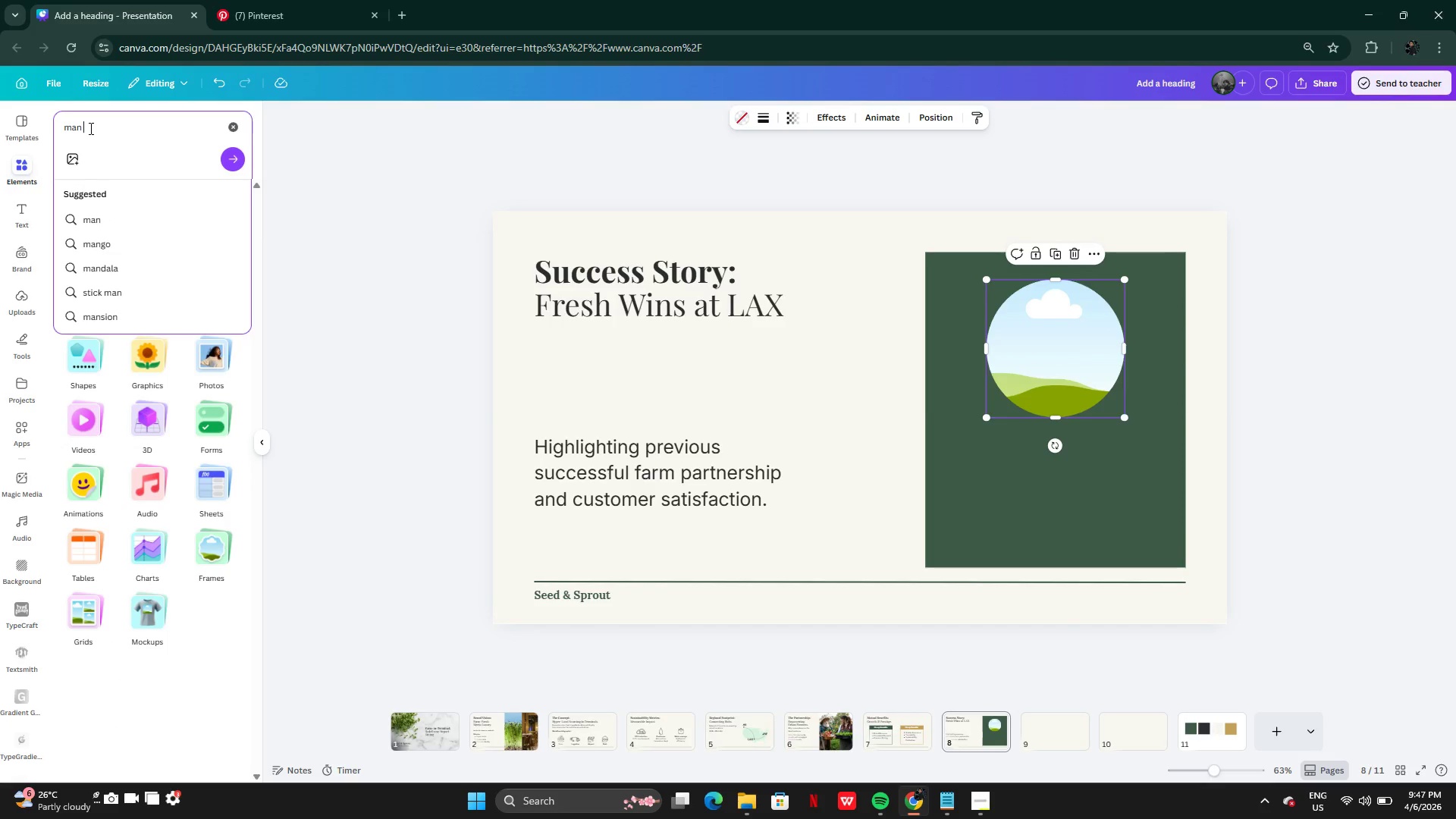 
key(Enter)
 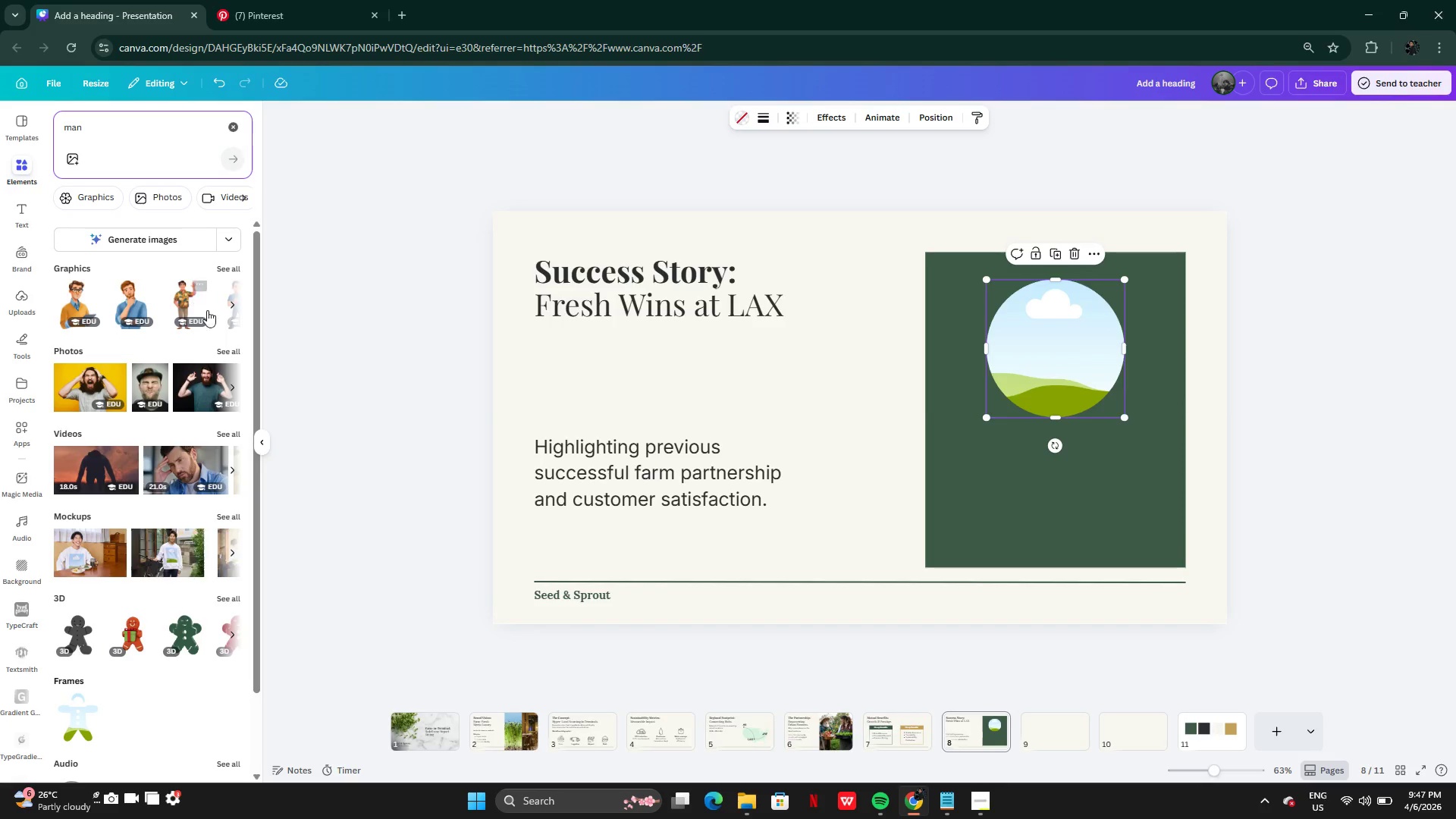 
left_click([237, 350])
 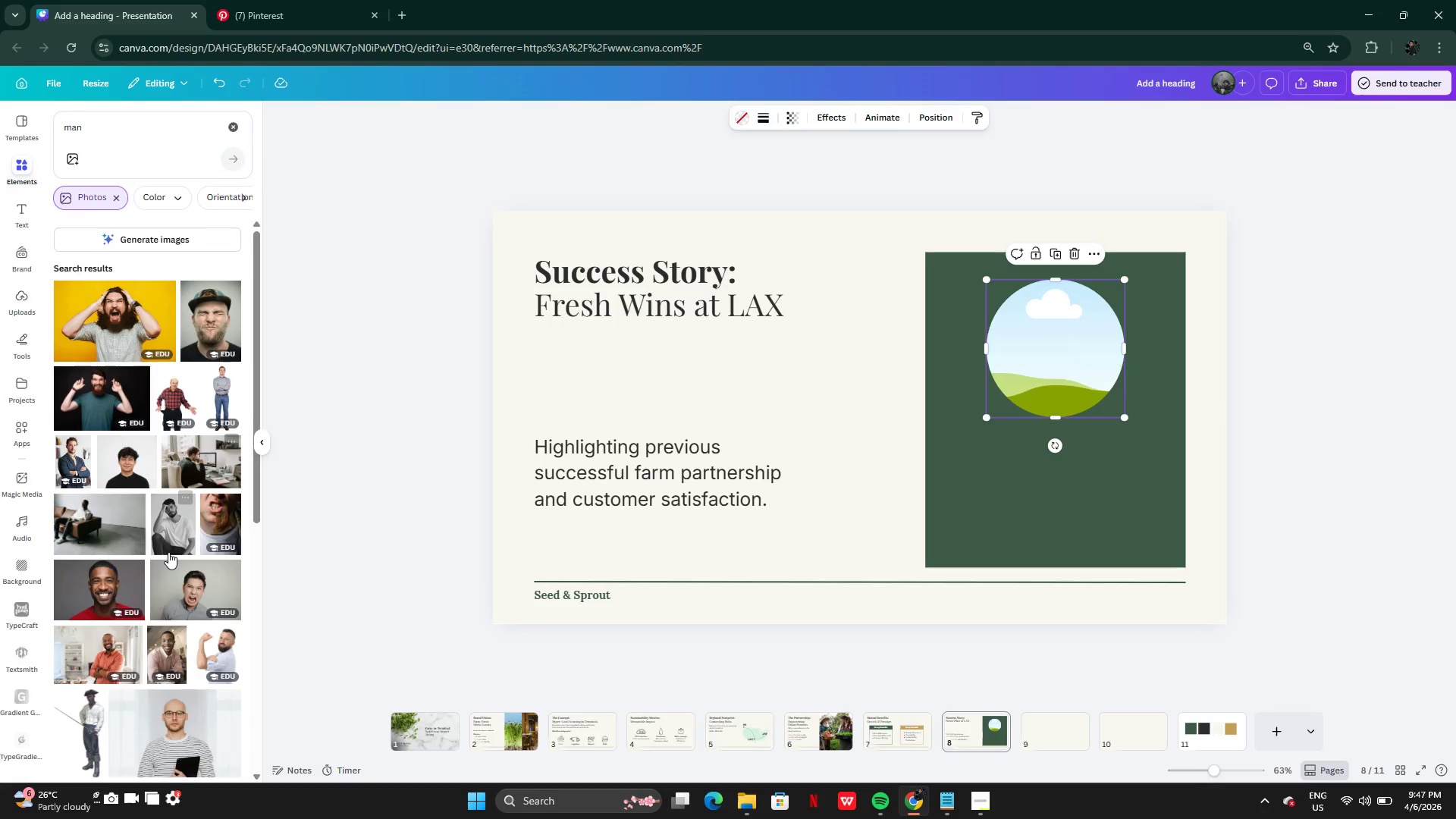 
mouse_move([165, 647])
 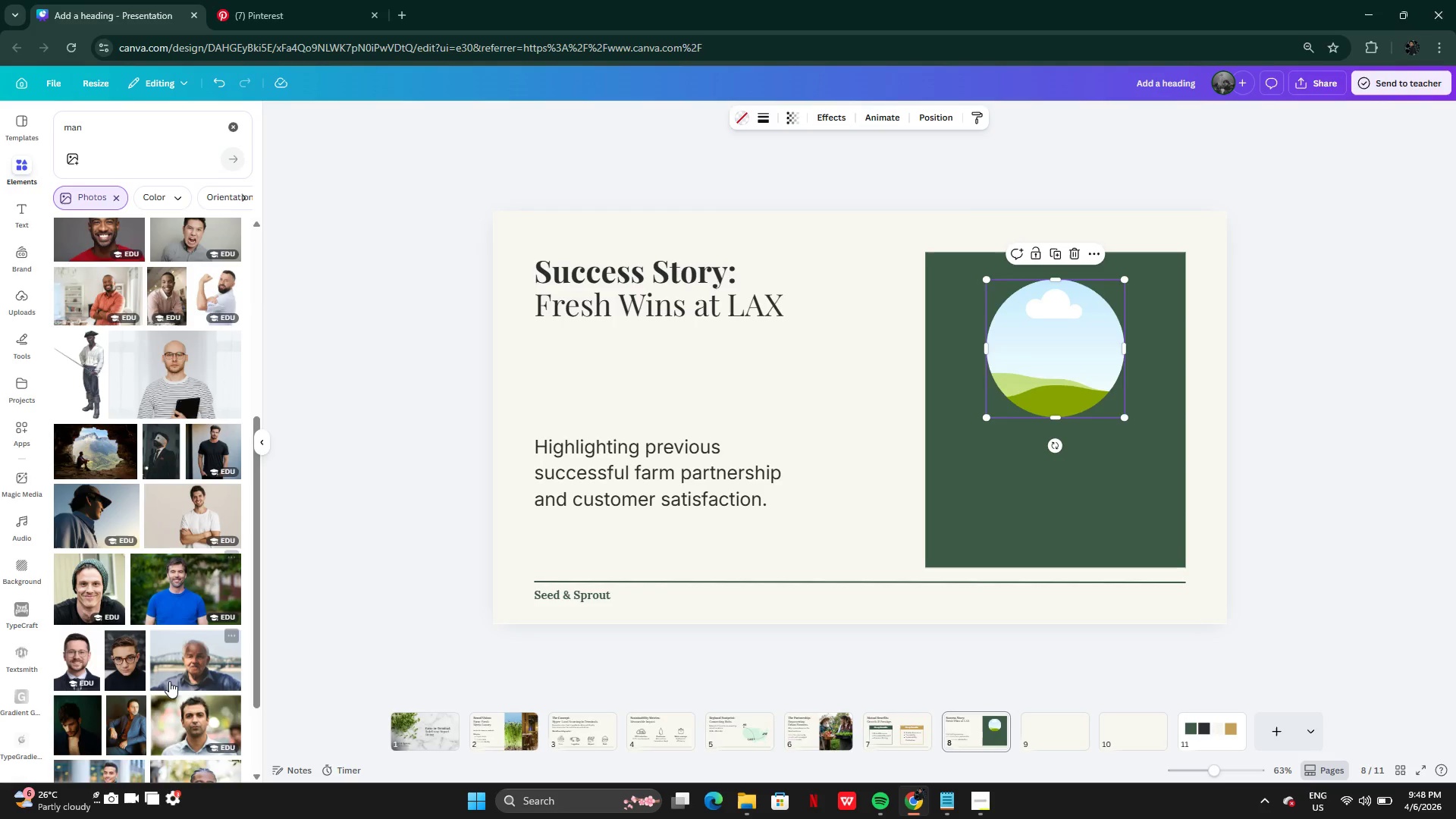 
mouse_move([179, 614])
 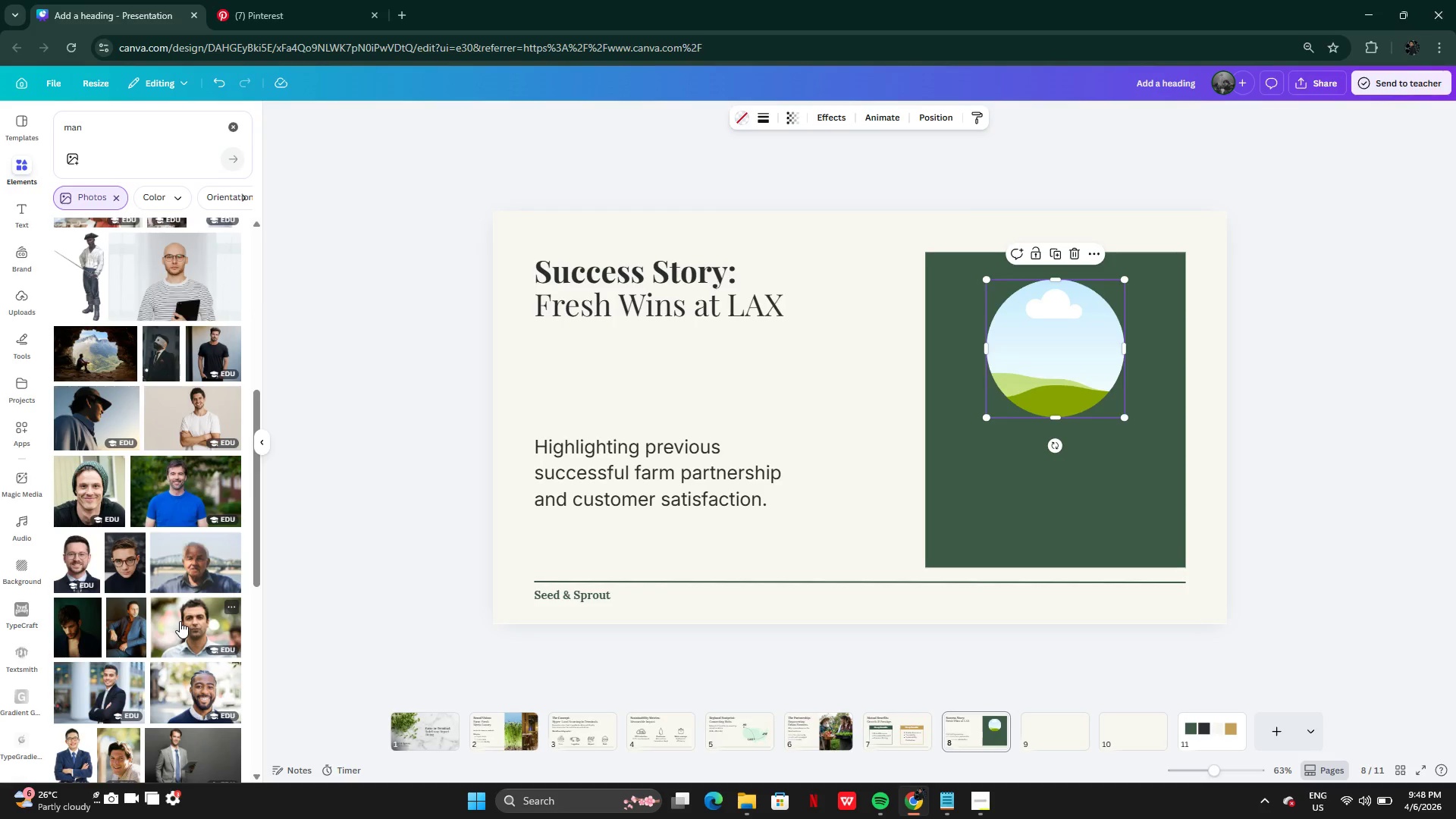 
mouse_move([181, 596])
 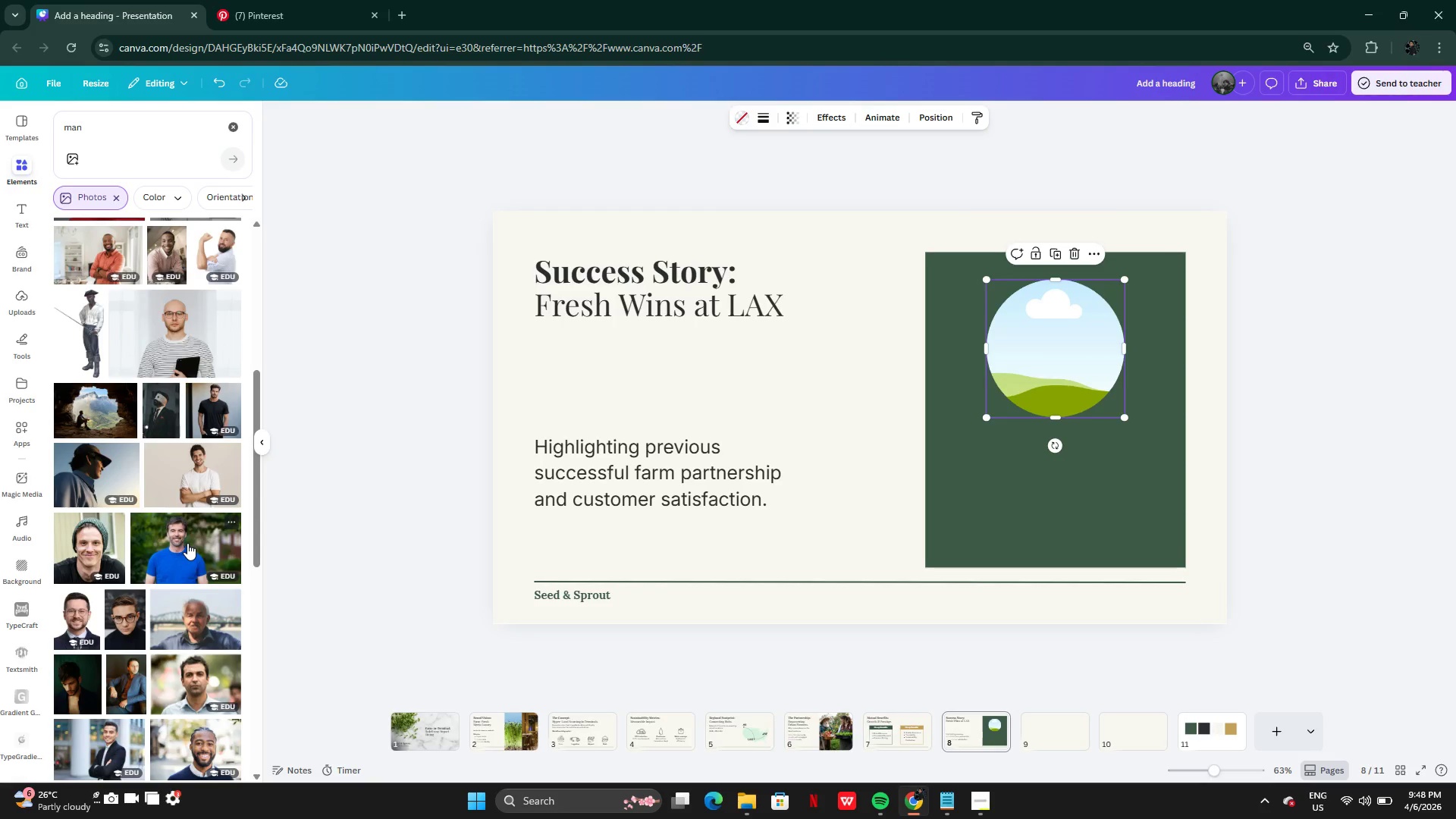 
left_click([187, 543])
 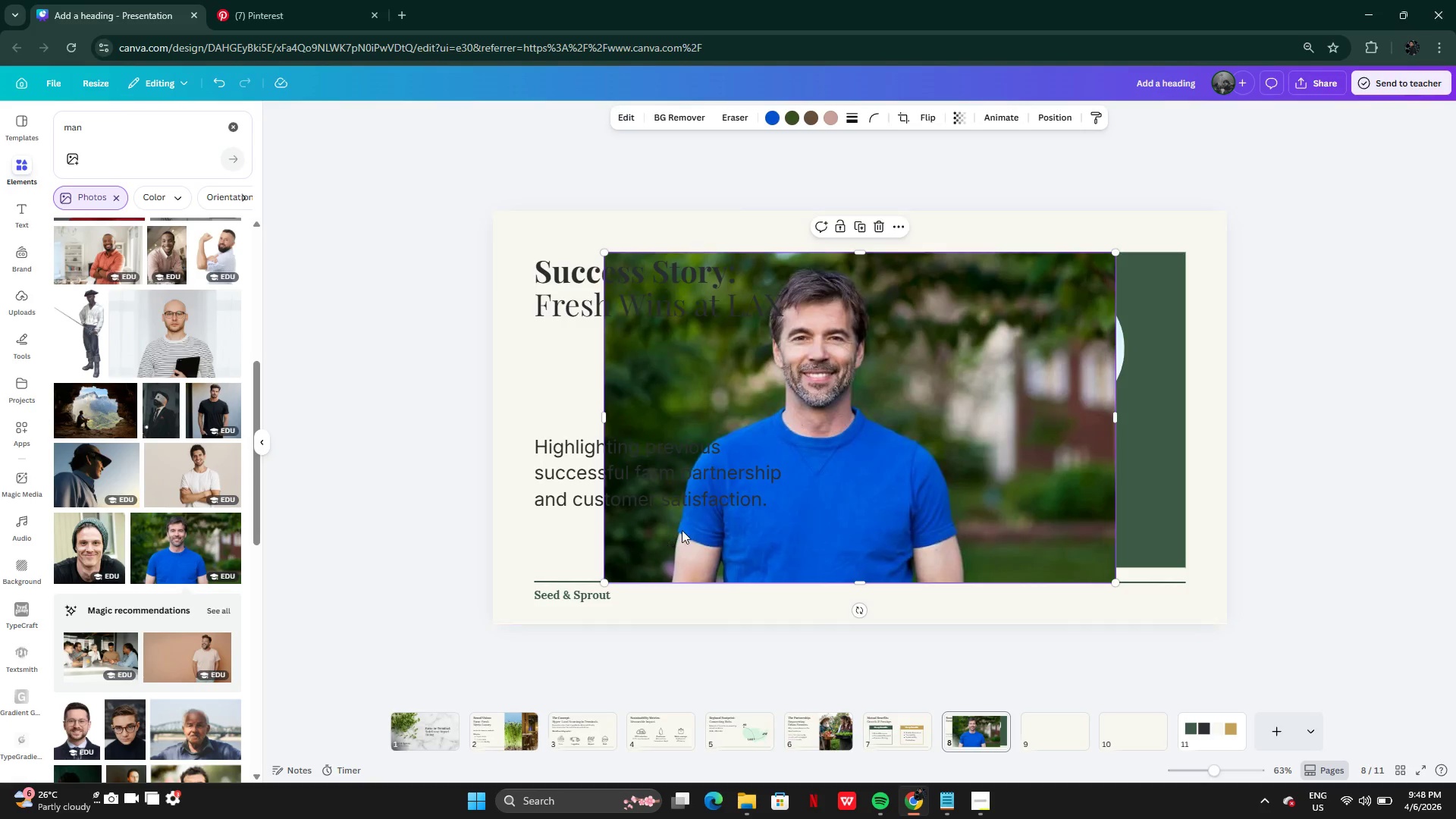 
left_click_drag(start_coordinate=[848, 473], to_coordinate=[1096, 381])
 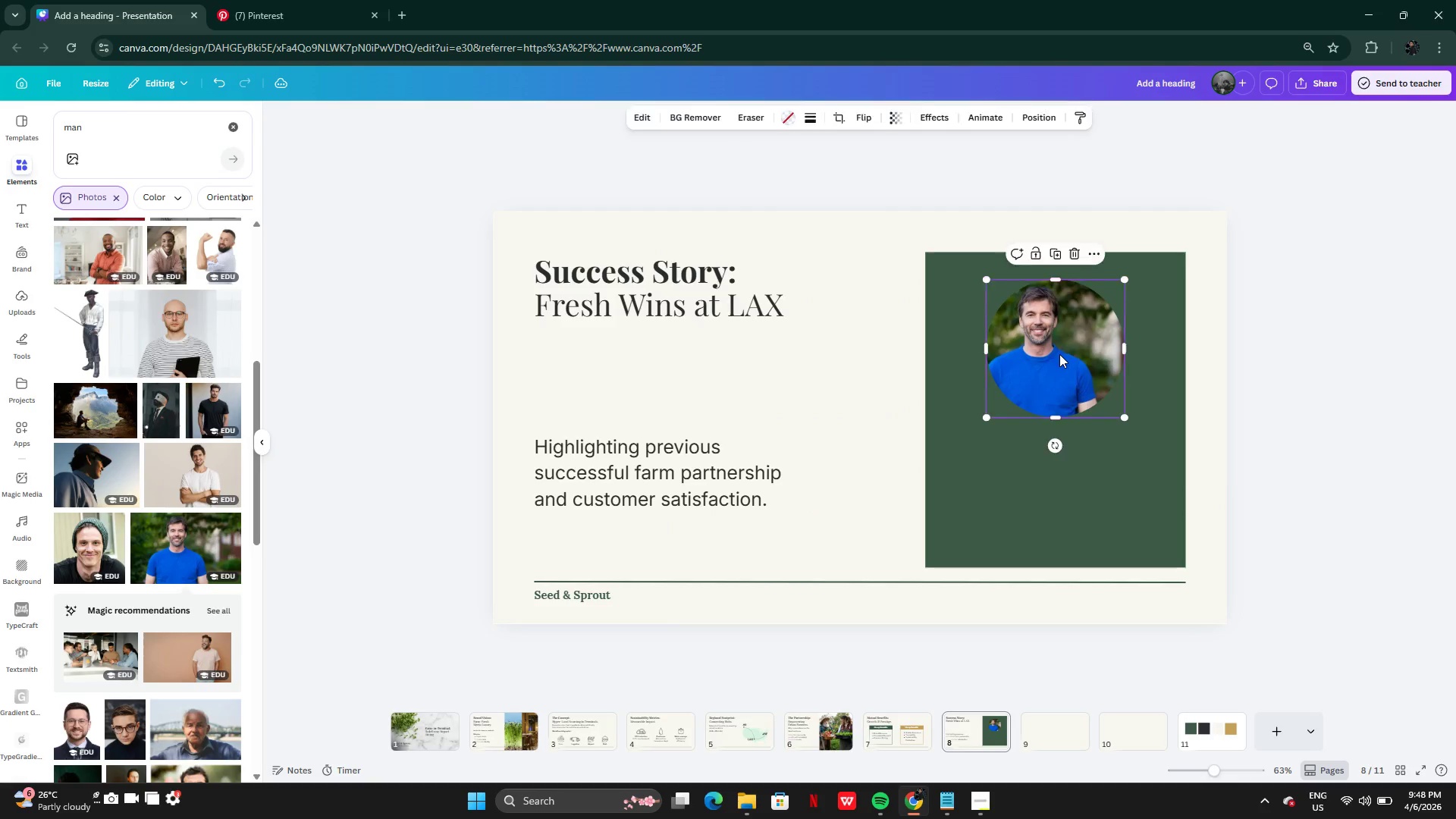 
double_click([1059, 354])
 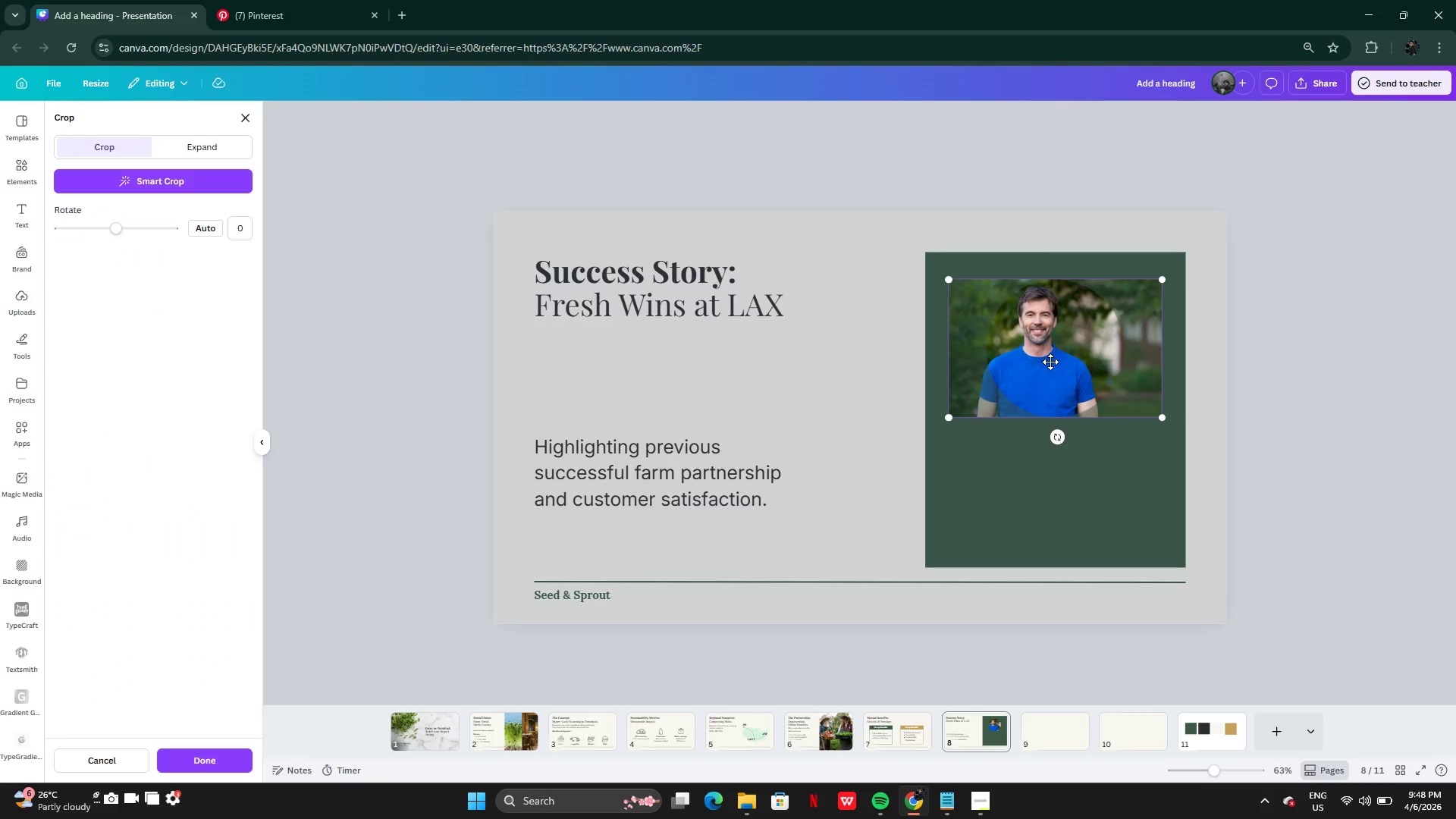 
left_click_drag(start_coordinate=[1050, 362], to_coordinate=[1077, 363])
 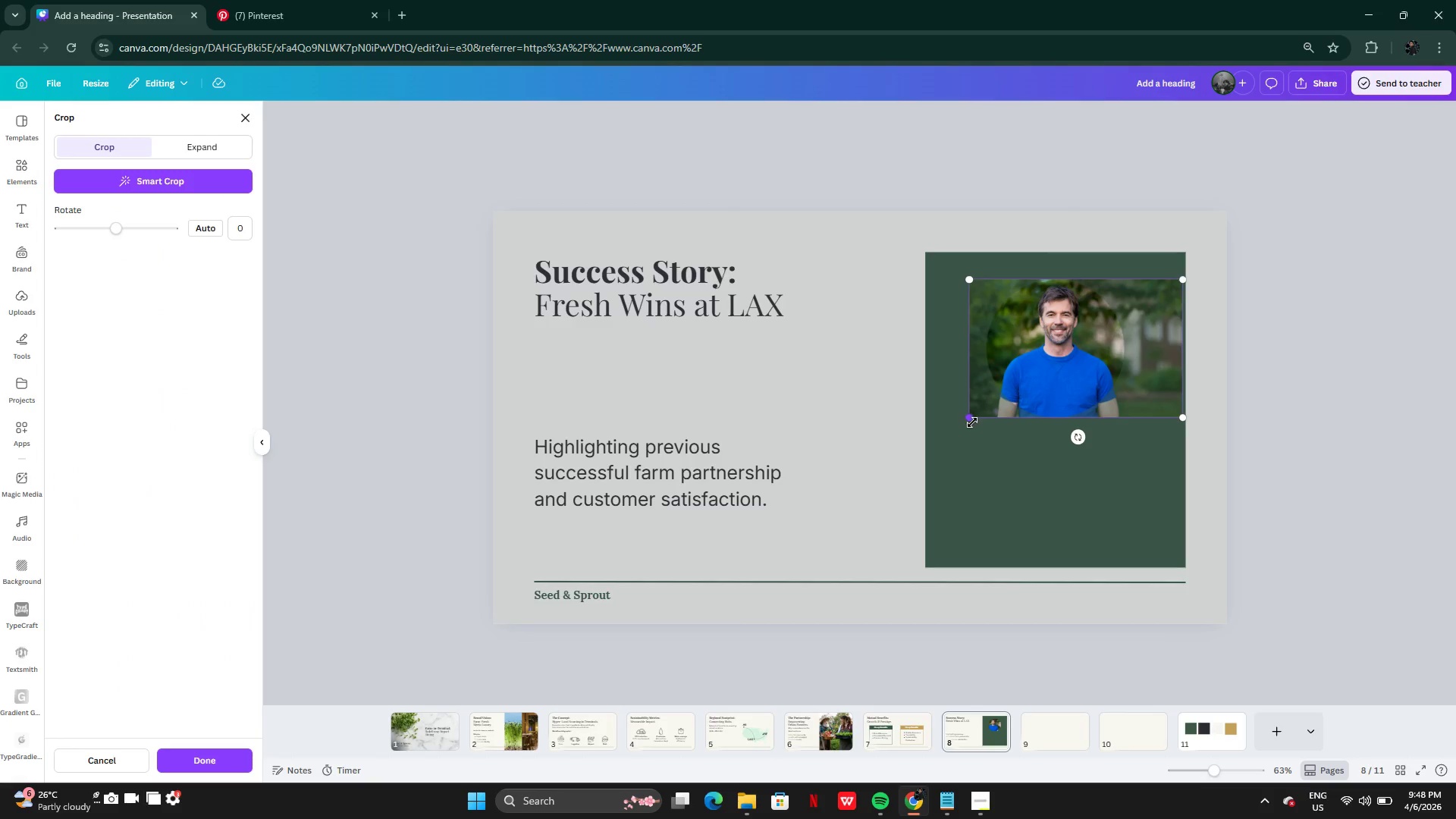 
left_click_drag(start_coordinate=[968, 421], to_coordinate=[925, 499])
 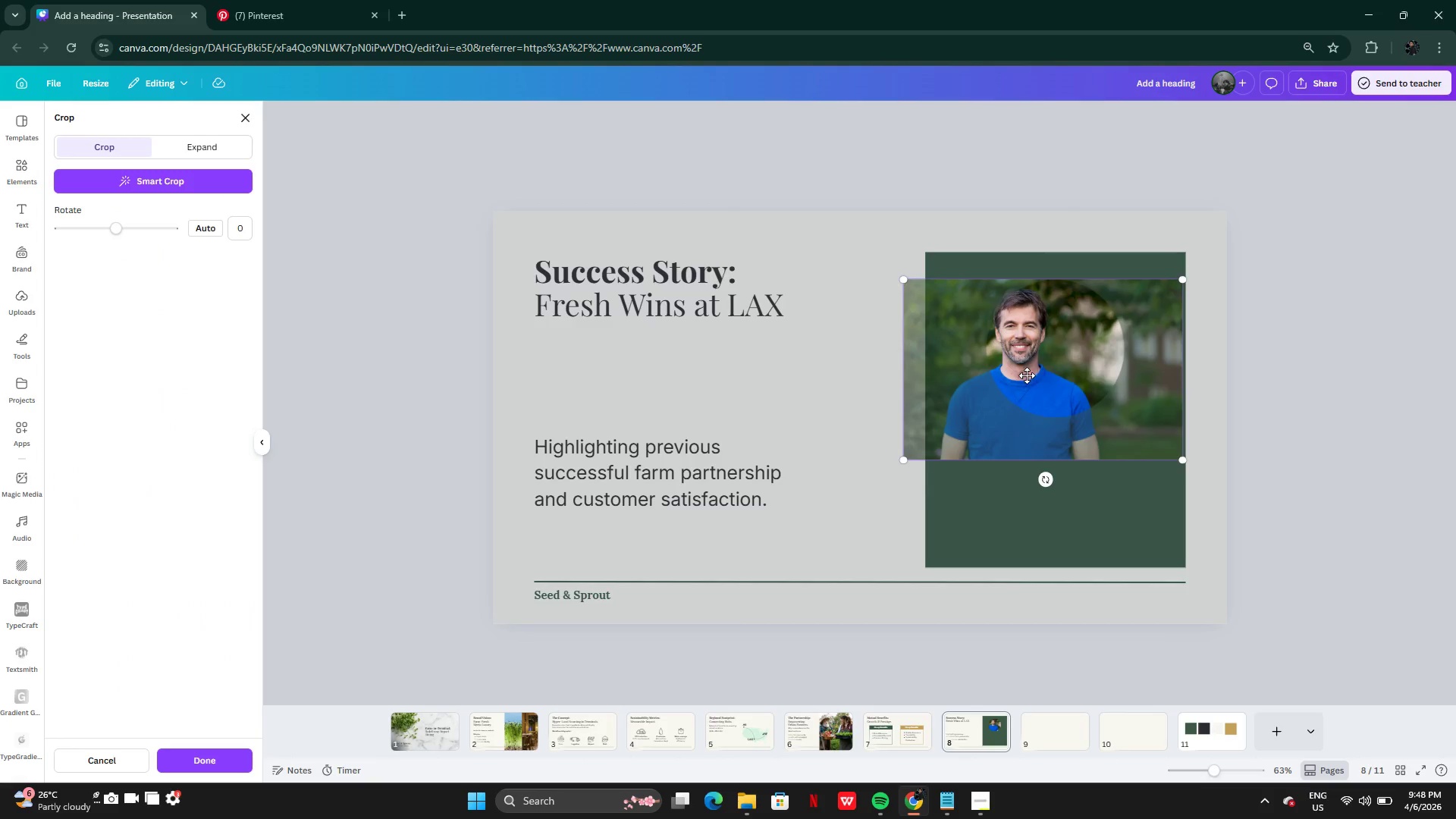 
left_click_drag(start_coordinate=[1027, 375], to_coordinate=[1067, 387])
 